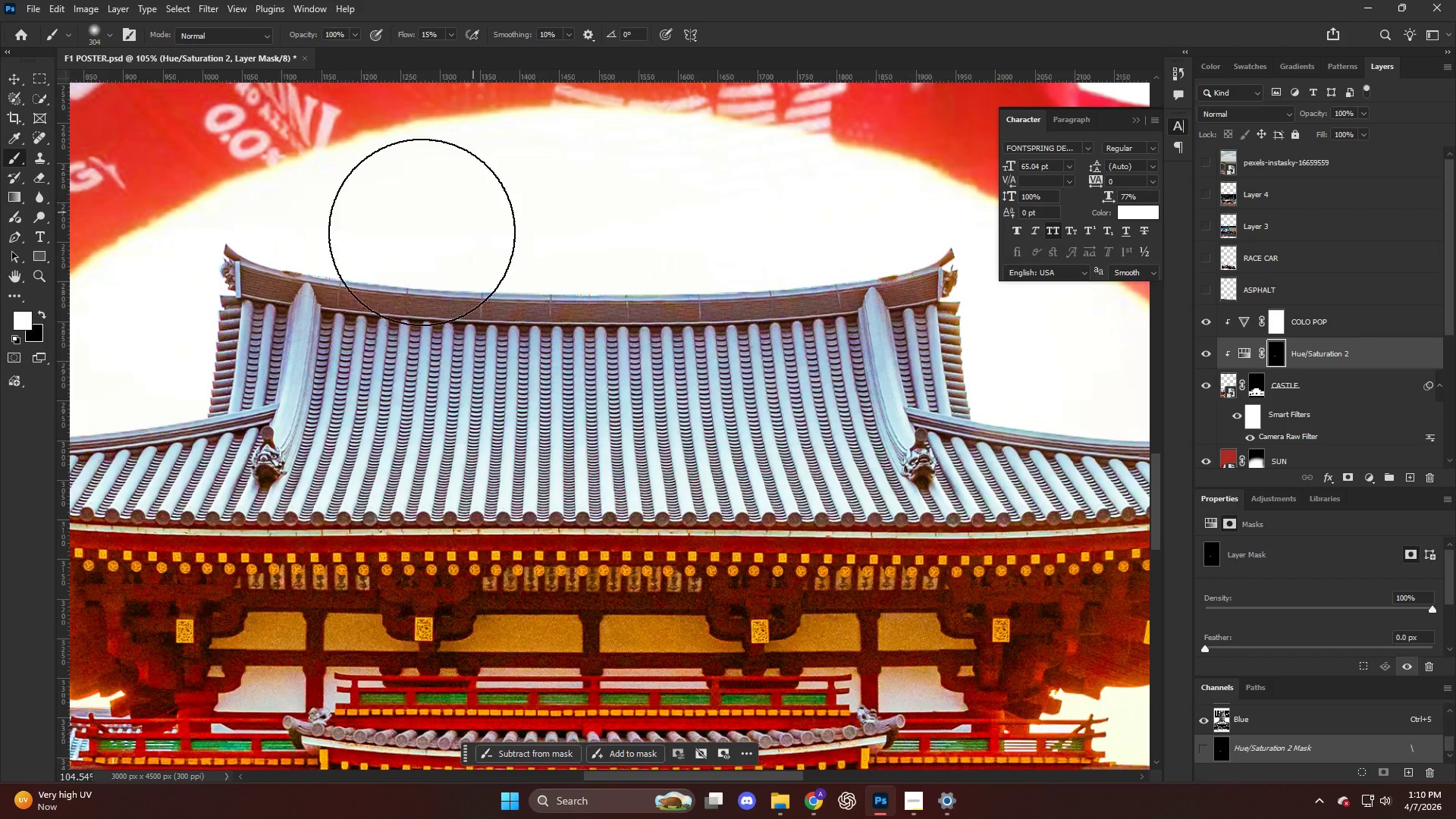 
hold_key(key=AltLeft, duration=0.53)
scroll: coordinate [381, 236], scroll_direction: up, amount: 2.0
 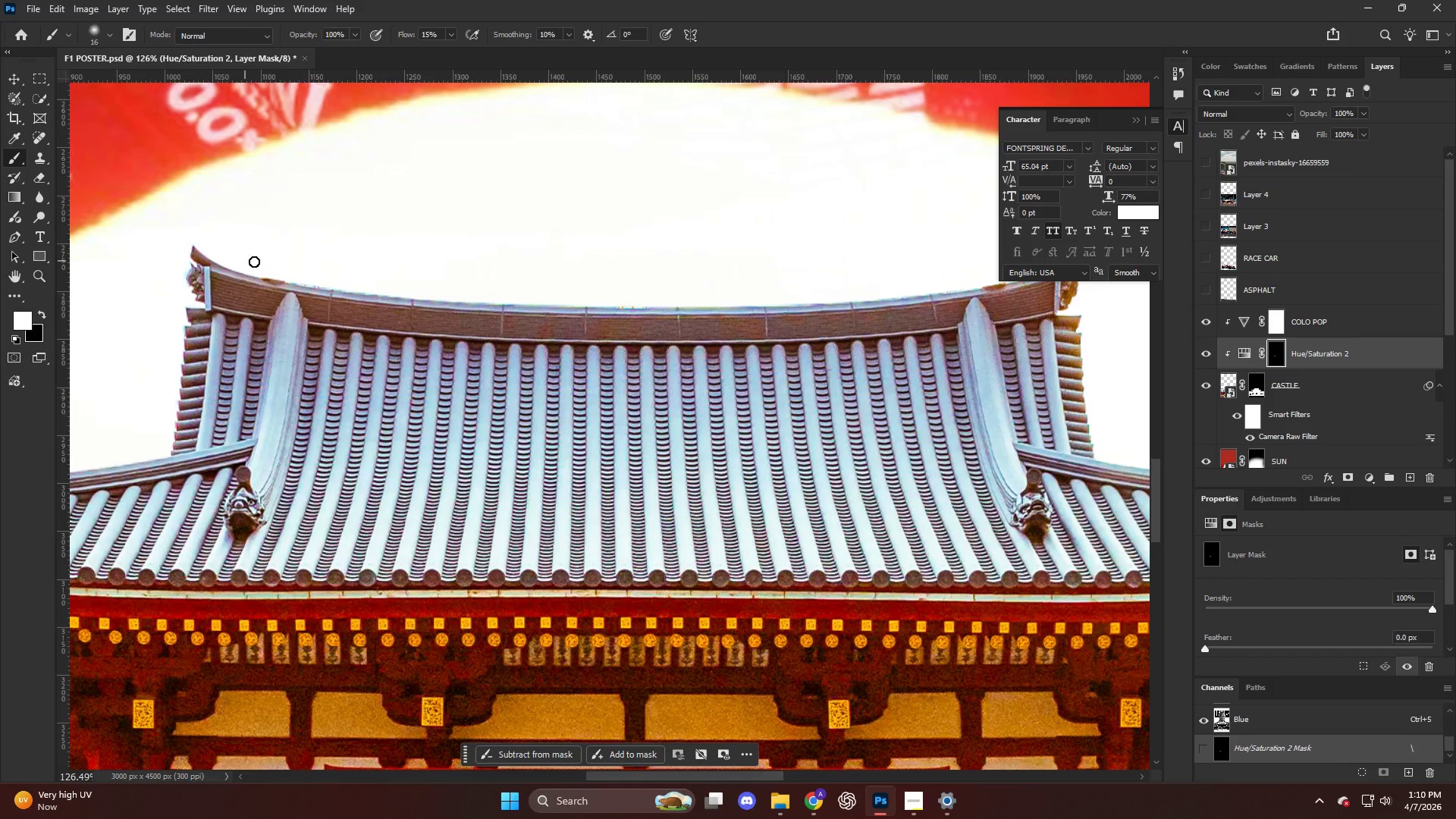 
hold_key(key=AltLeft, duration=0.36)
scroll: coordinate [253, 264], scroll_direction: up, amount: 4.0
 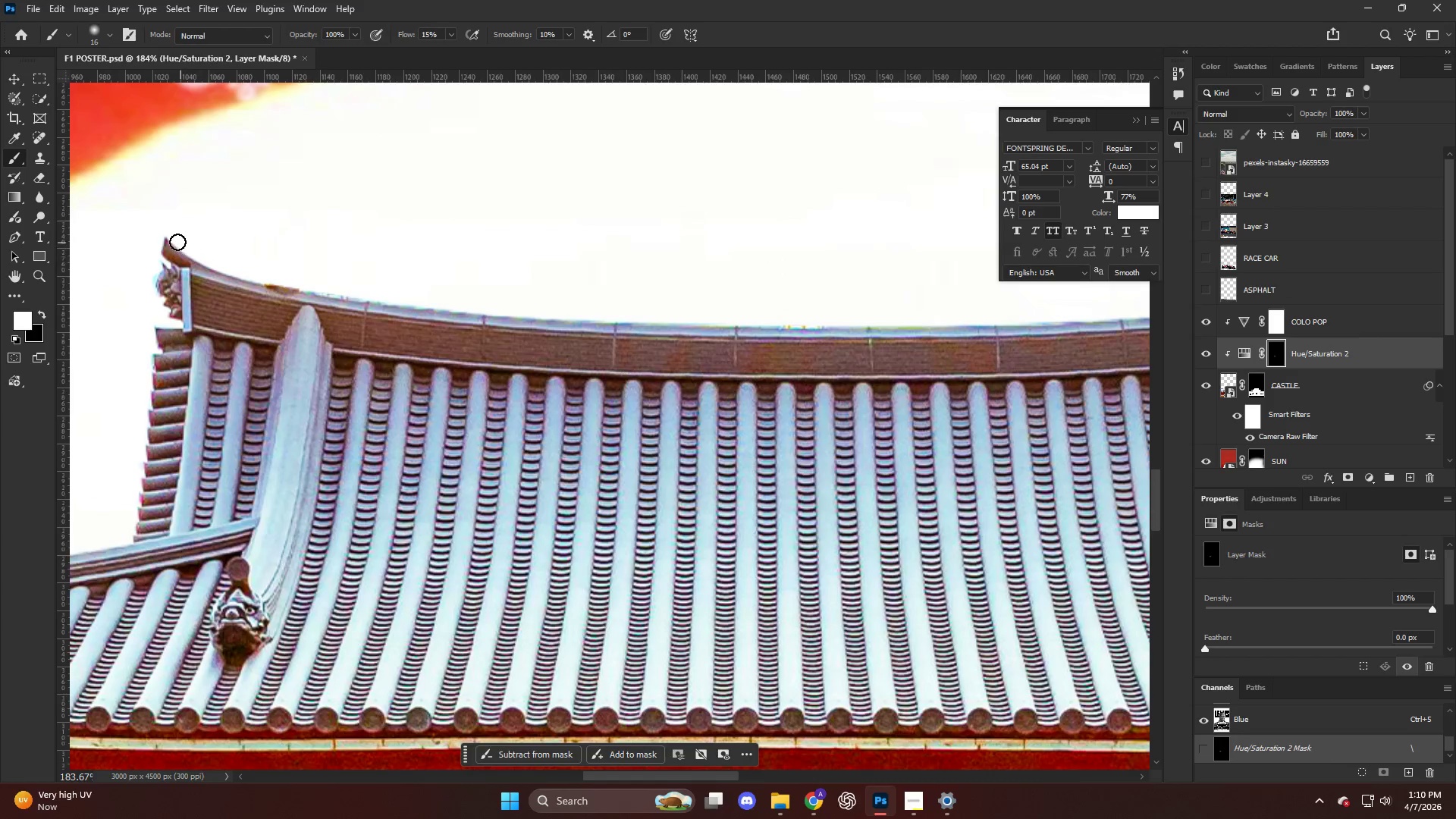 
left_click_drag(start_coordinate=[184, 249], to_coordinate=[266, 281])
 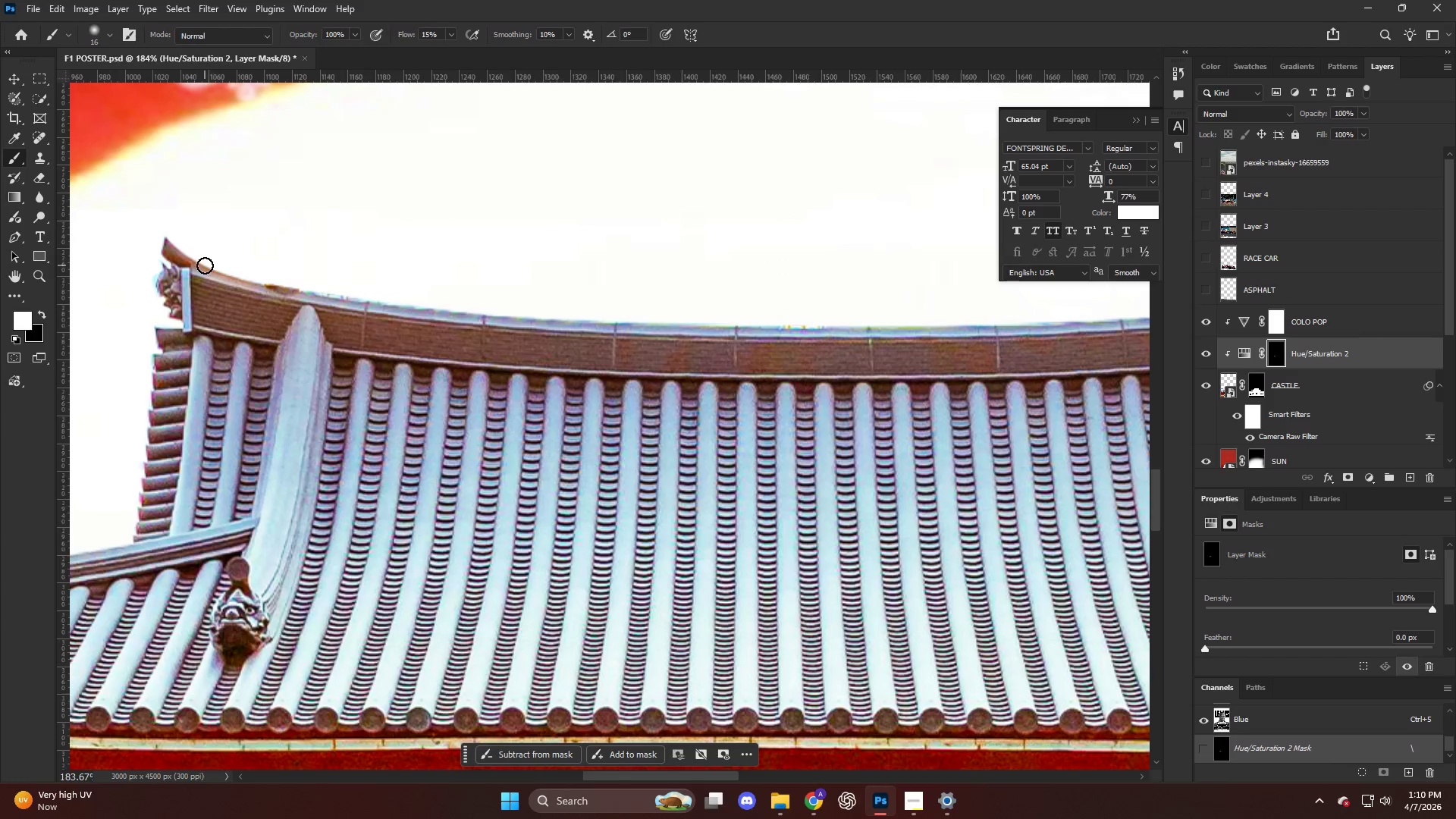 
left_click_drag(start_coordinate=[249, 278], to_coordinate=[479, 297])
 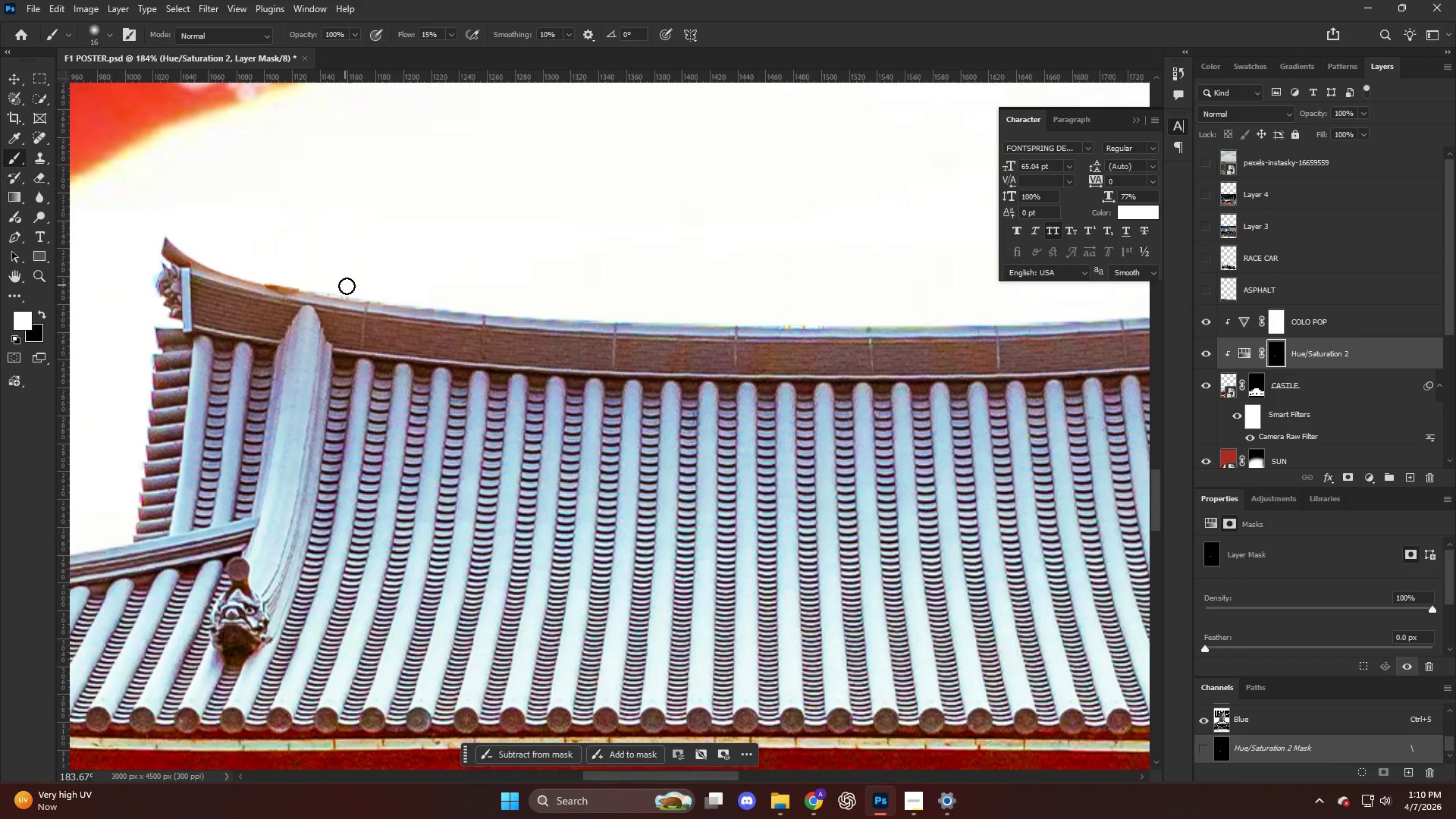 
left_click_drag(start_coordinate=[406, 298], to_coordinate=[560, 305])
 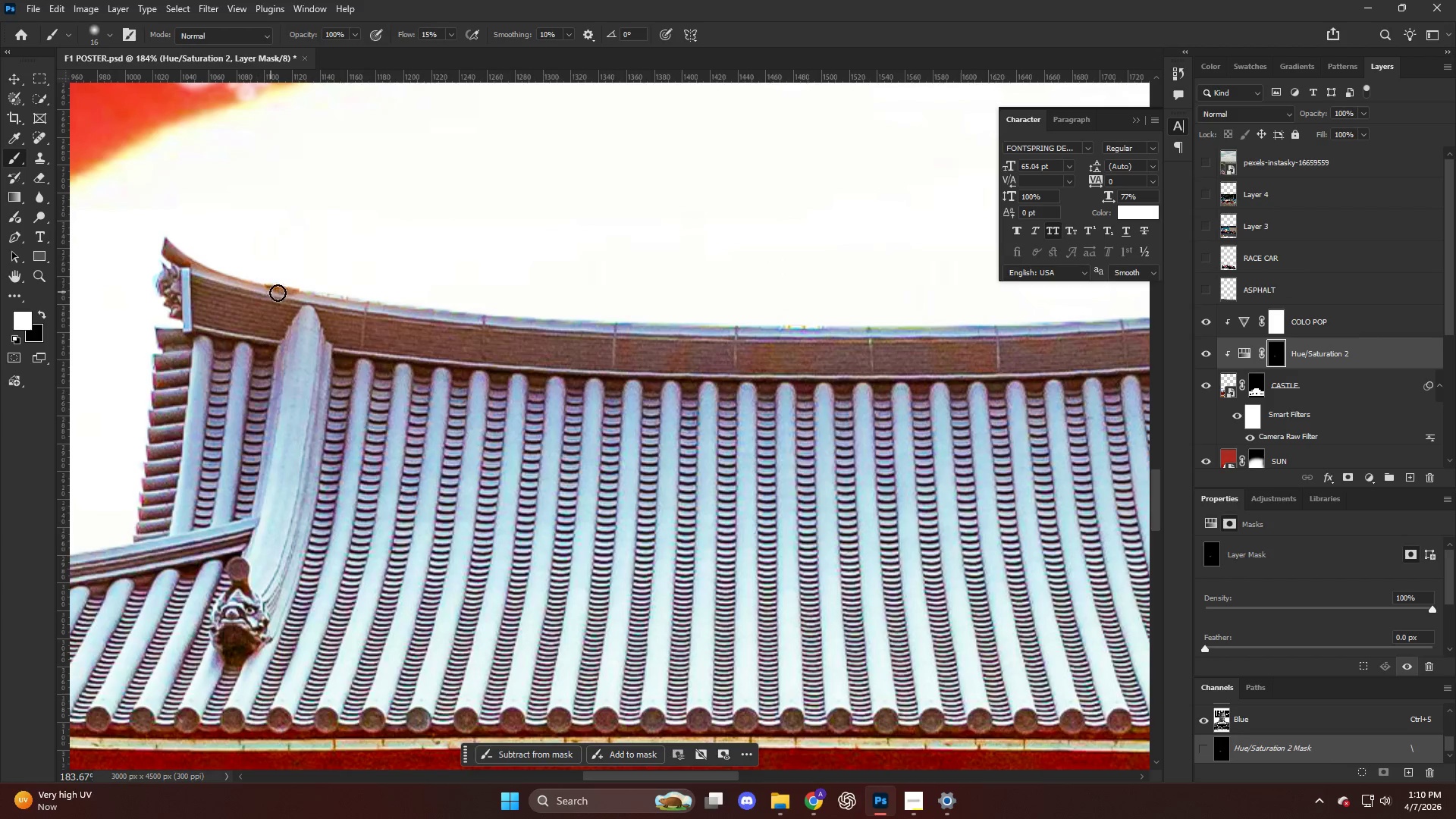 
left_click_drag(start_coordinate=[325, 297], to_coordinate=[645, 318])
 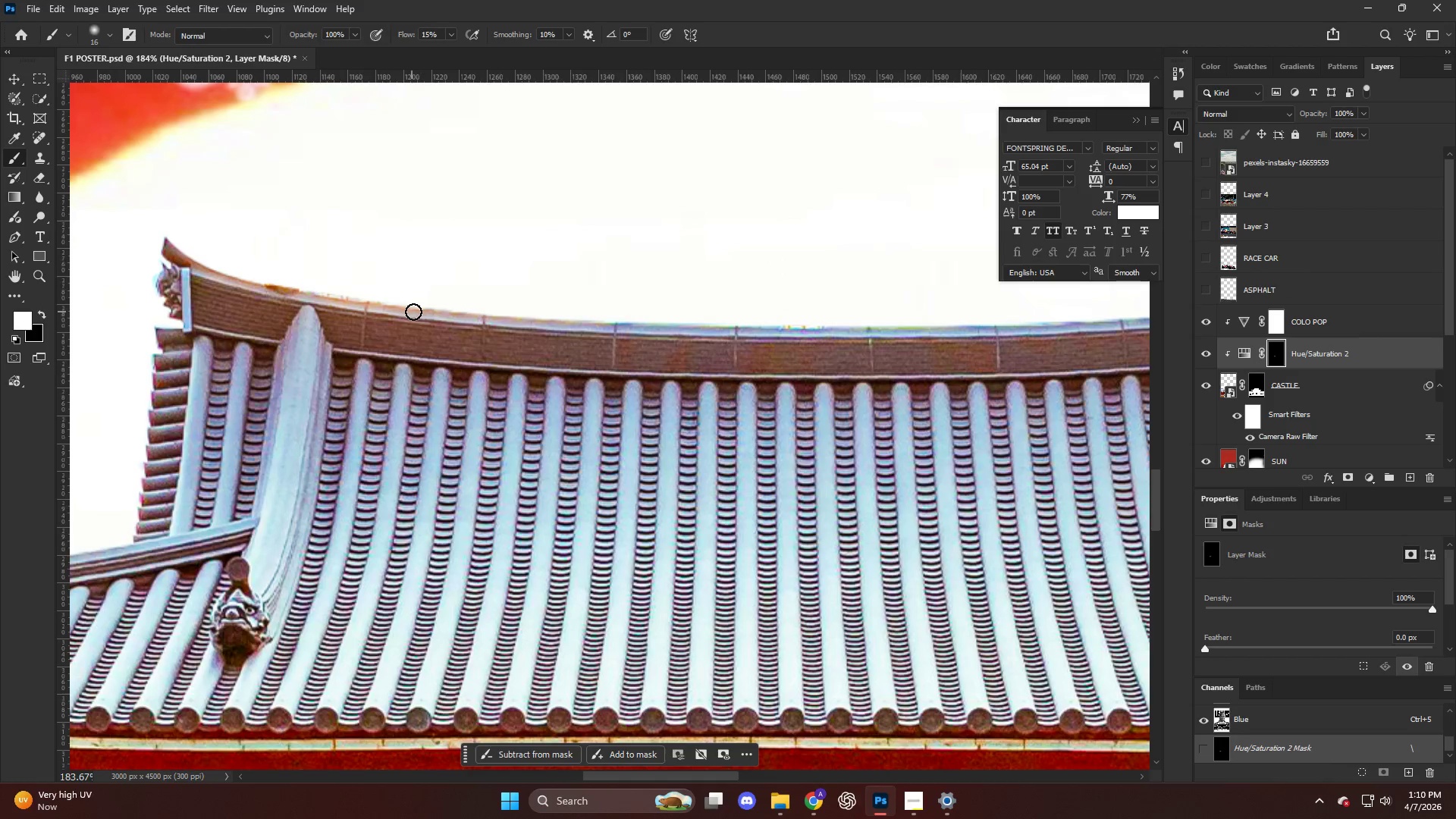 
left_click_drag(start_coordinate=[433, 315], to_coordinate=[713, 314])
 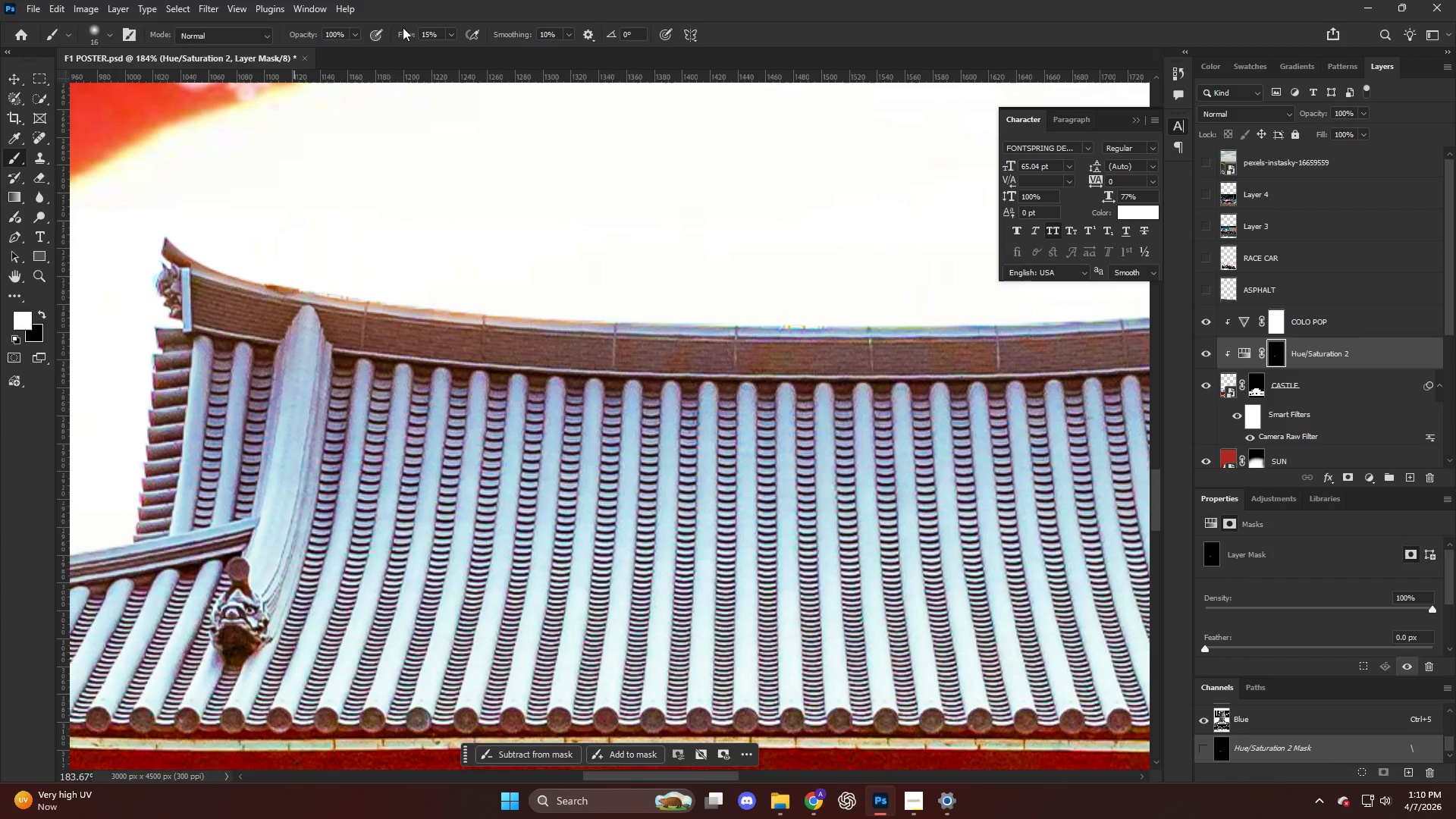 
left_click_drag(start_coordinate=[410, 32], to_coordinate=[419, 36])
 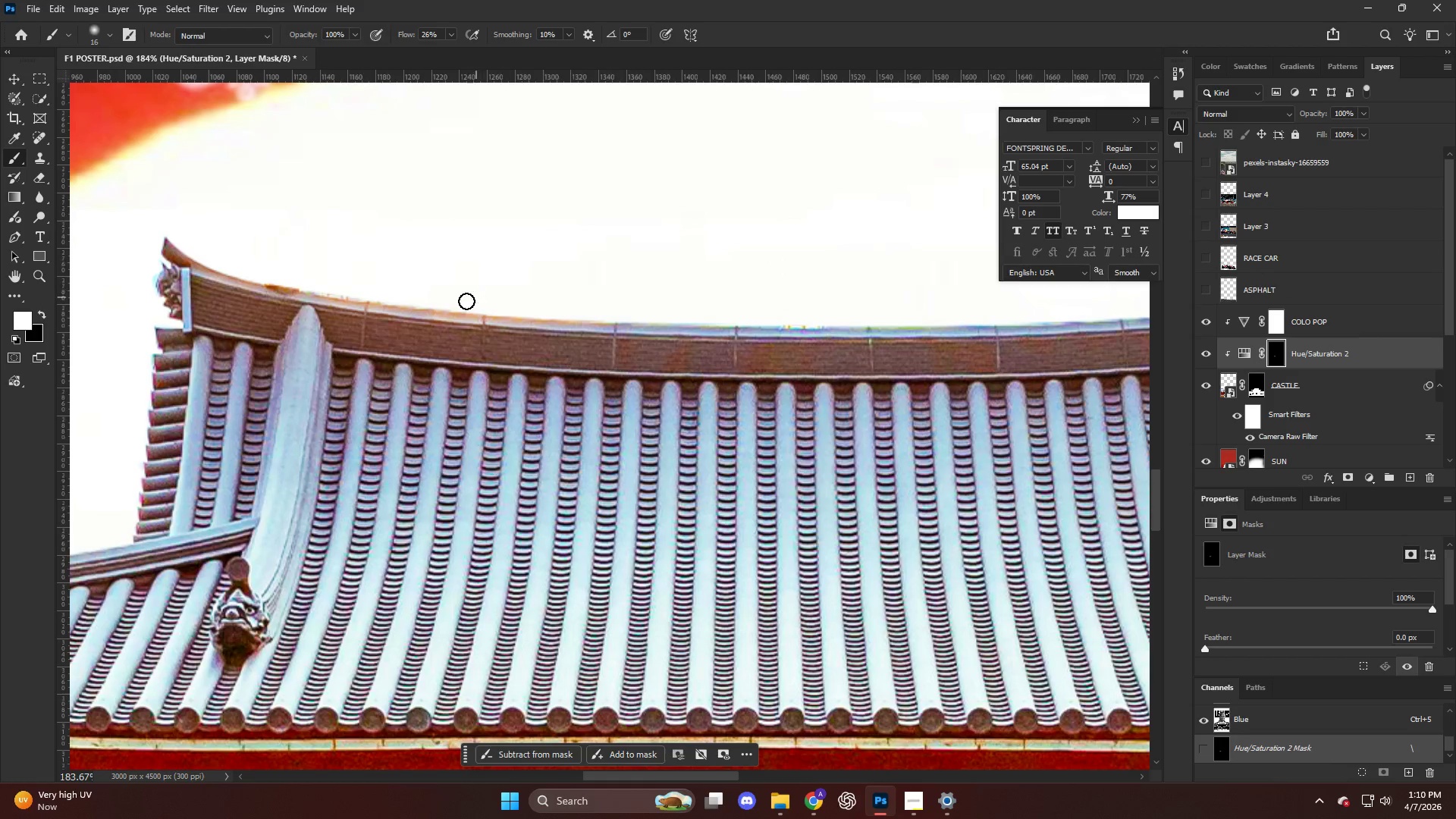 
left_click_drag(start_coordinate=[496, 309], to_coordinate=[842, 319])
 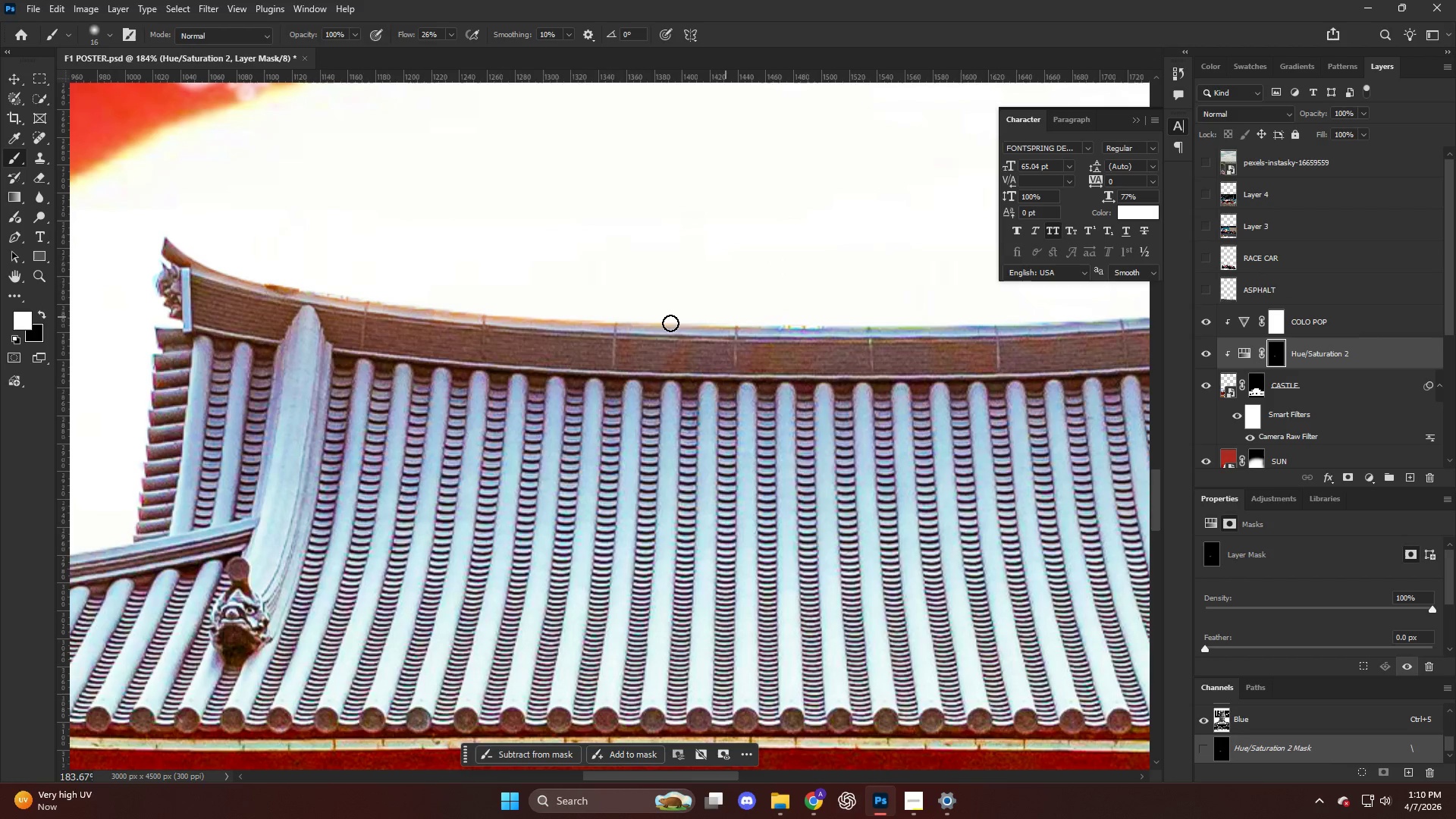 
left_click_drag(start_coordinate=[664, 323], to_coordinate=[1003, 305])
 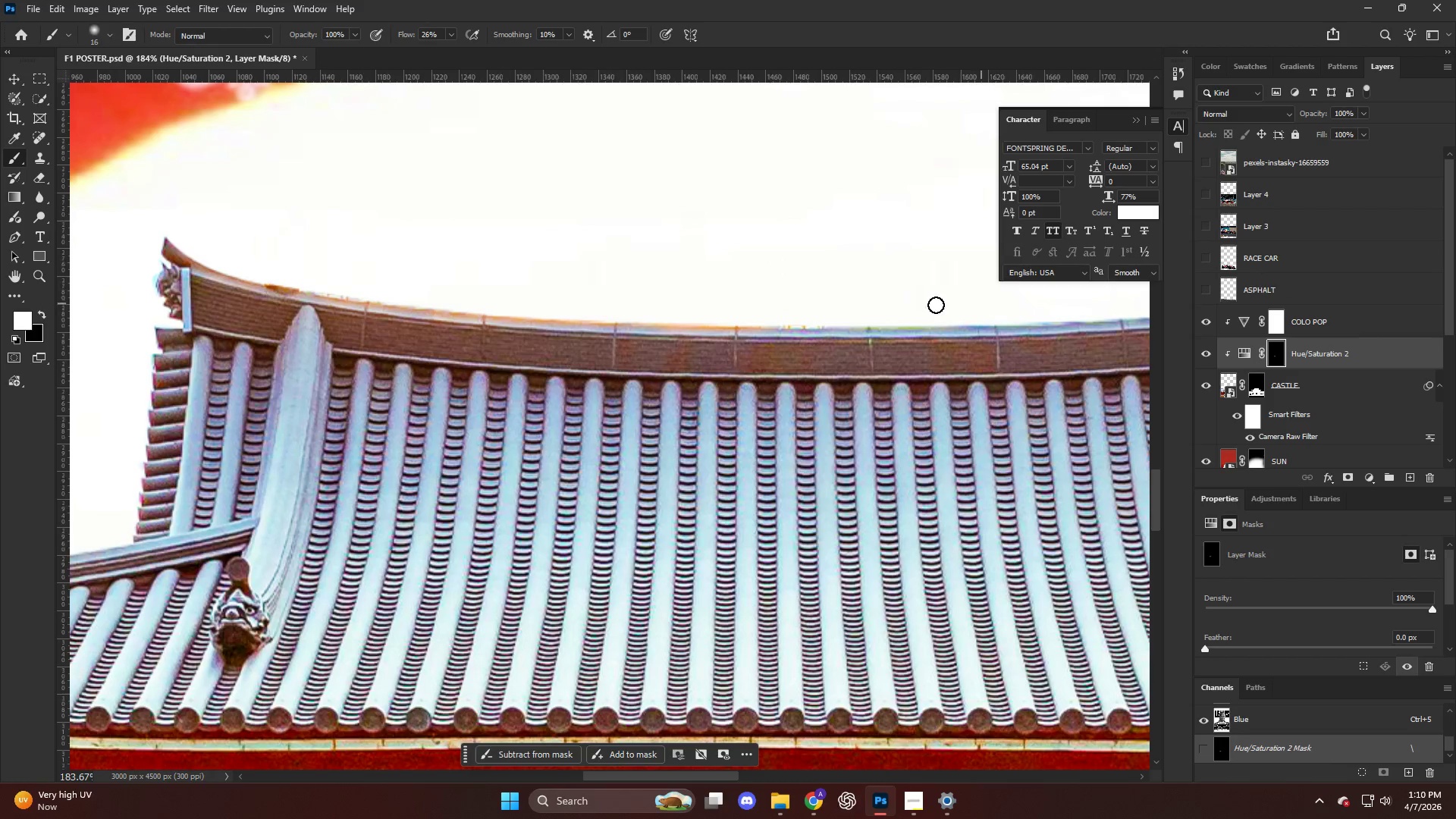 
key(Alt+AltLeft)
 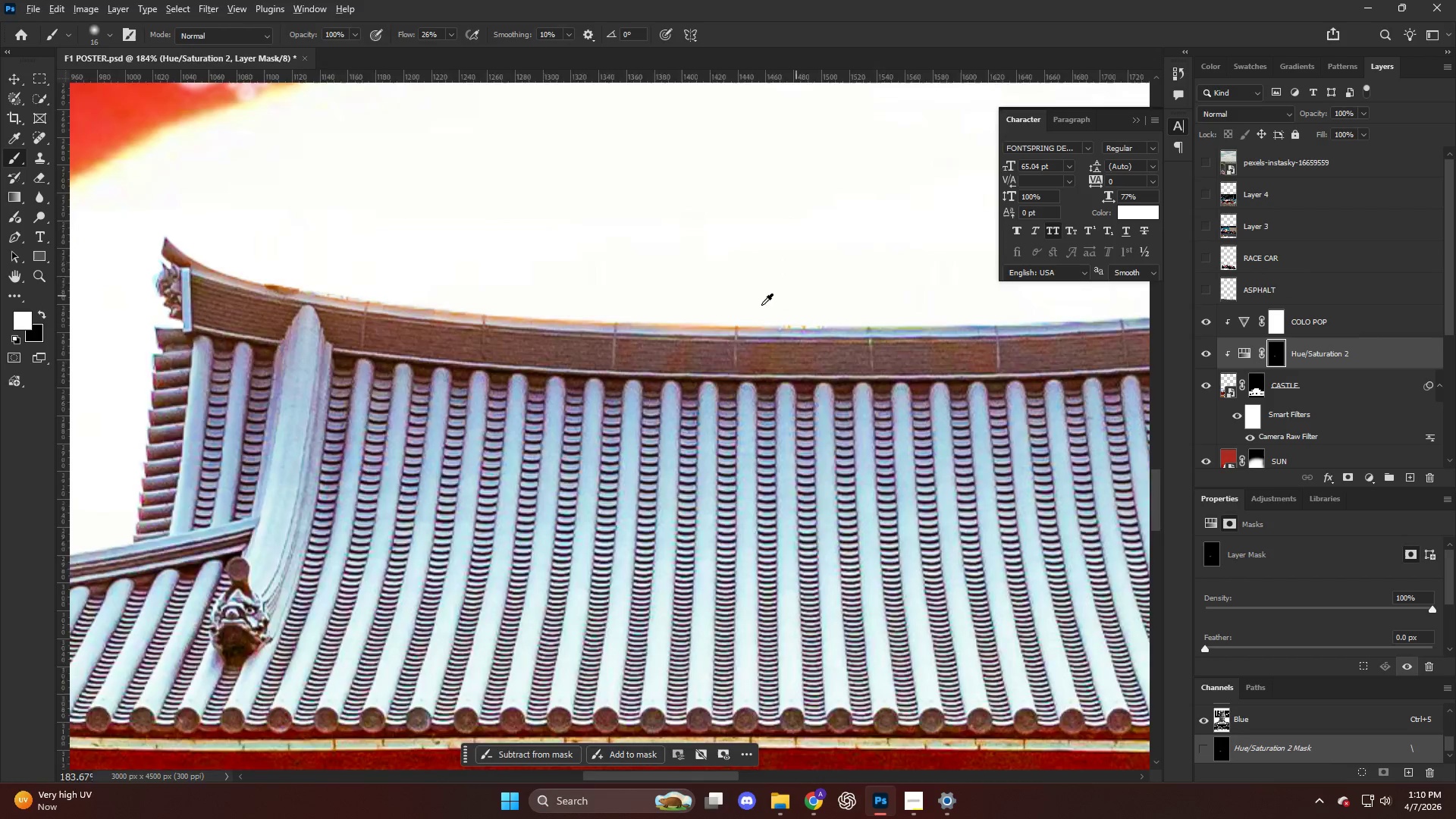 
hold_key(key=ControlLeft, duration=0.36)
hold_key(key=AltLeft, duration=0.45)
scroll: coordinate [883, 269], scroll_direction: down, amount: 15.0
 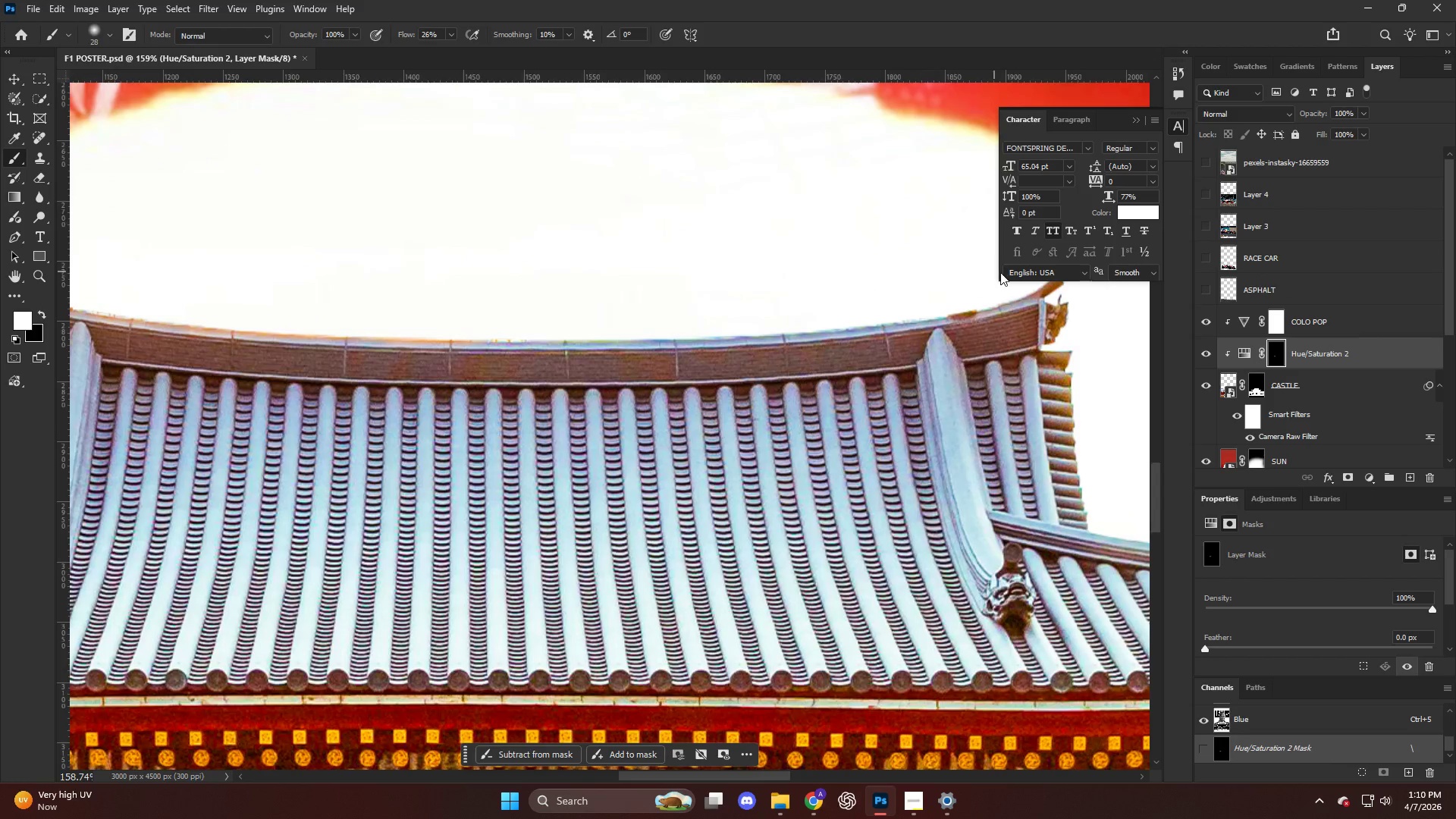 
left_click_drag(start_coordinate=[990, 284], to_coordinate=[728, 308])
 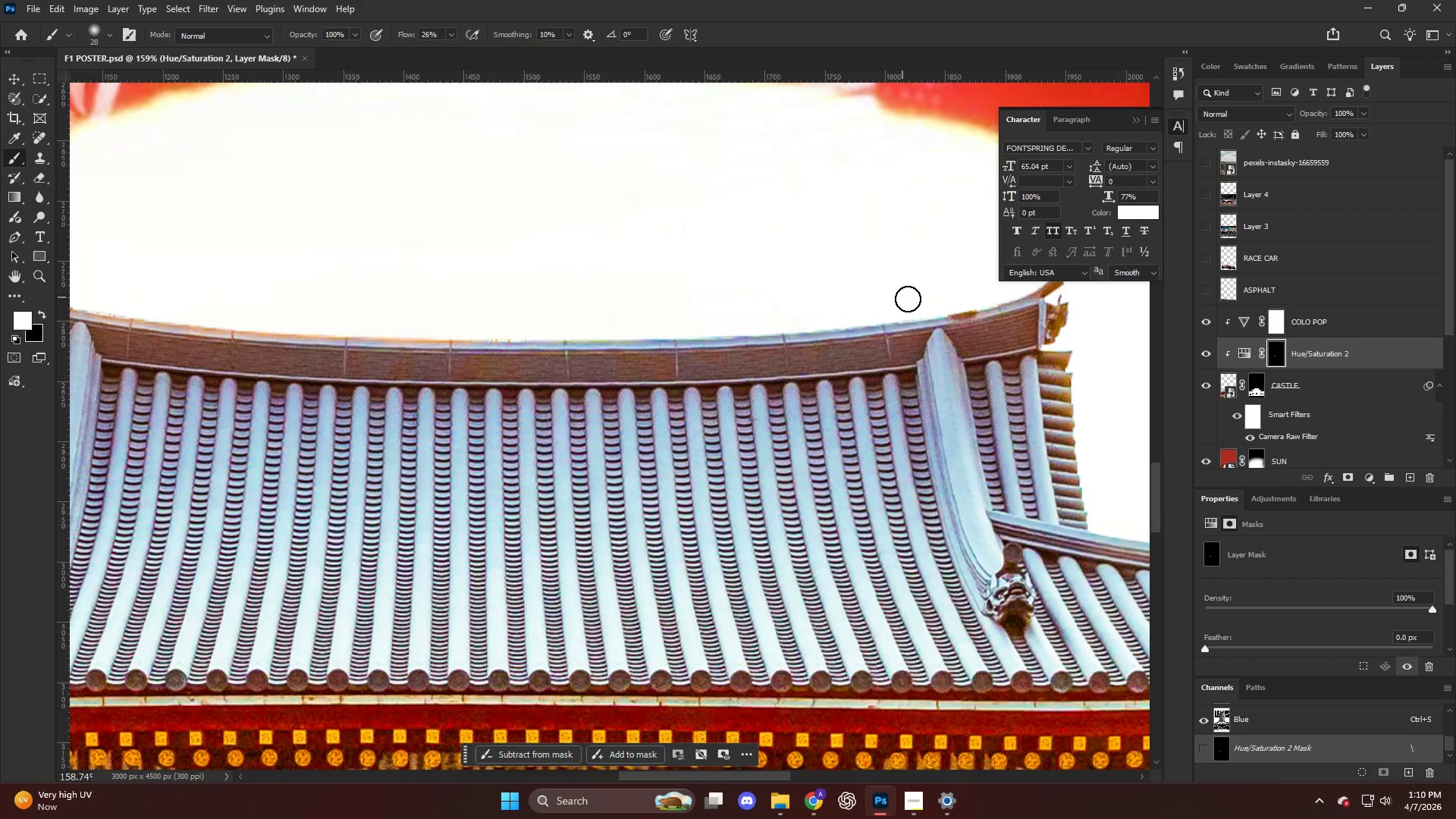 
left_click_drag(start_coordinate=[883, 315], to_coordinate=[604, 331])
 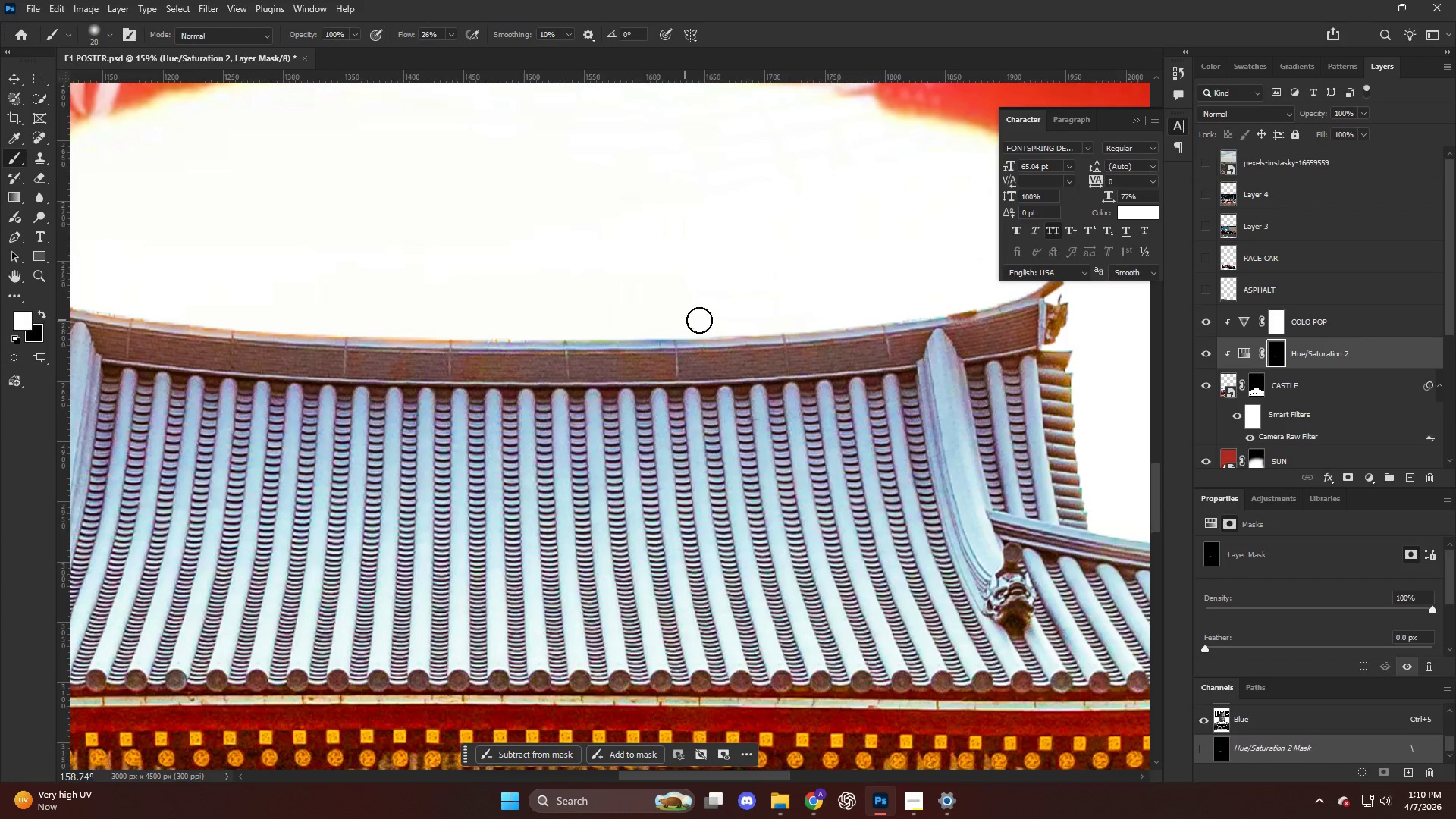 
left_click_drag(start_coordinate=[639, 331], to_coordinate=[254, 344])
 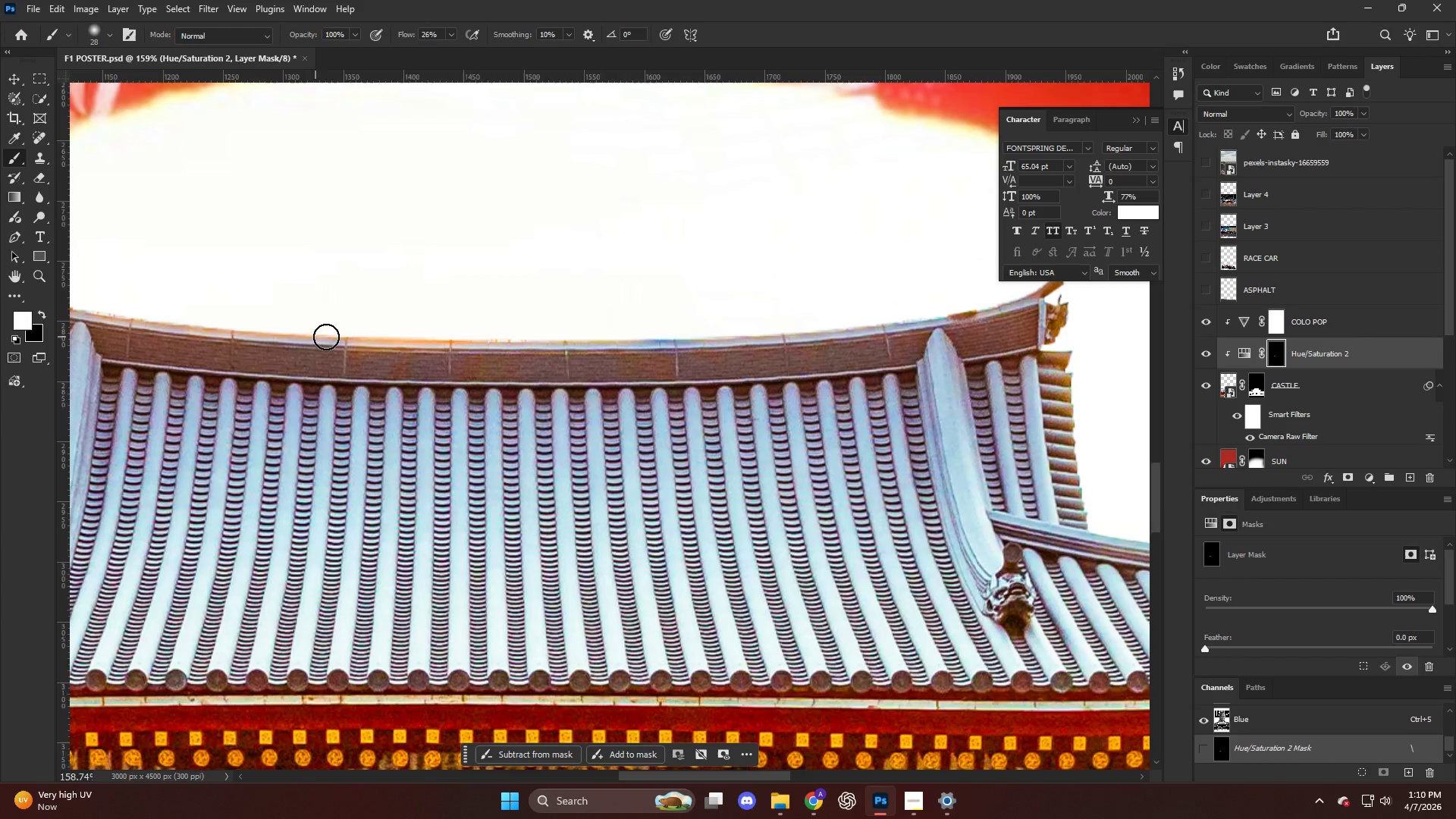 
left_click_drag(start_coordinate=[391, 337], to_coordinate=[540, 337])
 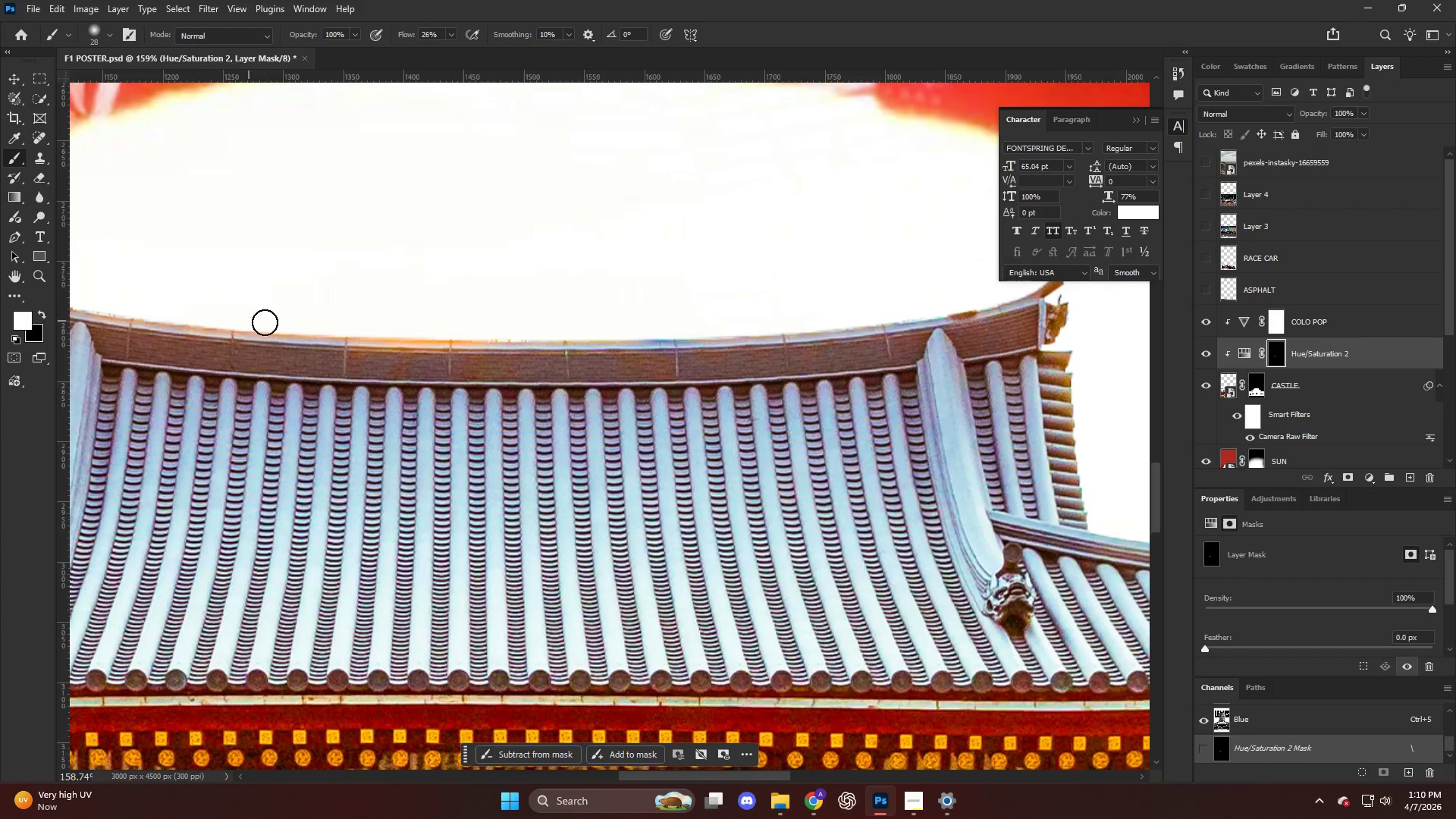 
hold_key(key=AltLeft, duration=0.61)
scroll: coordinate [317, 318], scroll_direction: down, amount: 4.0
 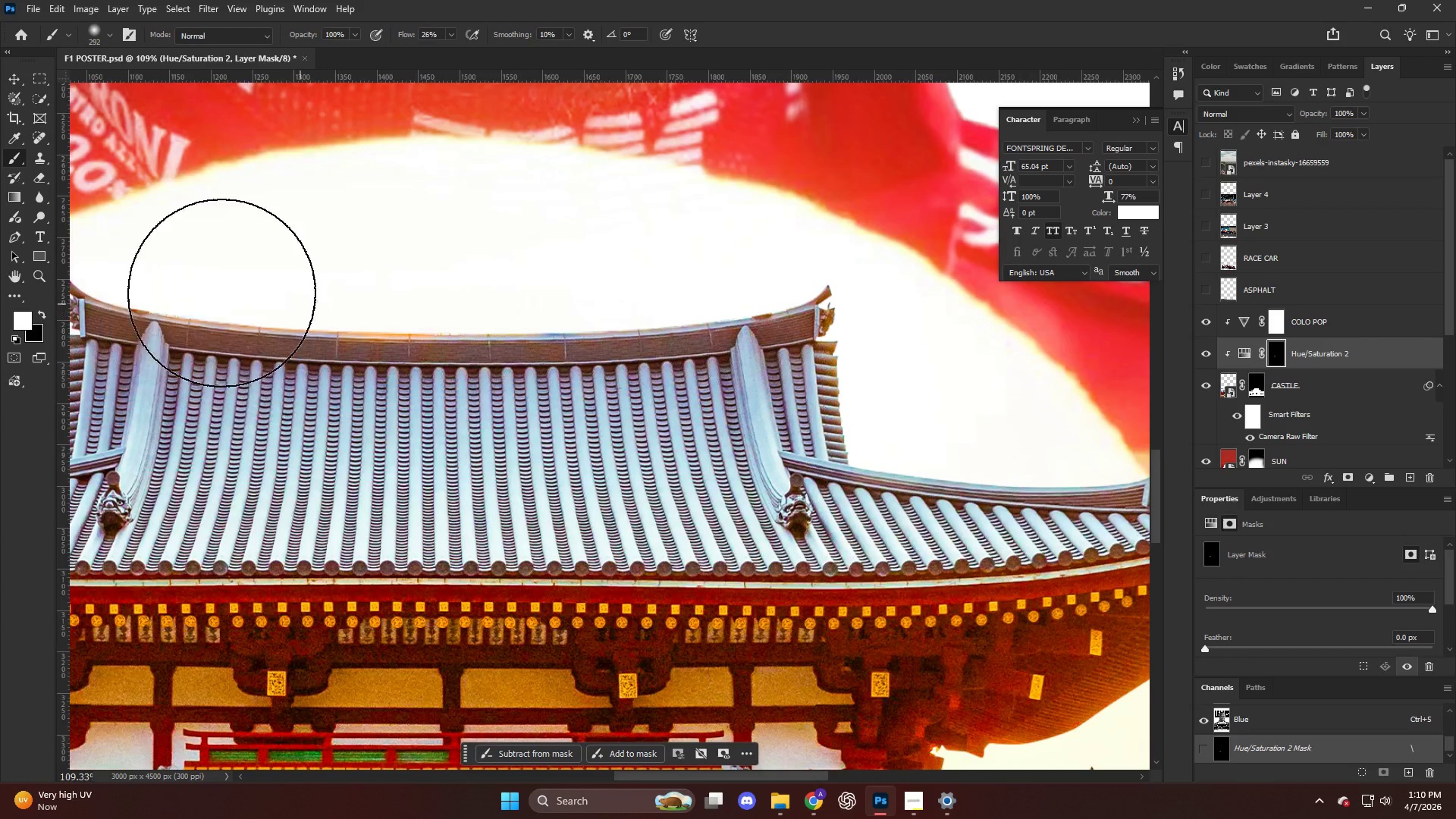 
left_click_drag(start_coordinate=[162, 262], to_coordinate=[218, 273])
 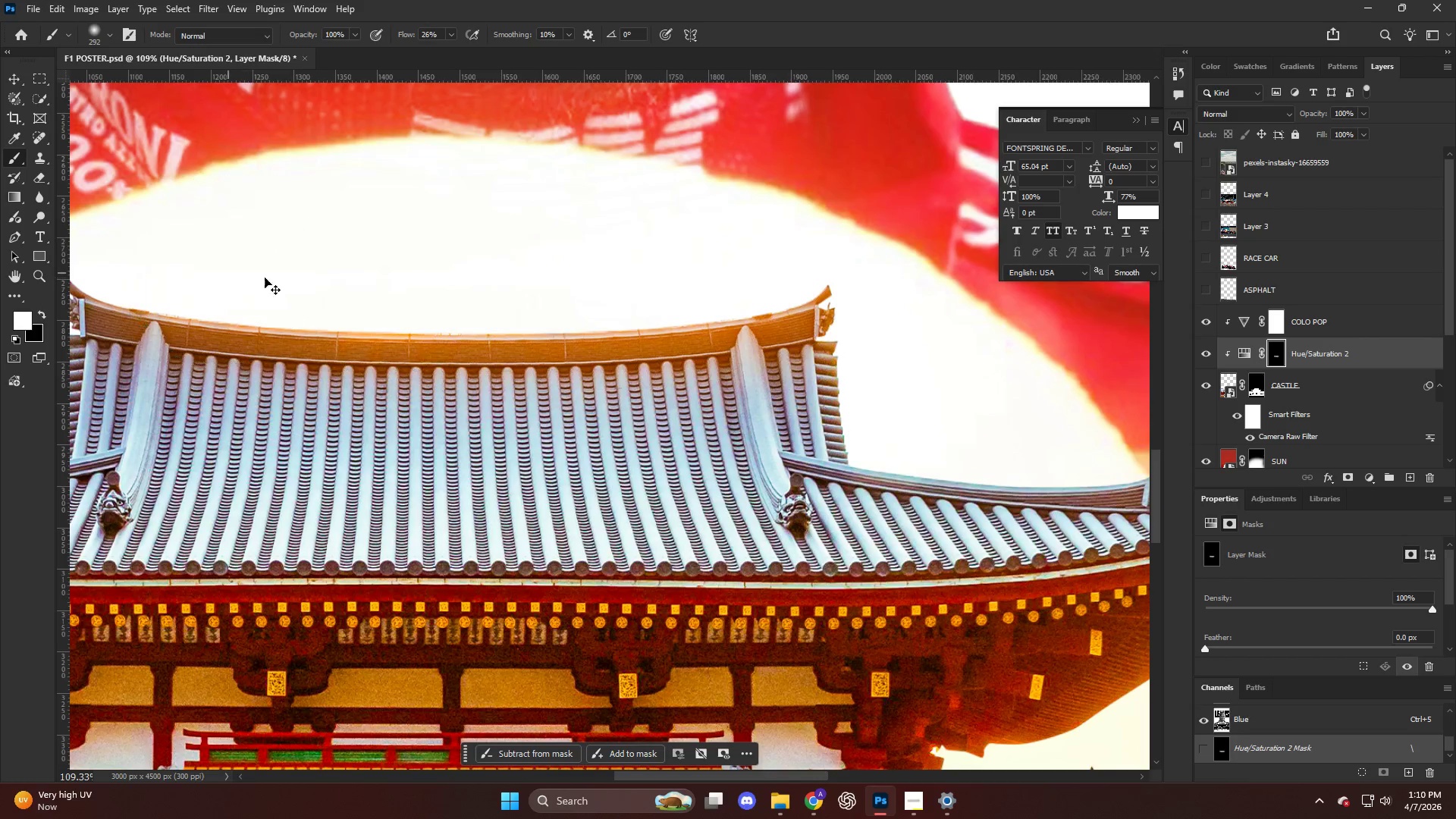 
hold_key(key=ControlLeft, duration=0.36)
 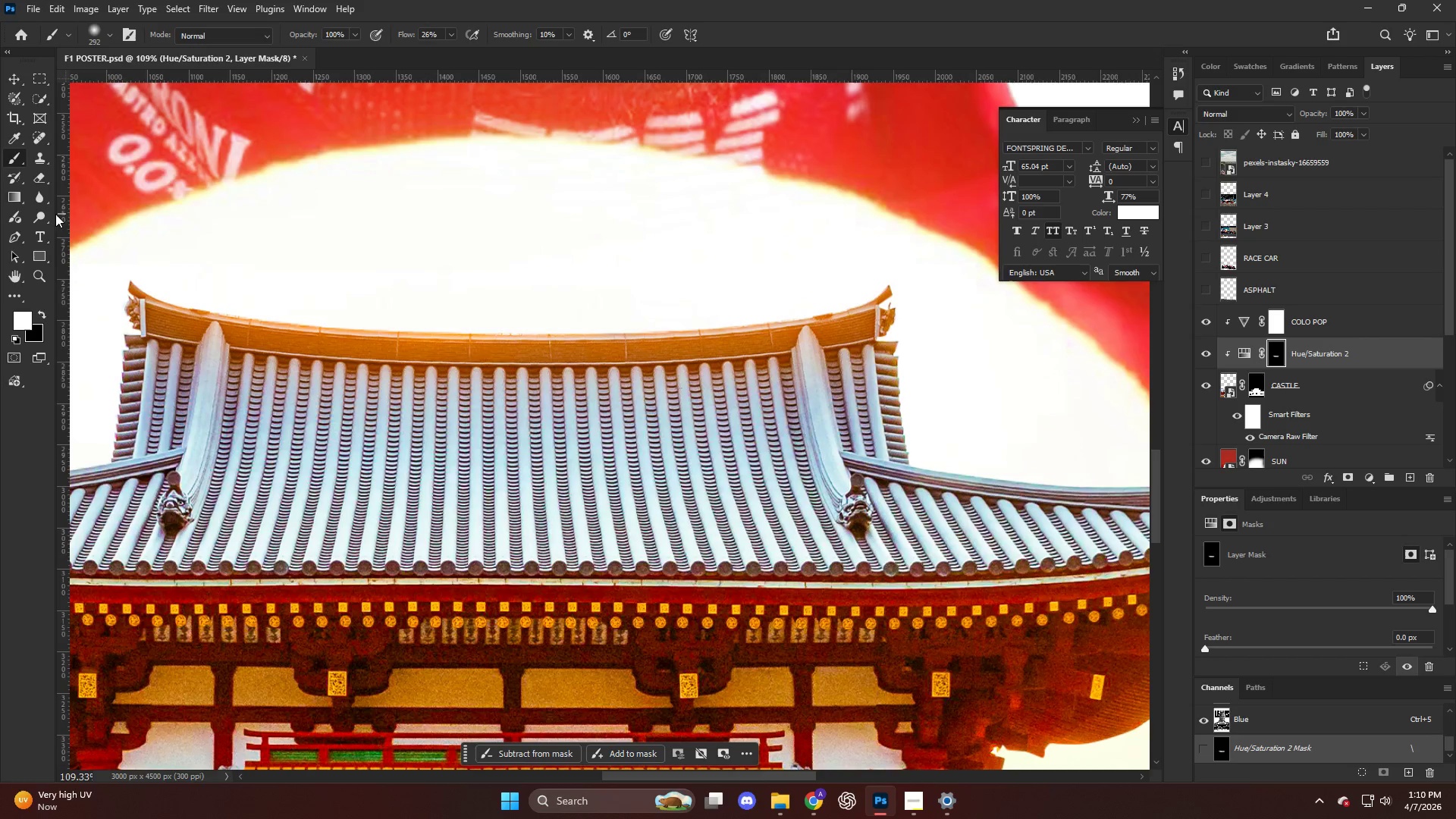 
left_click_drag(start_coordinate=[421, 282], to_coordinate=[34, 216])
 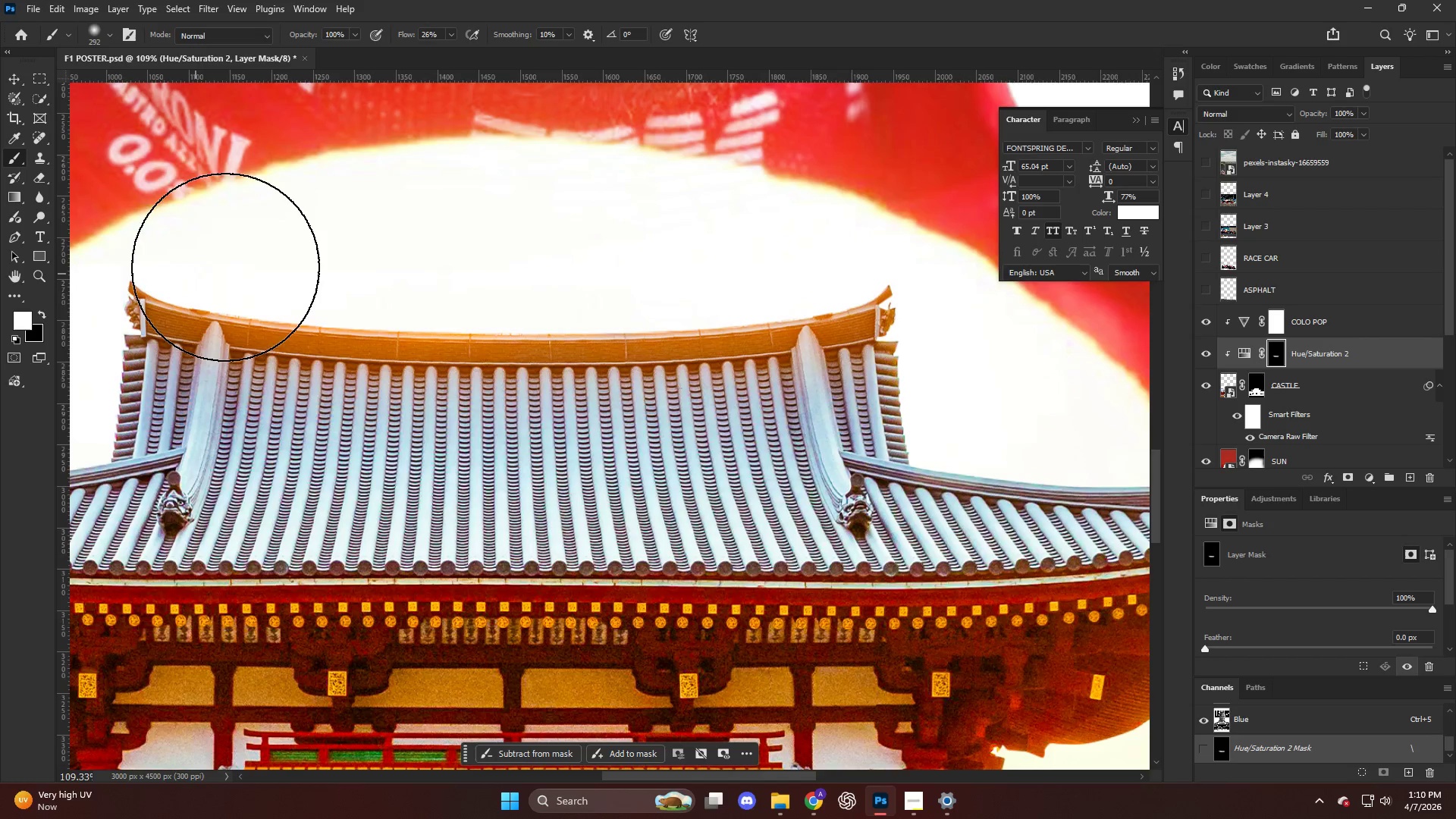 
scroll: coordinate [323, 278], scroll_direction: up, amount: 5.0
 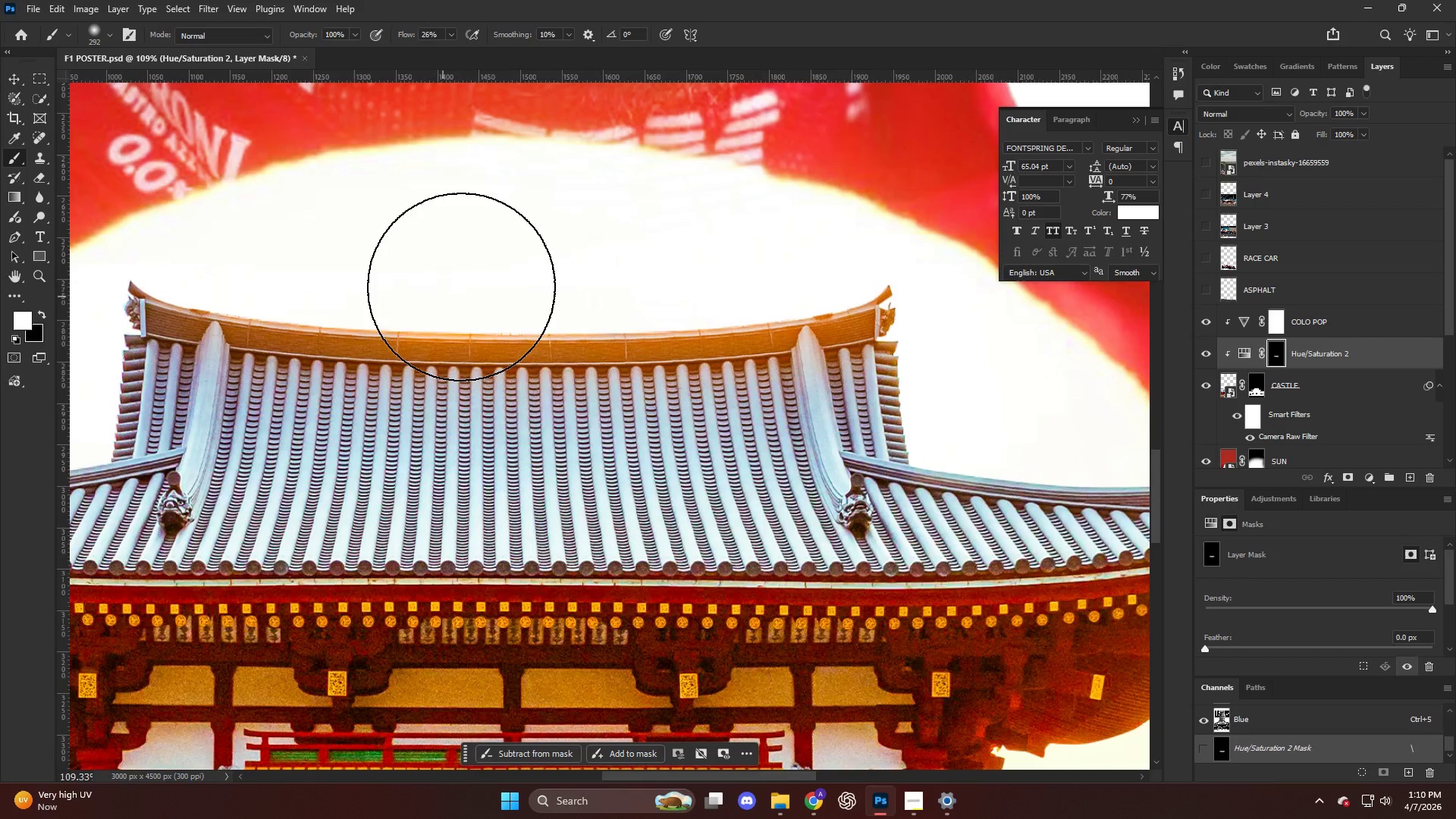 
left_click_drag(start_coordinate=[165, 250], to_coordinate=[89, 224])
 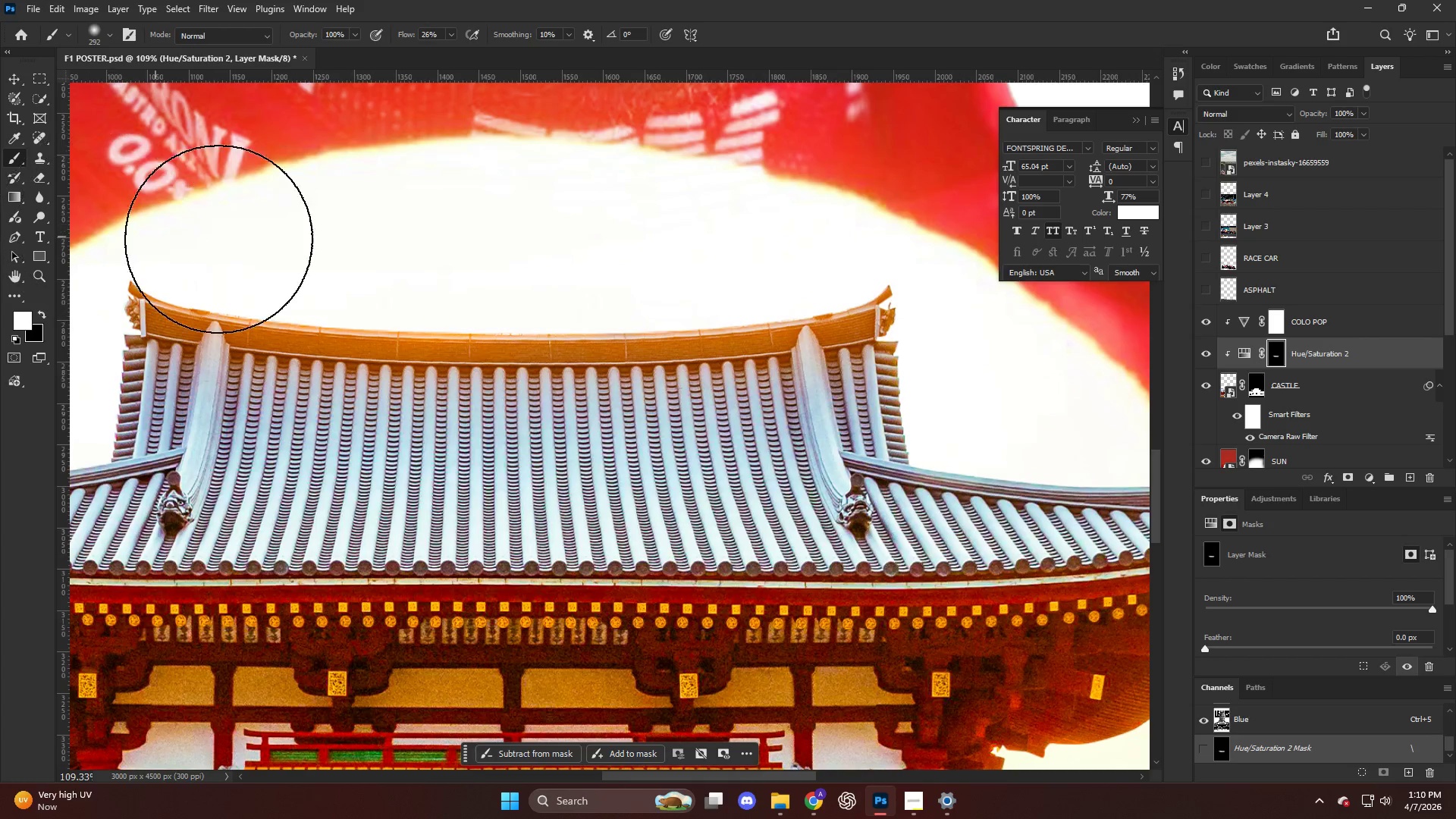 
hold_key(key=AltLeft, duration=0.44)
 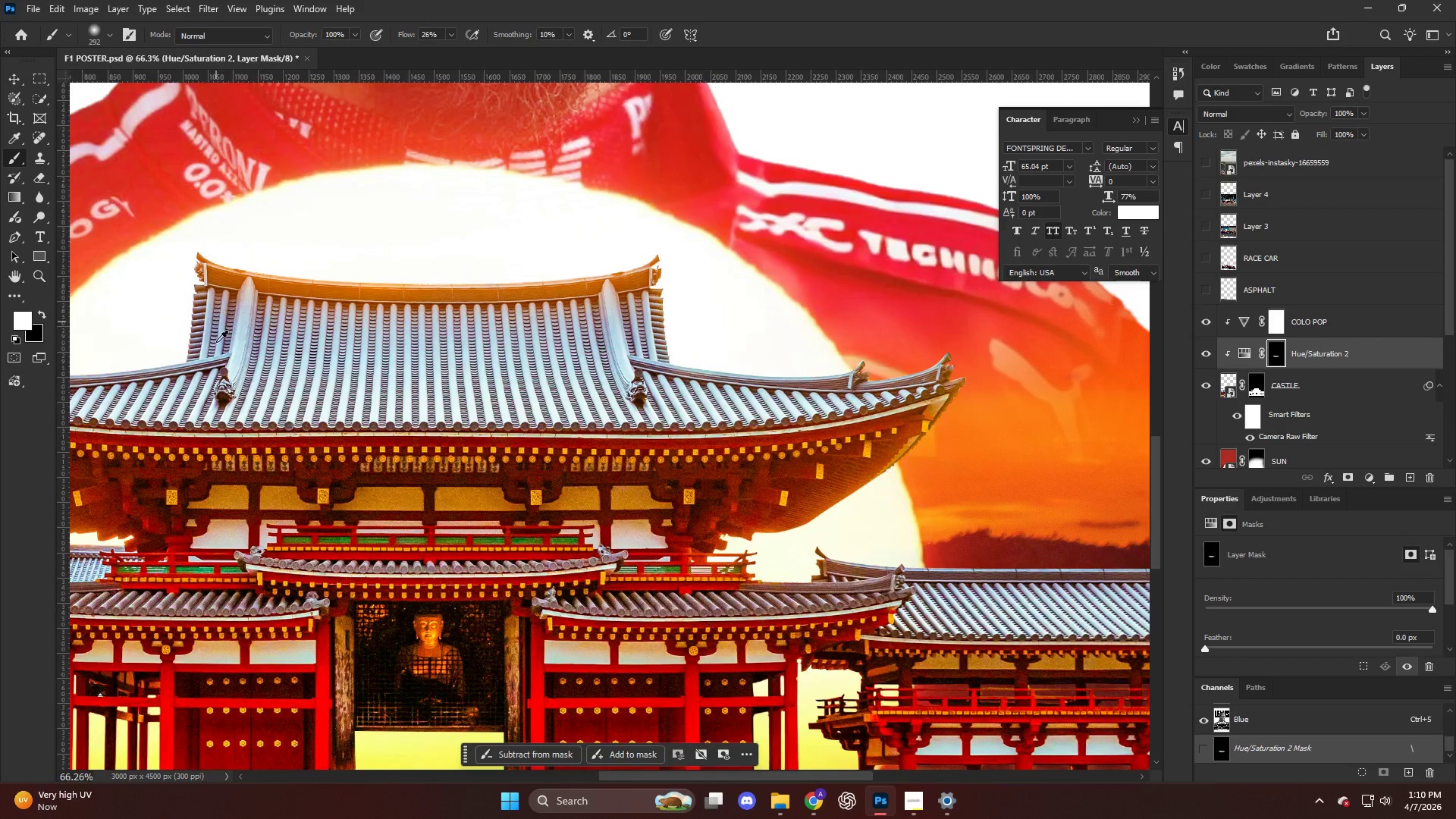 
hold_key(key=AltLeft, duration=0.67)
 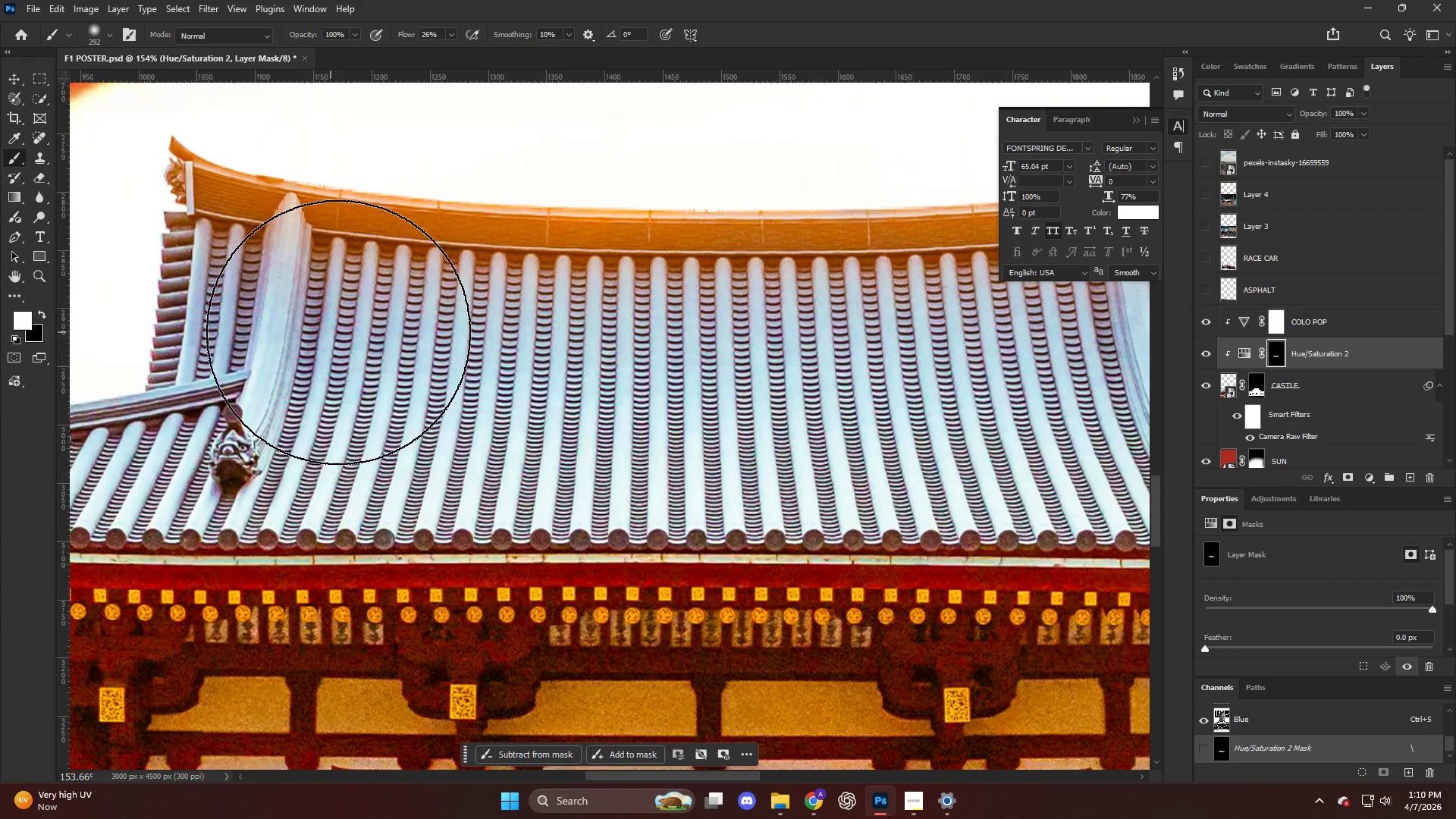 
key(Alt+AltLeft)
 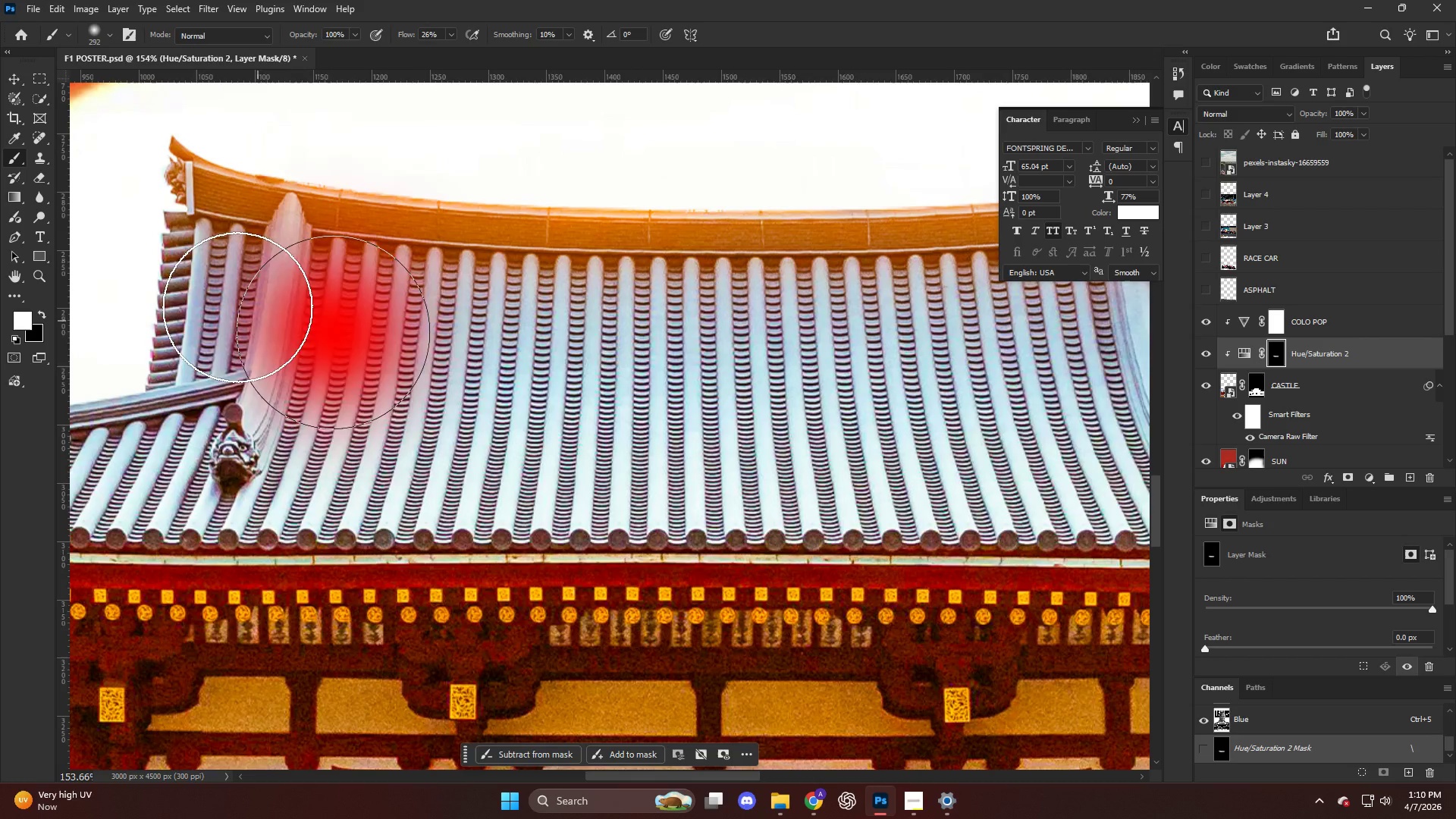 
scroll: coordinate [218, 337], scroll_direction: up, amount: 3.0
 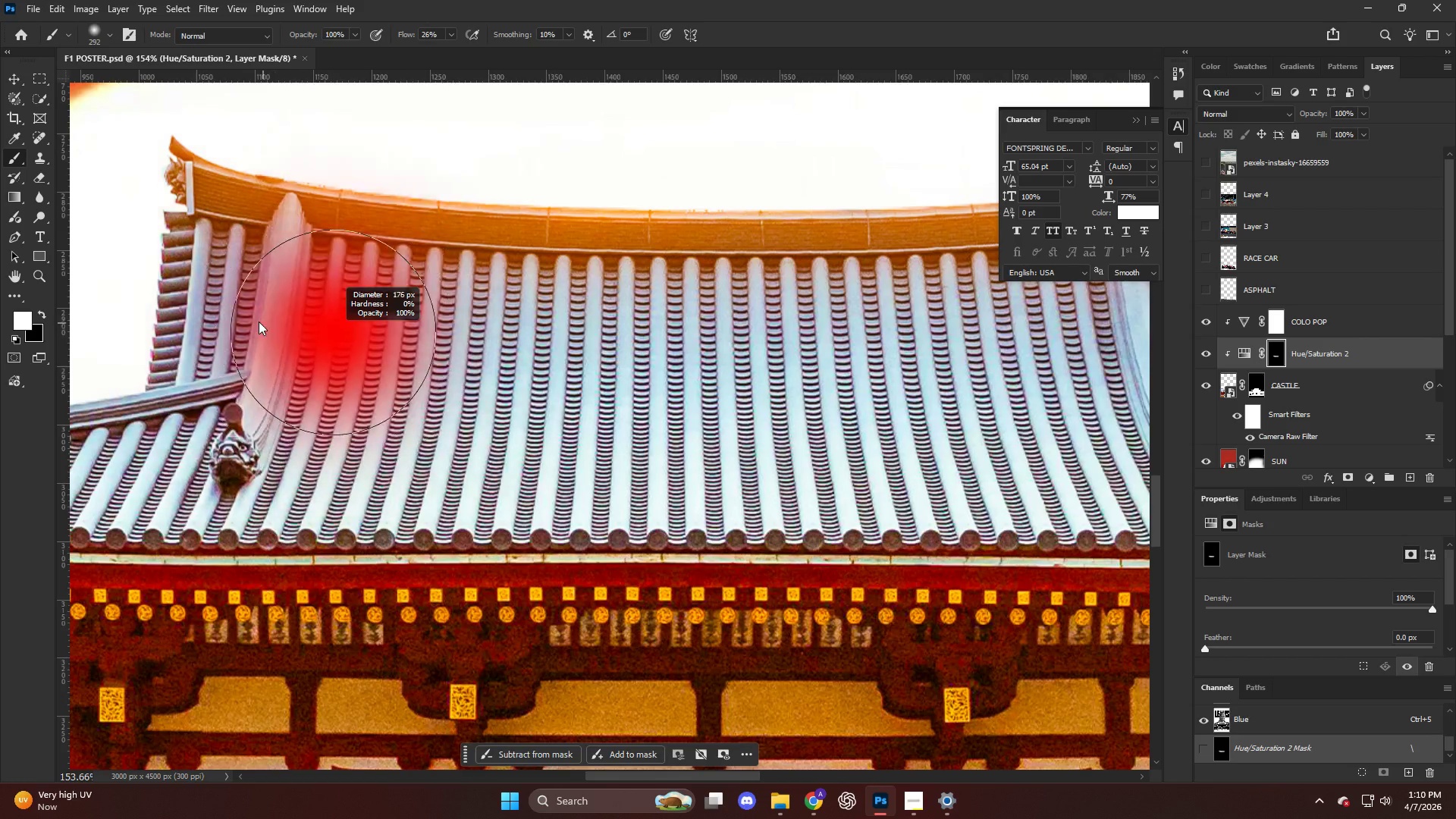 
key(Alt+AltLeft)
 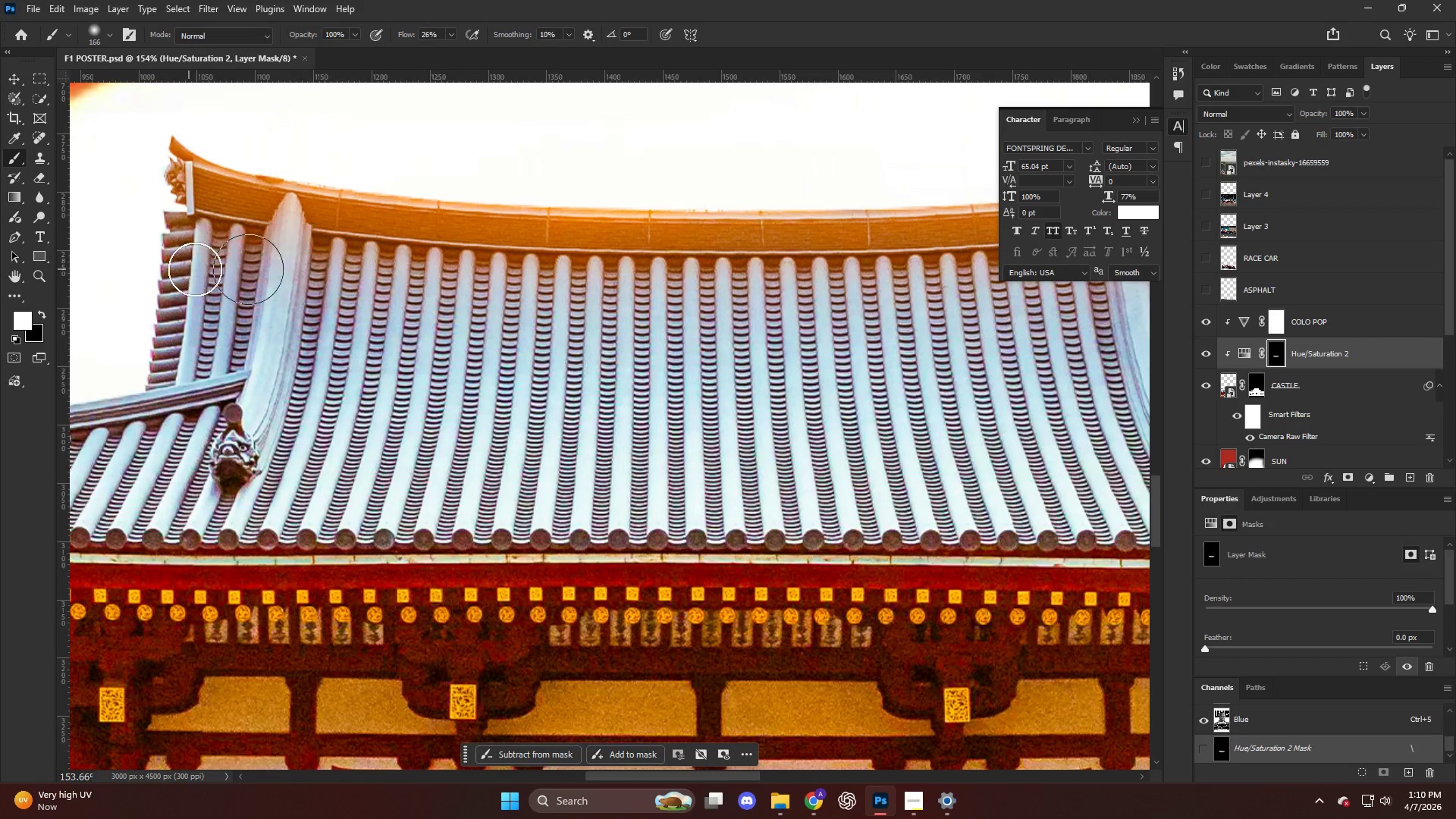 
hold_key(key=AltLeft, duration=0.39)
 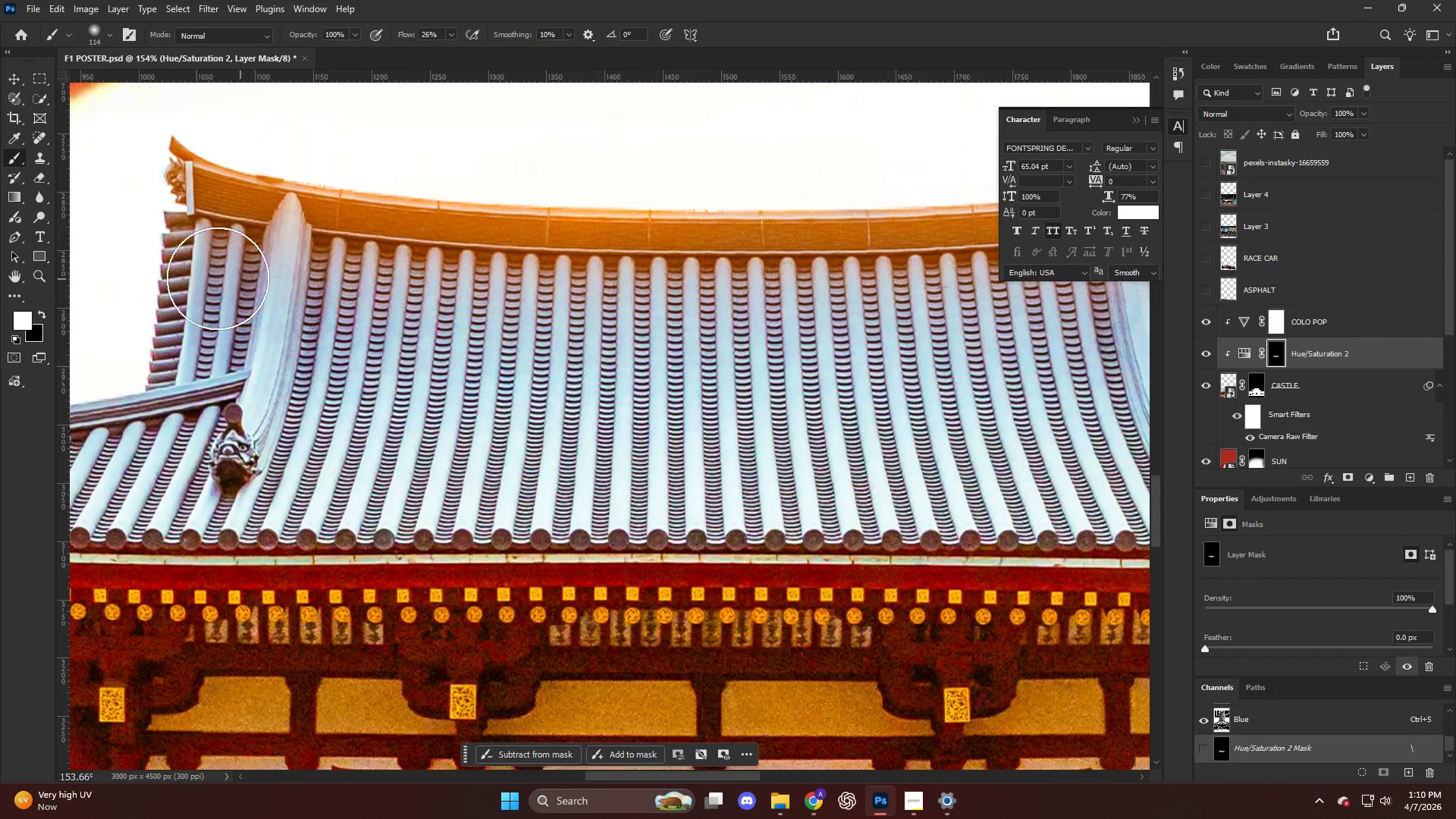 
key(X)
 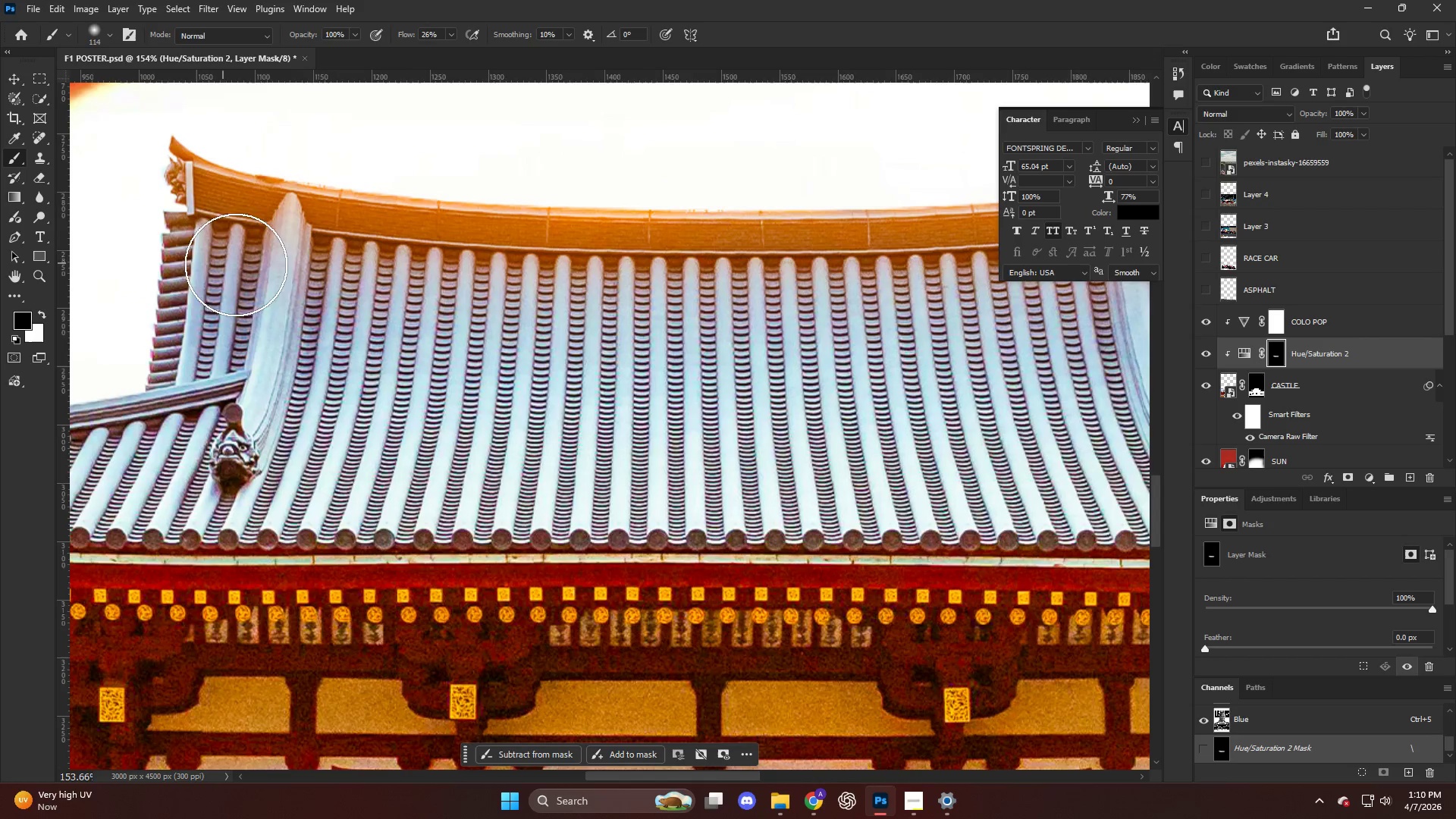 
left_click_drag(start_coordinate=[301, 271], to_coordinate=[817, 315])
 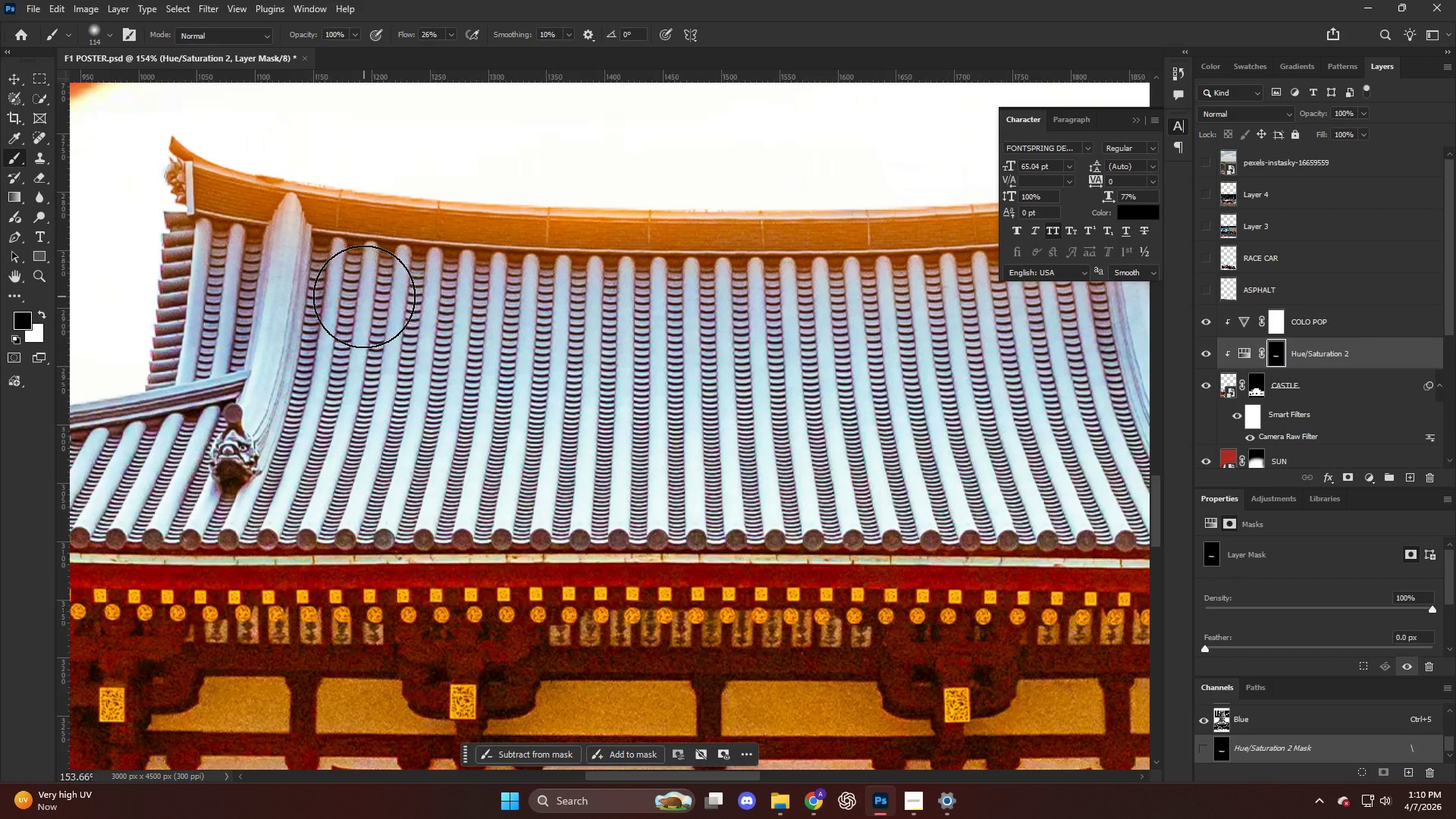 
left_click_drag(start_coordinate=[379, 290], to_coordinate=[821, 295])
 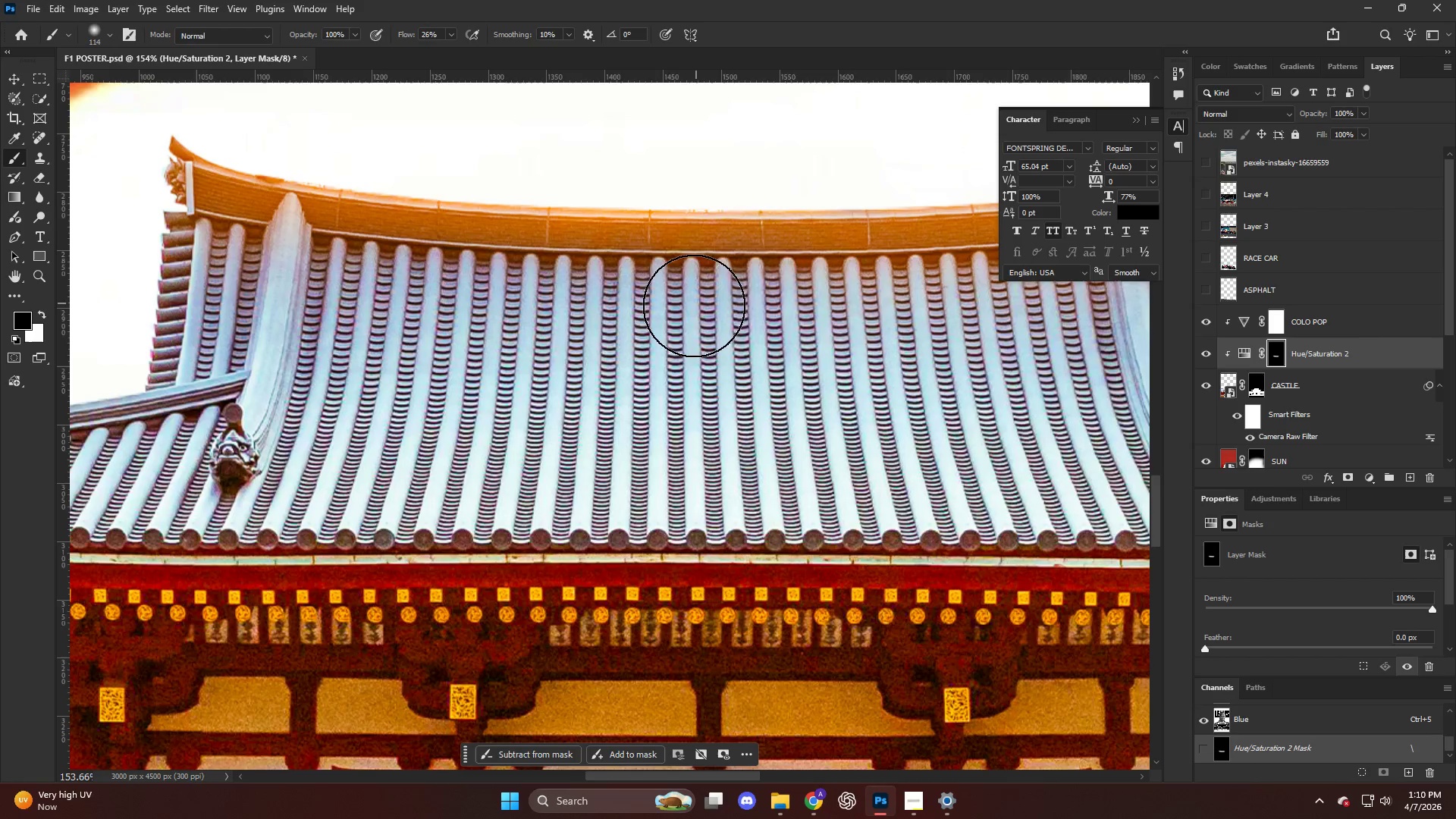 
left_click_drag(start_coordinate=[724, 312], to_coordinate=[1009, 302])
 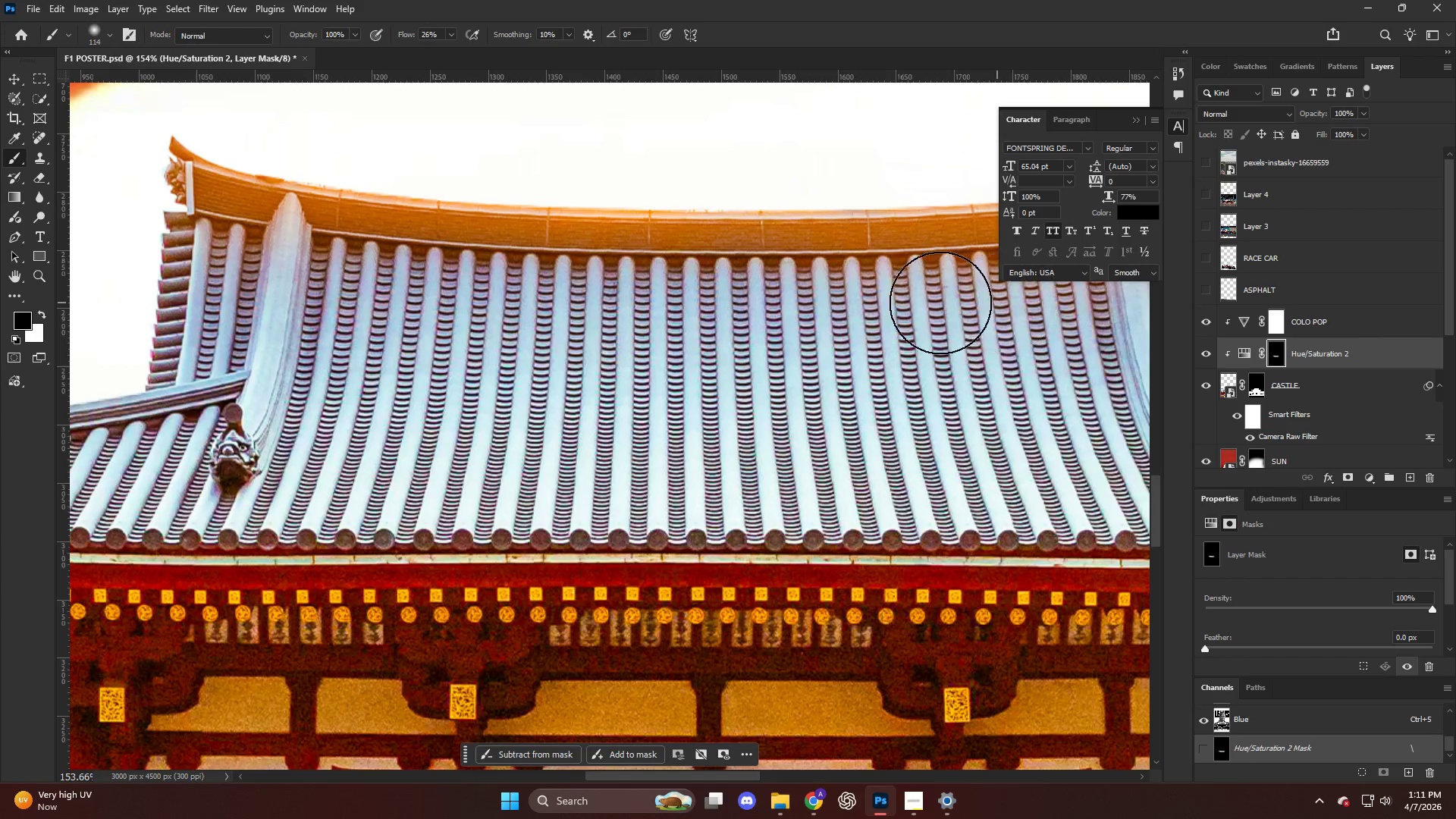 
key(Alt+AltLeft)
 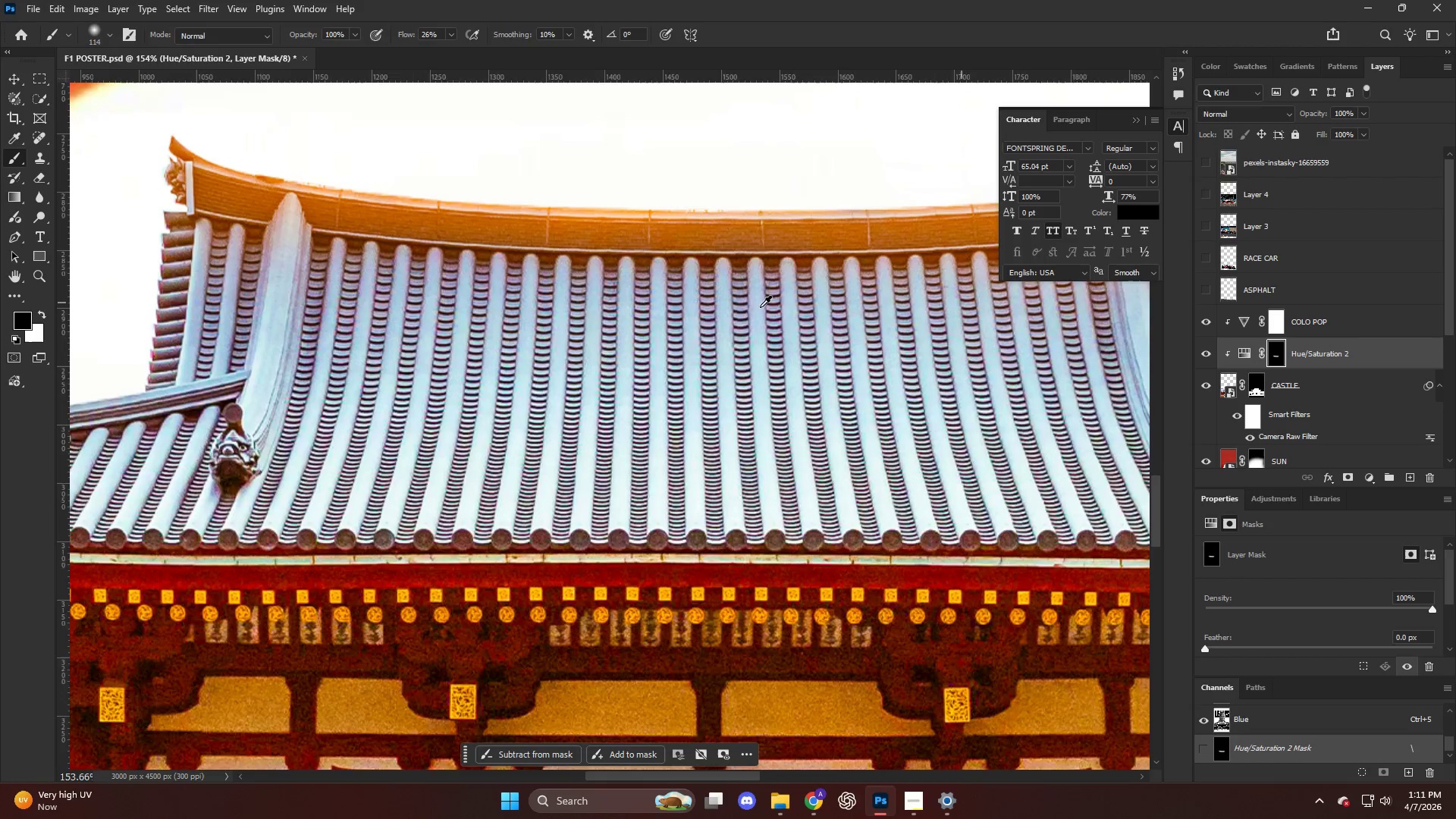 
hold_key(key=ControlLeft, duration=0.41)
scroll: coordinate [701, 314], scroll_direction: down, amount: 17.0
 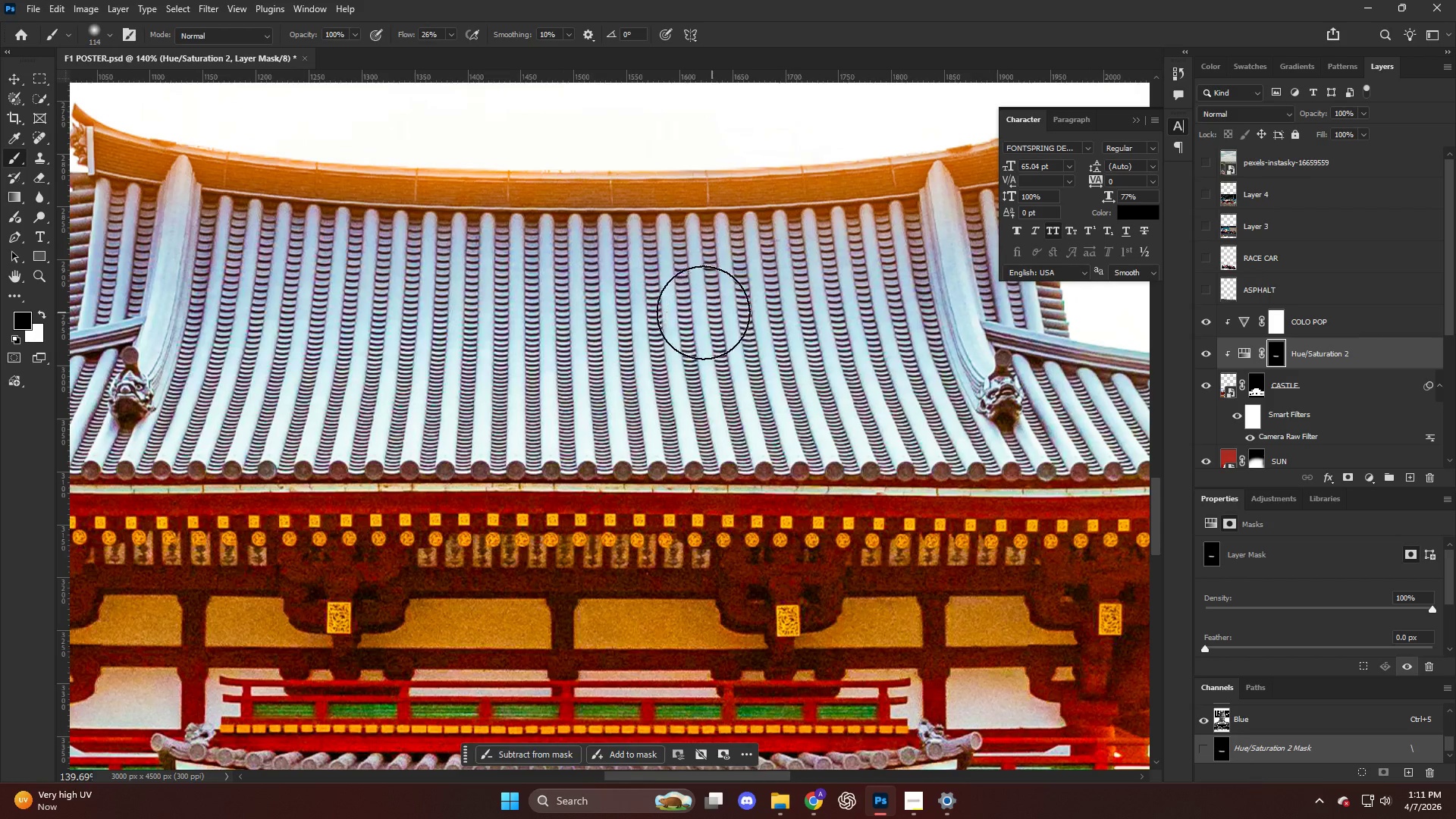 
left_click_drag(start_coordinate=[474, 283], to_coordinate=[916, 229])
 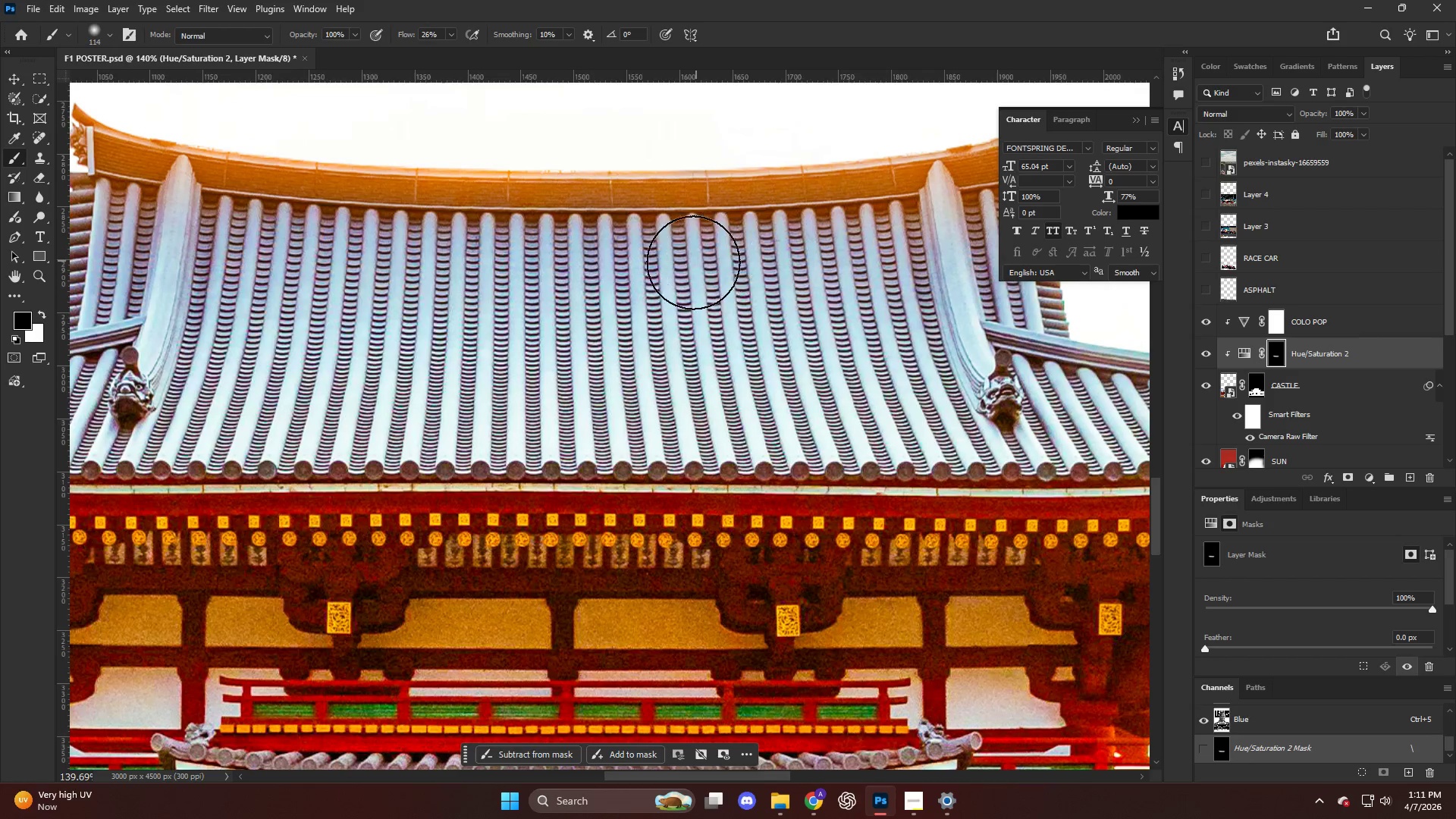 
left_click_drag(start_coordinate=[759, 259], to_coordinate=[960, 243])
 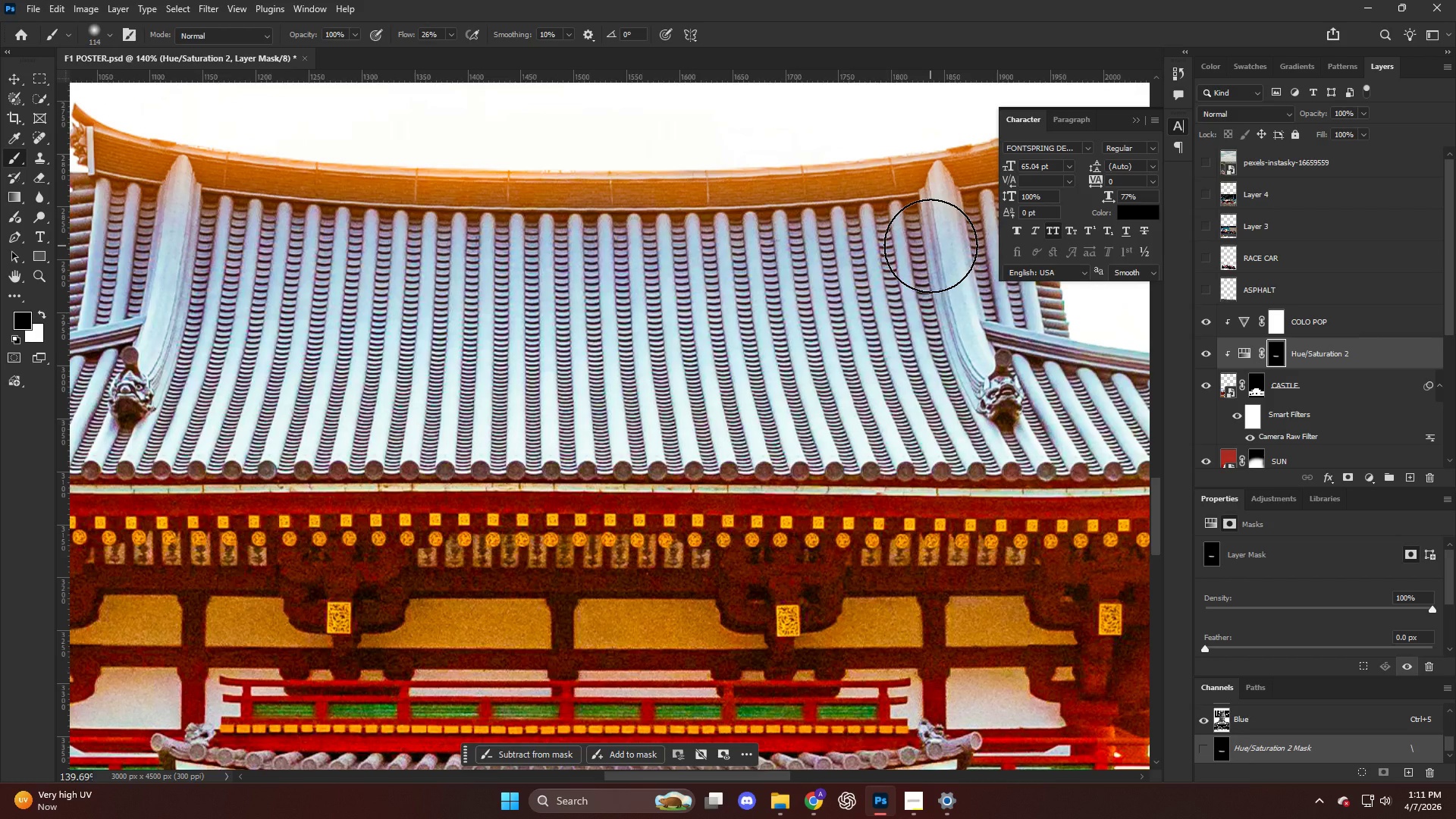 
key(Alt+AltLeft)
 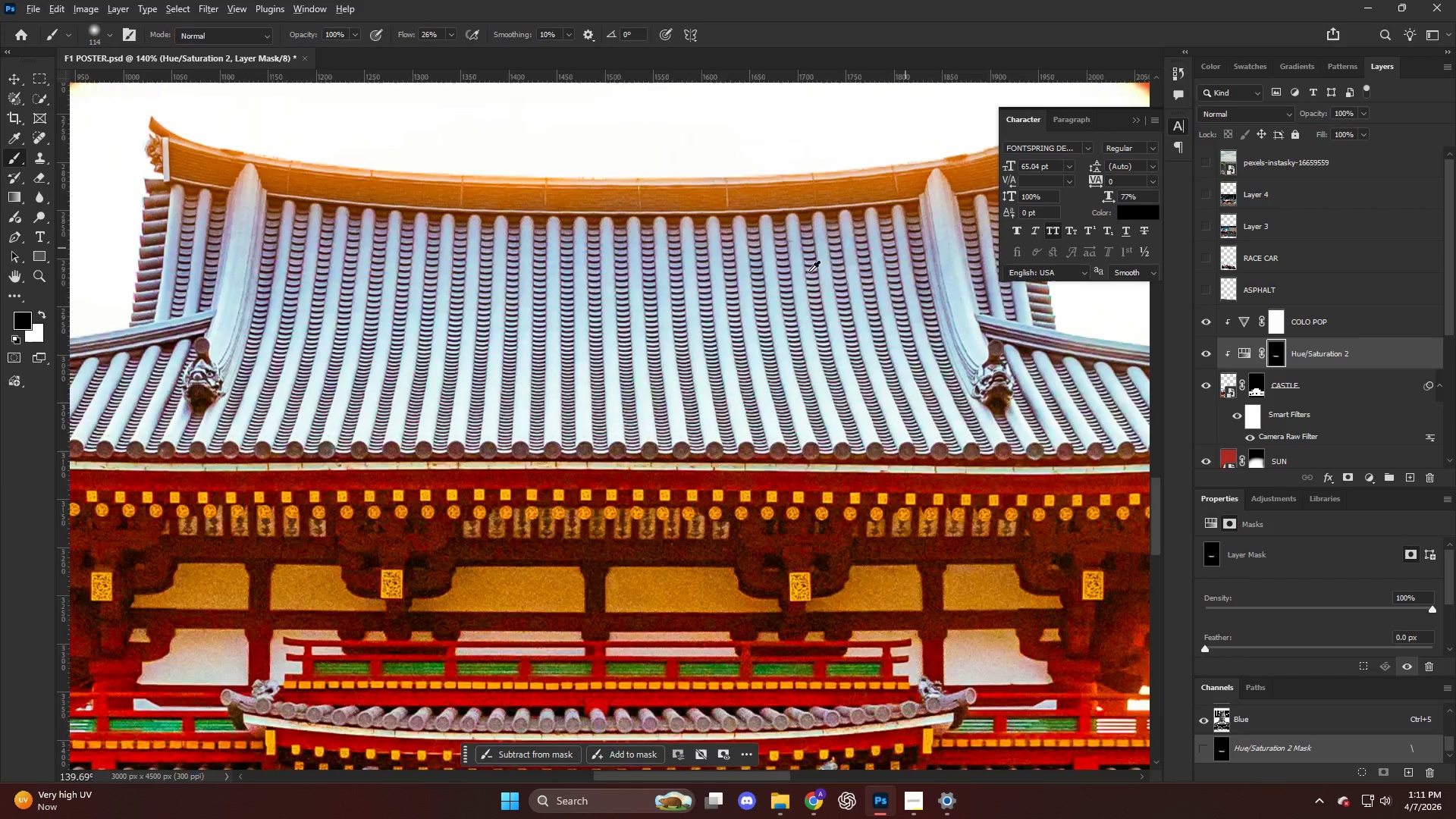 
scroll: coordinate [799, 273], scroll_direction: down, amount: 4.0
 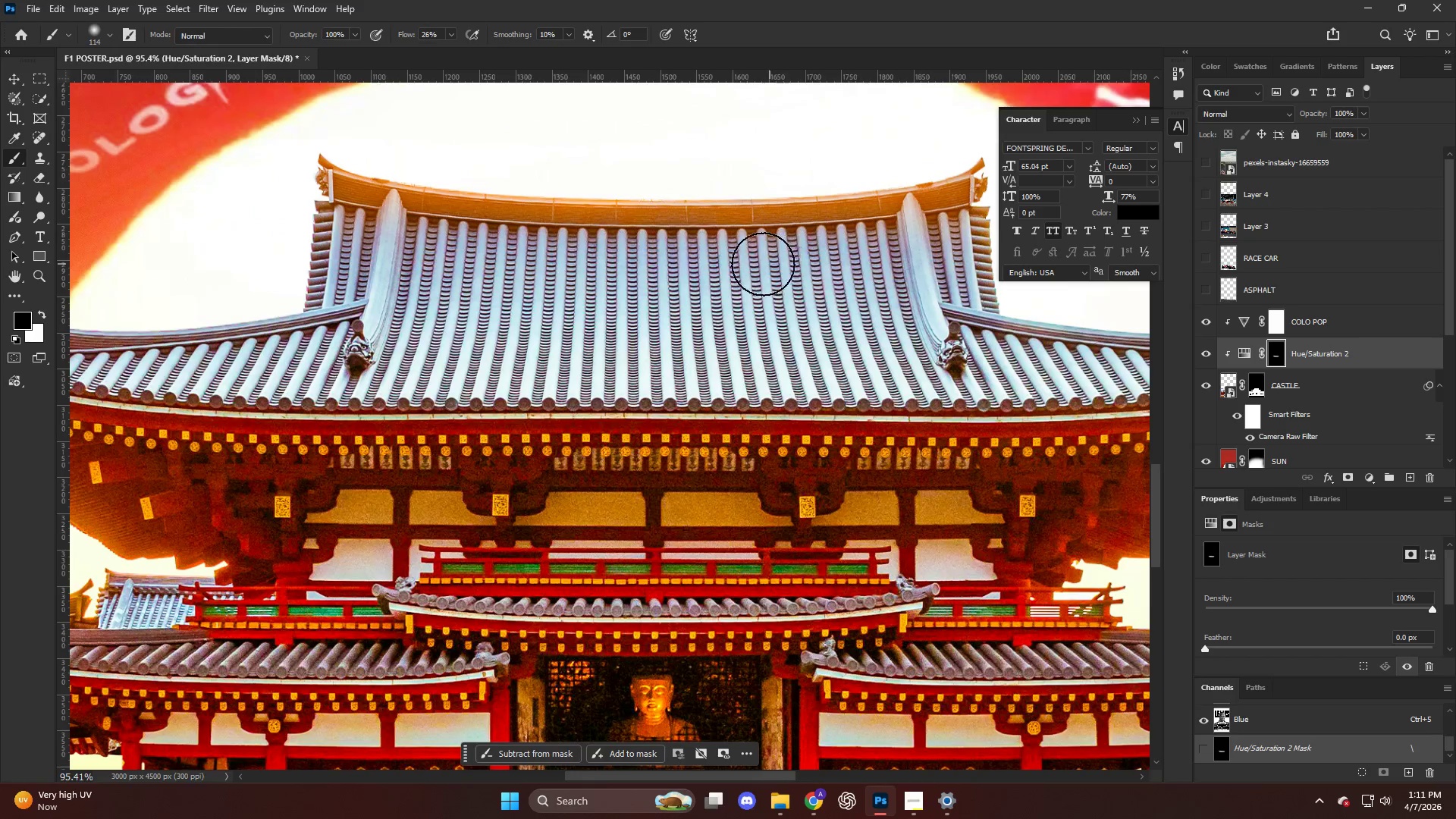 
left_click_drag(start_coordinate=[755, 262], to_coordinate=[1081, 228])
 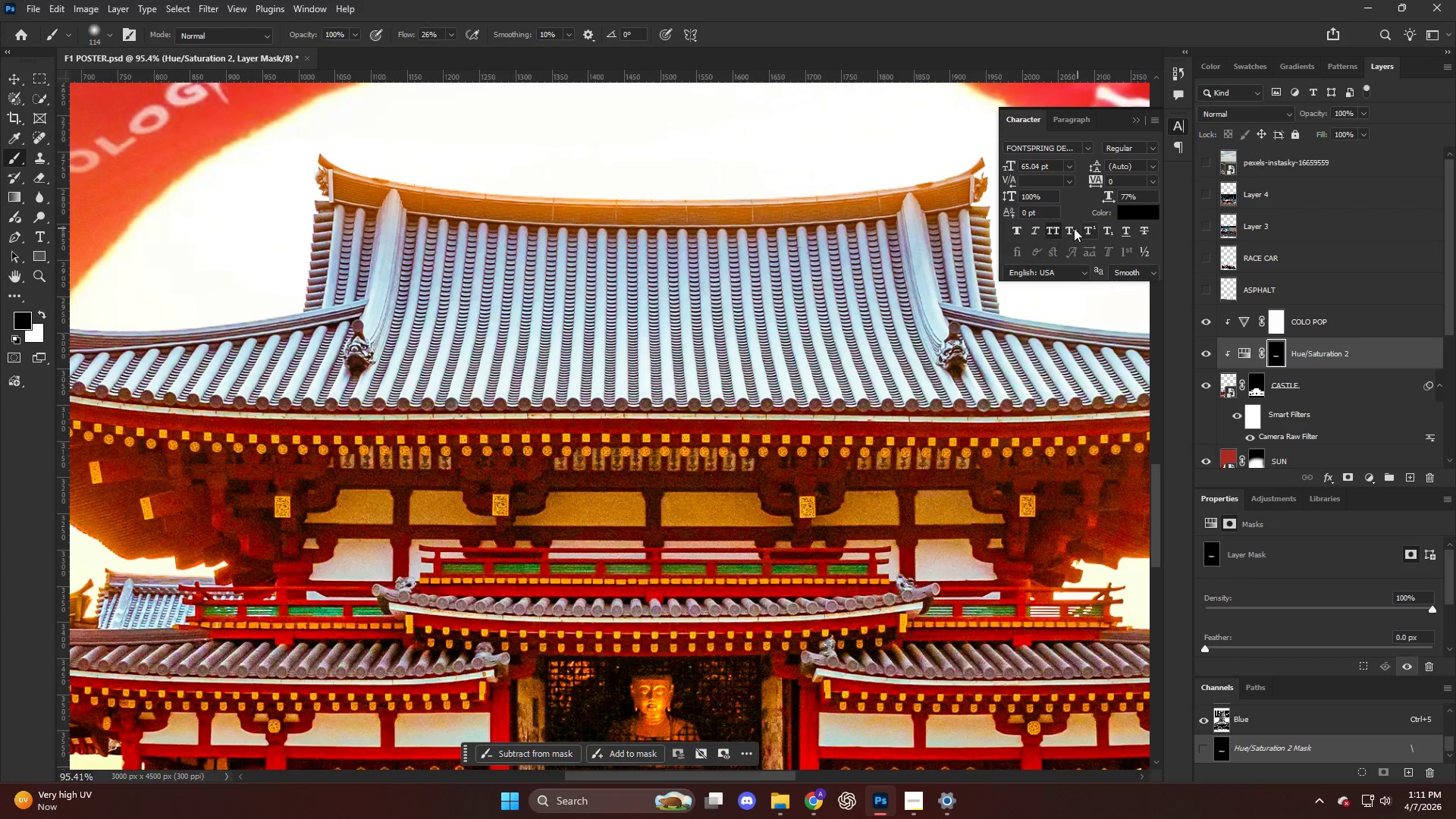 
hold_key(key=AltLeft, duration=0.52)
hold_key(key=AltLeft, duration=0.41)
hold_key(key=ControlLeft, duration=0.36)
hold_key(key=AltLeft, duration=0.73)
scroll: coordinate [531, 450], scroll_direction: up, amount: 1.0
 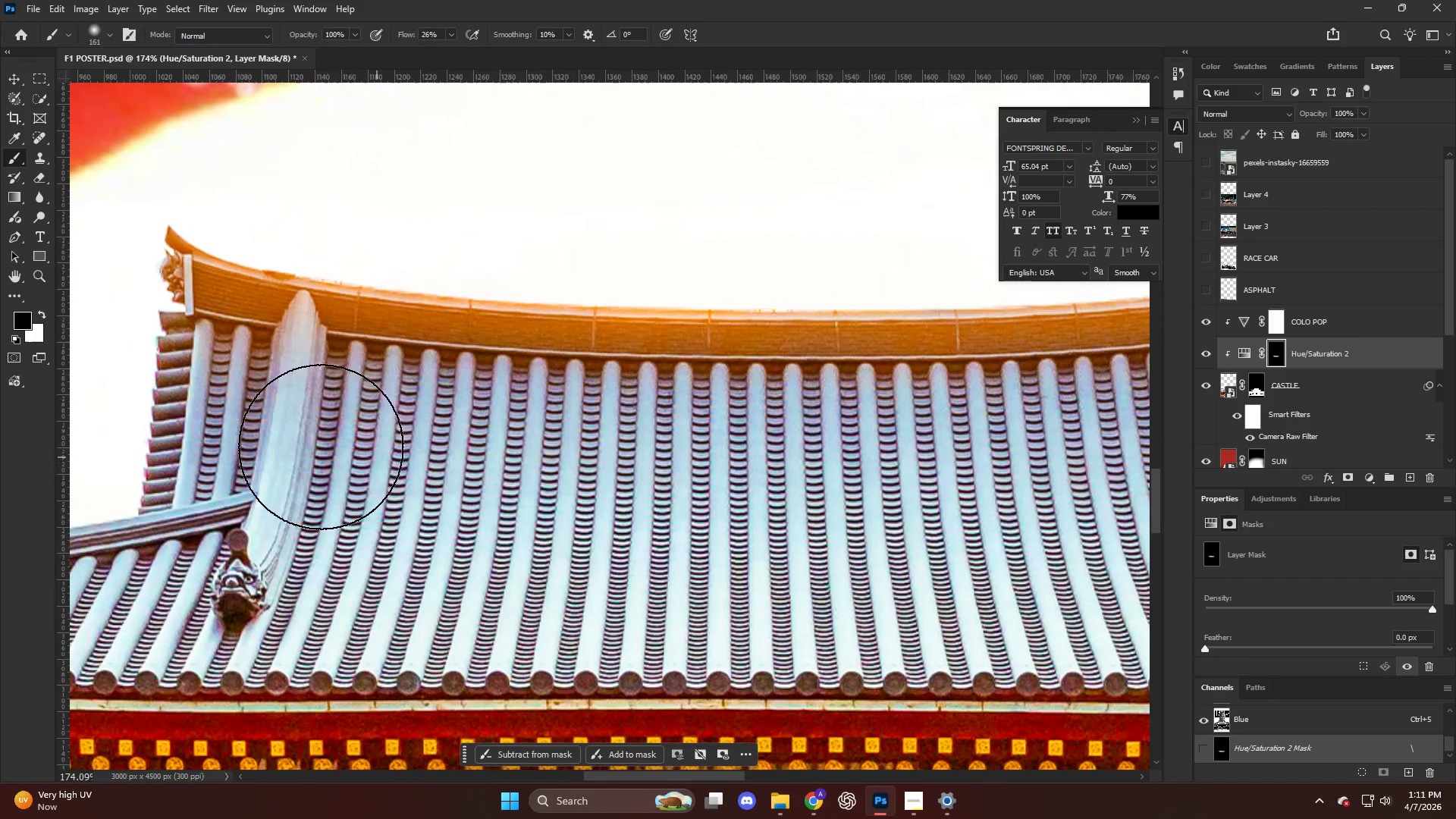 
left_click_drag(start_coordinate=[265, 393], to_coordinate=[638, 440])
 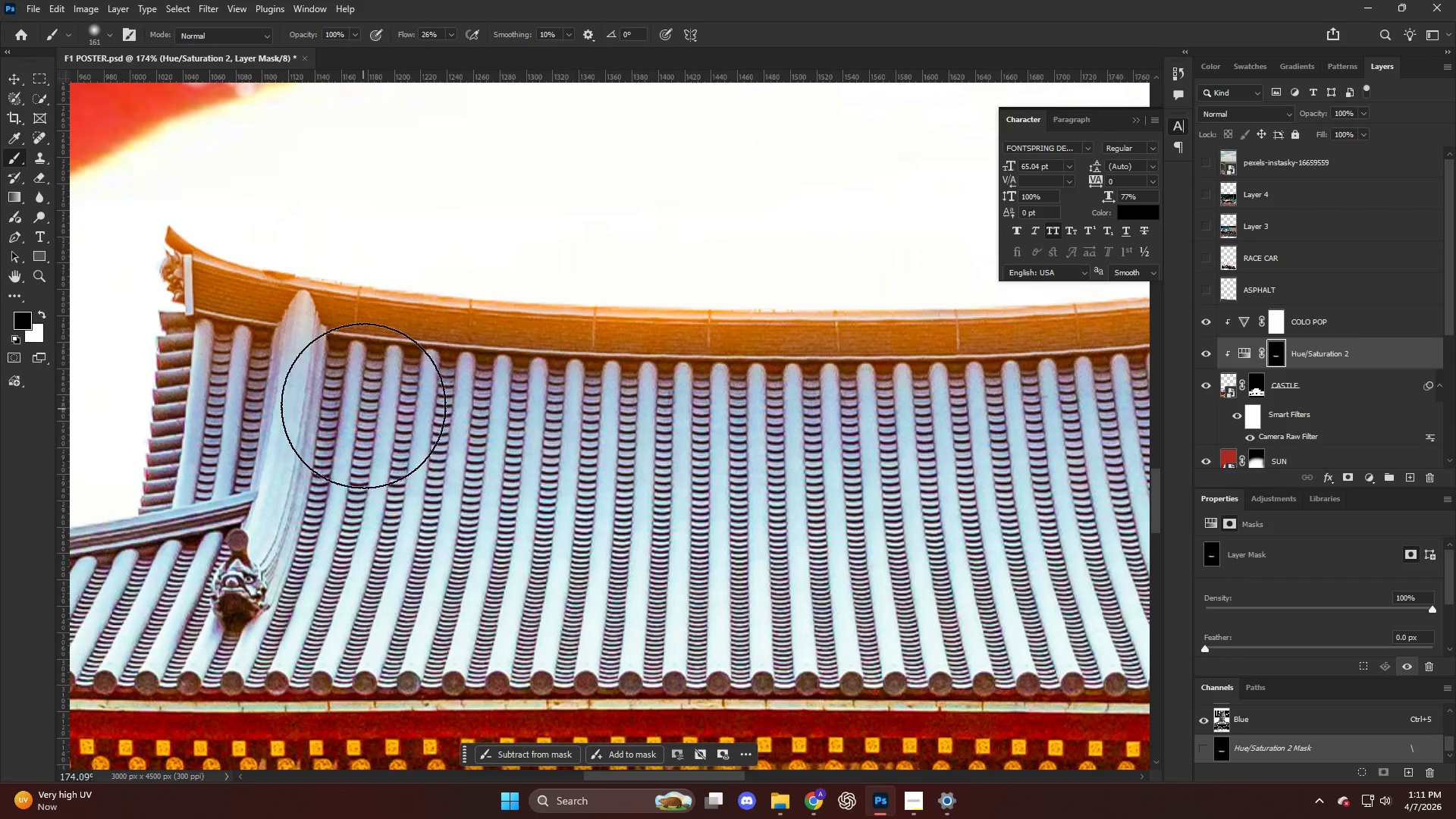 
left_click_drag(start_coordinate=[504, 416], to_coordinate=[1172, 438])
 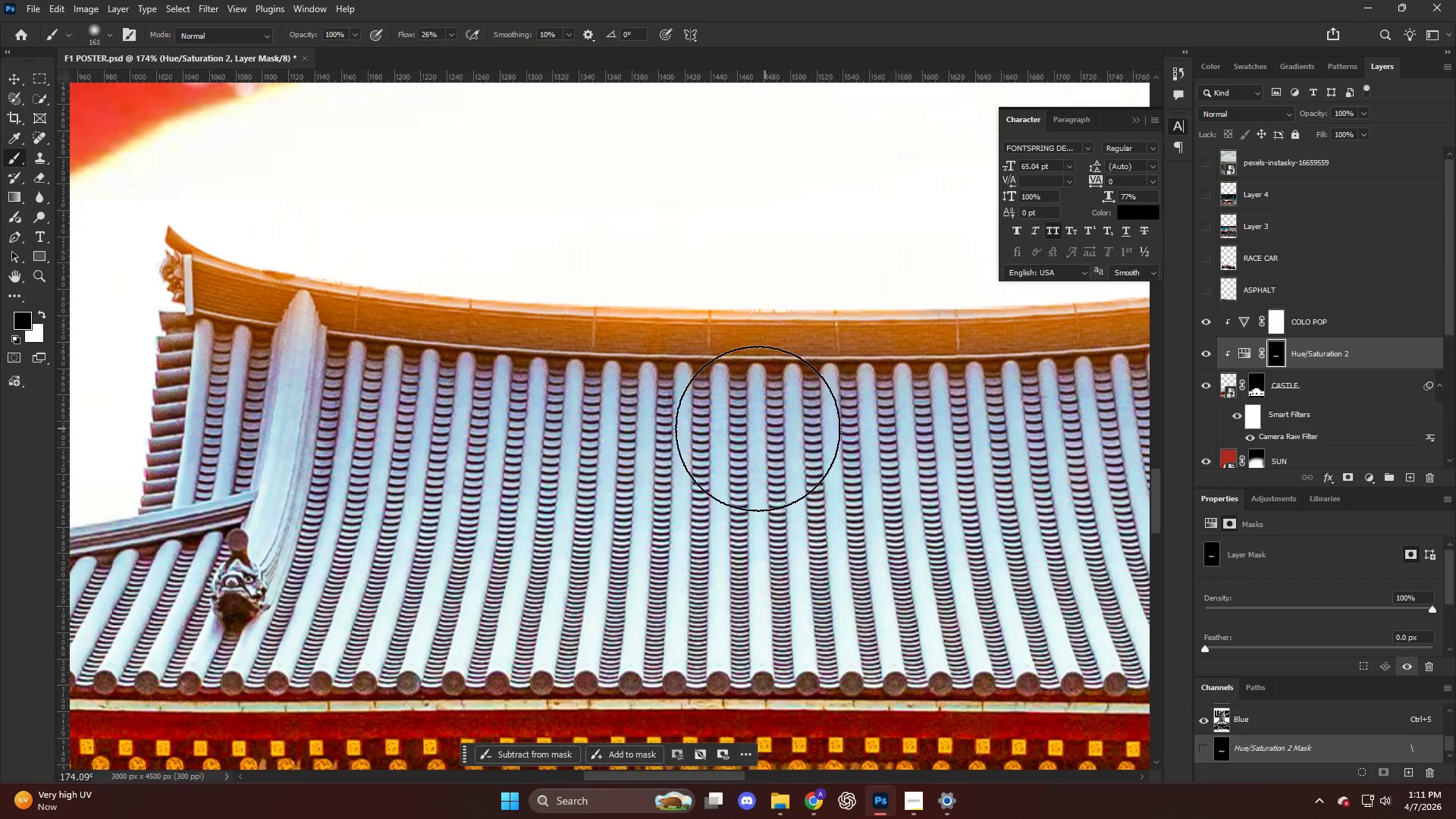 
left_click_drag(start_coordinate=[883, 430], to_coordinate=[1244, 413])
 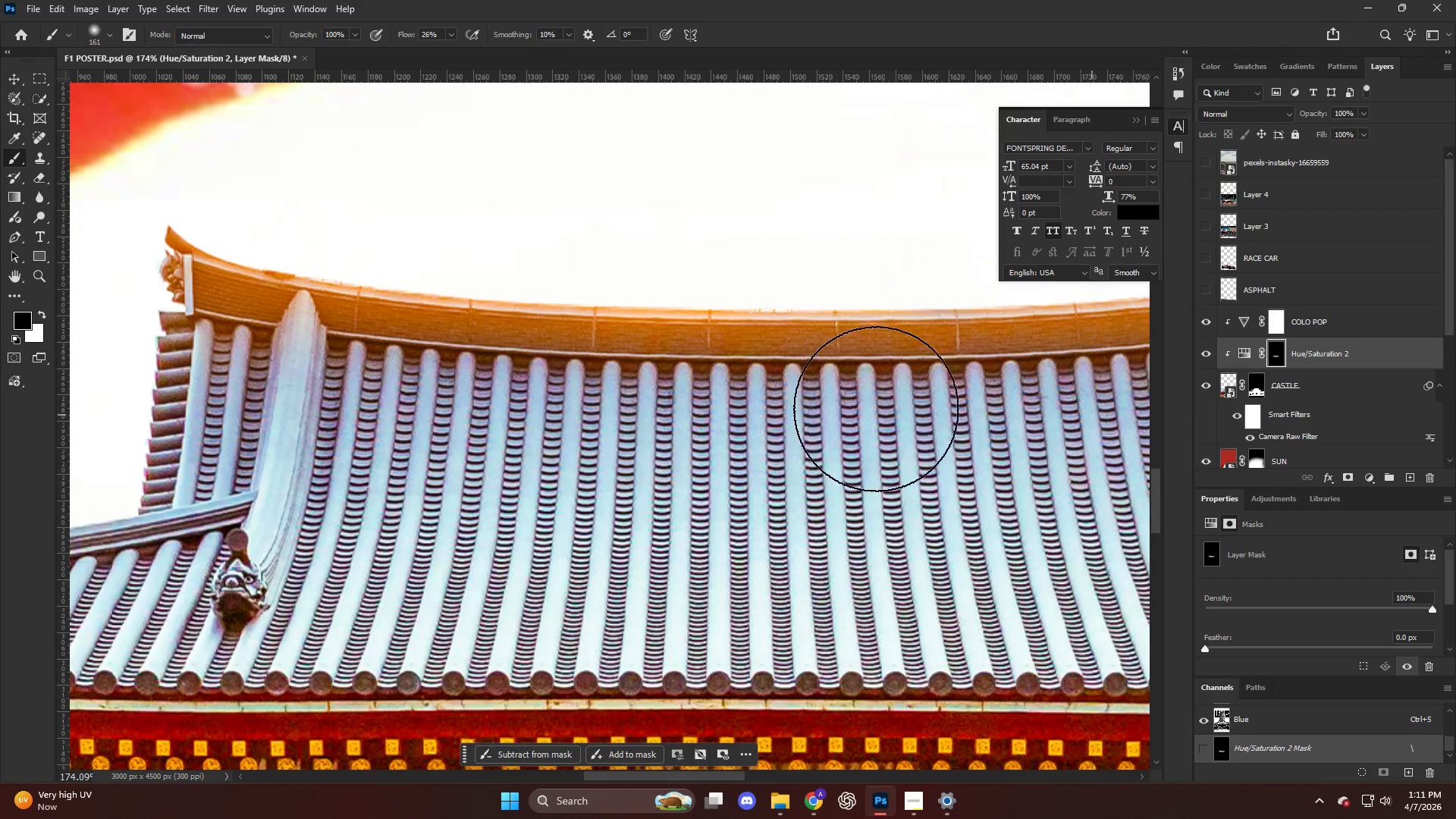 
hold_key(key=ControlLeft, duration=0.56)
 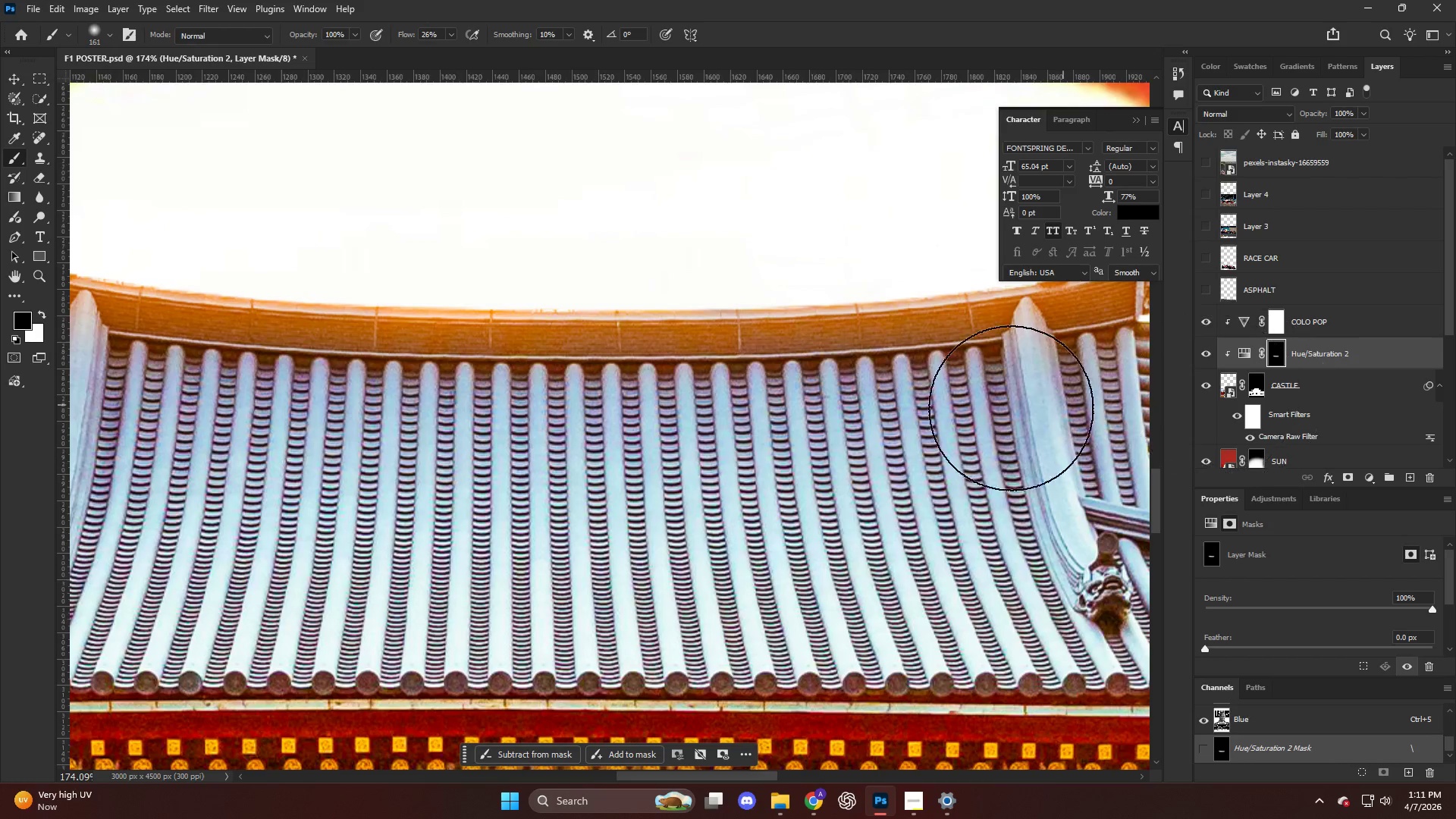 
left_click_drag(start_coordinate=[743, 434], to_coordinate=[1240, 394])
 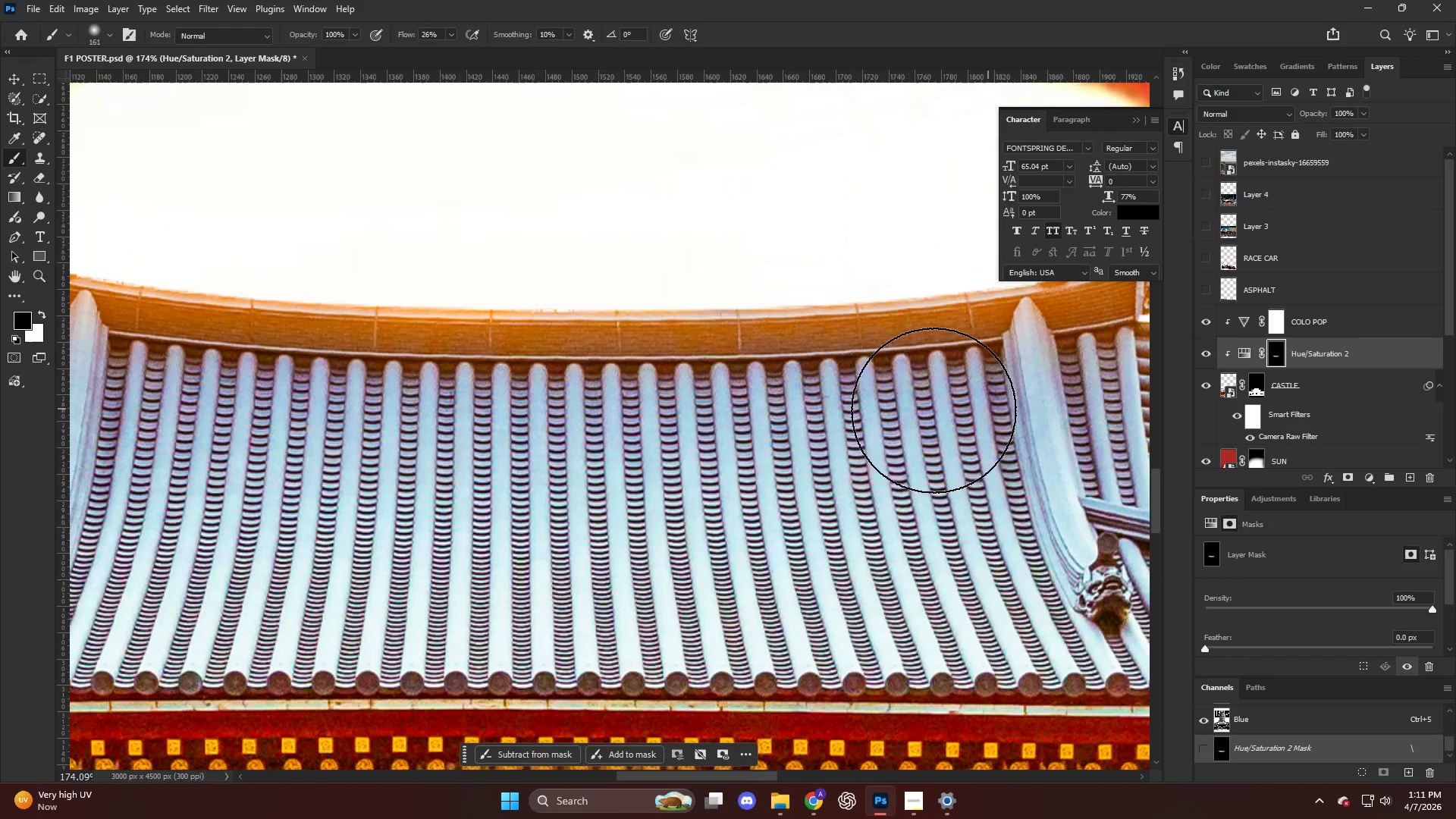 
scroll: coordinate [777, 407], scroll_direction: down, amount: 18.0
 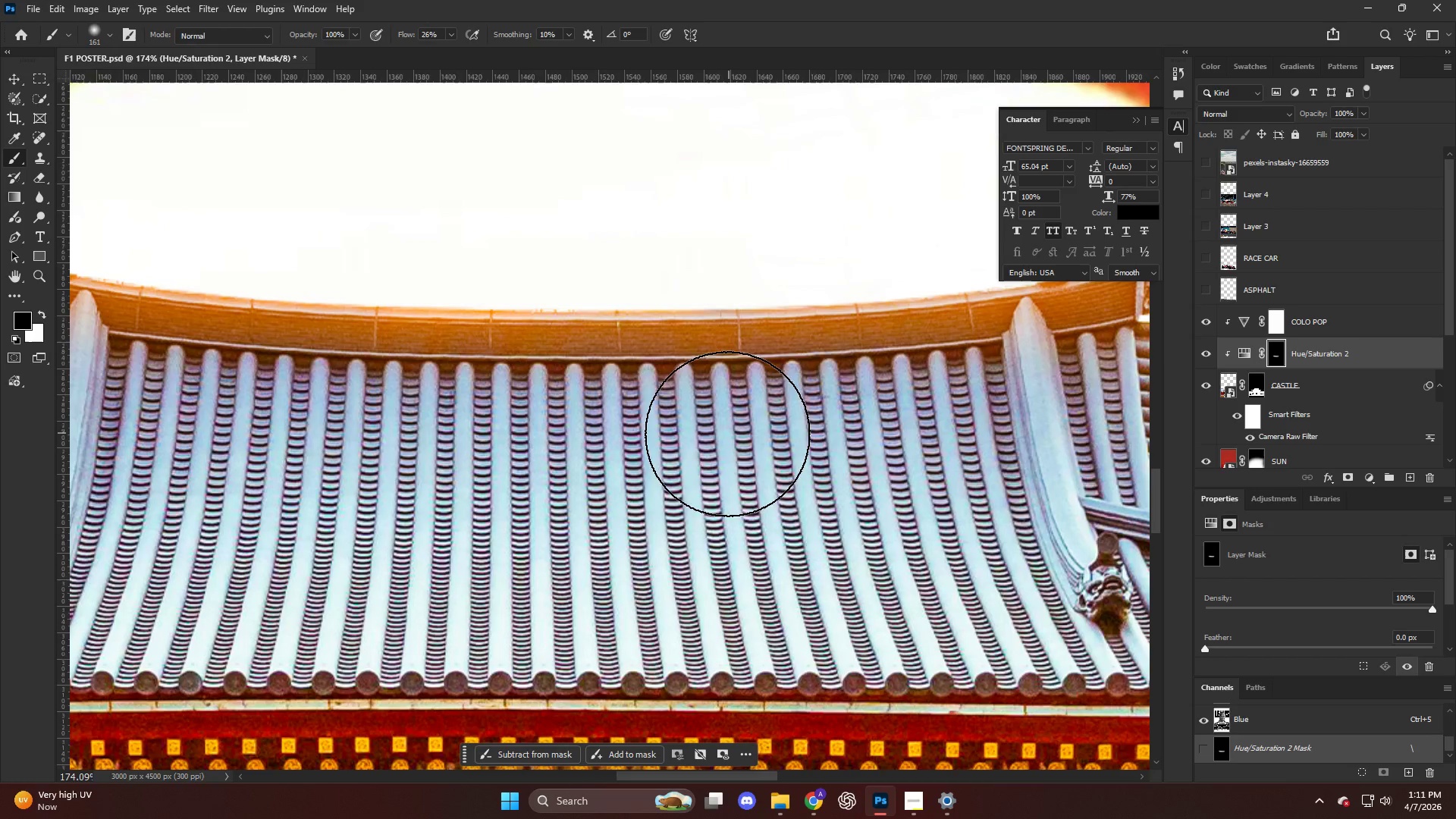 
left_click_drag(start_coordinate=[938, 410], to_coordinate=[1329, 357])
 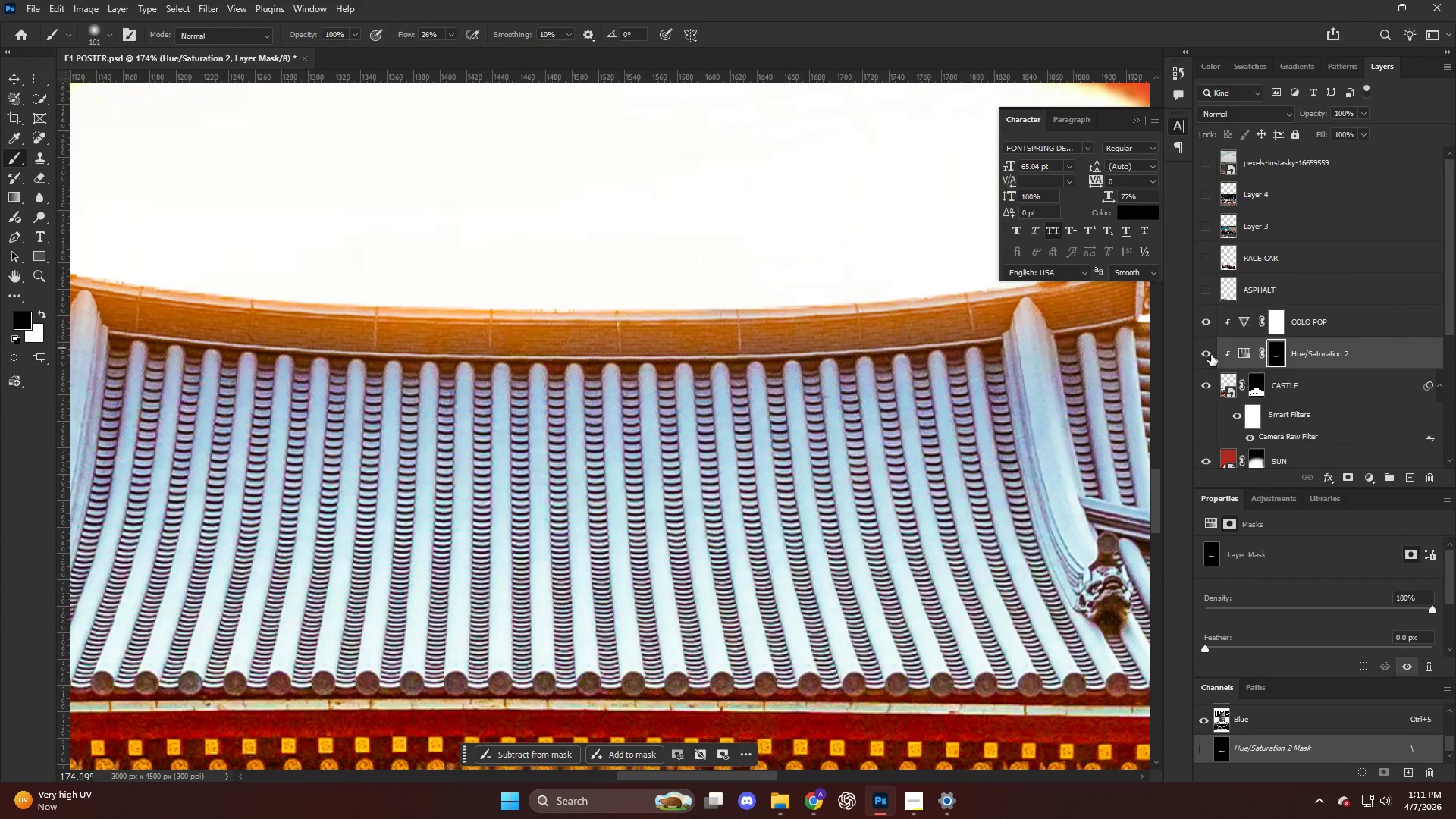 
hold_key(key=AltLeft, duration=0.55)
hold_key(key=AltLeft, duration=1.52)
scroll: coordinate [351, 457], scroll_direction: down, amount: 4.0
 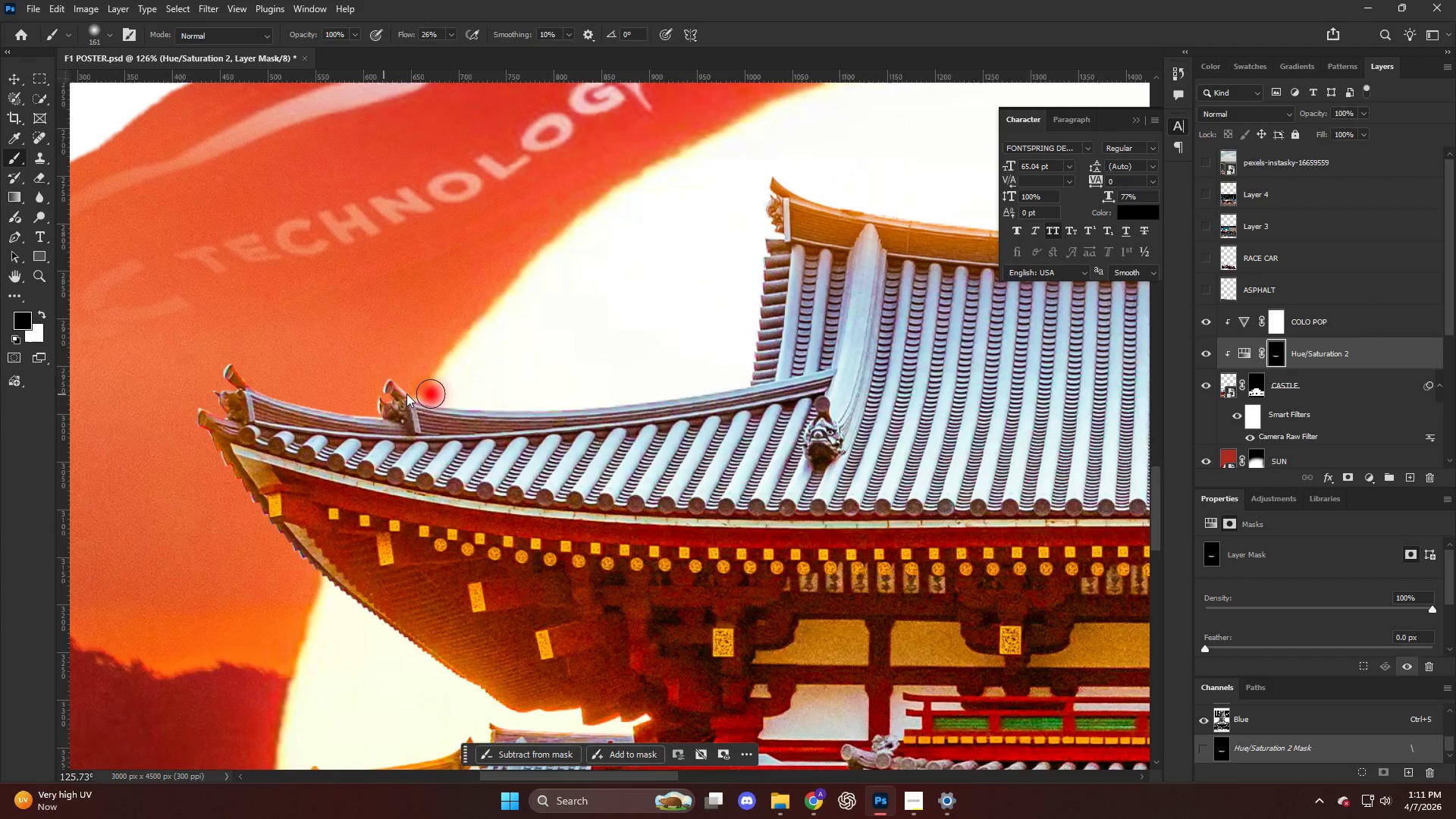 
scroll: coordinate [415, 390], scroll_direction: up, amount: 6.0
 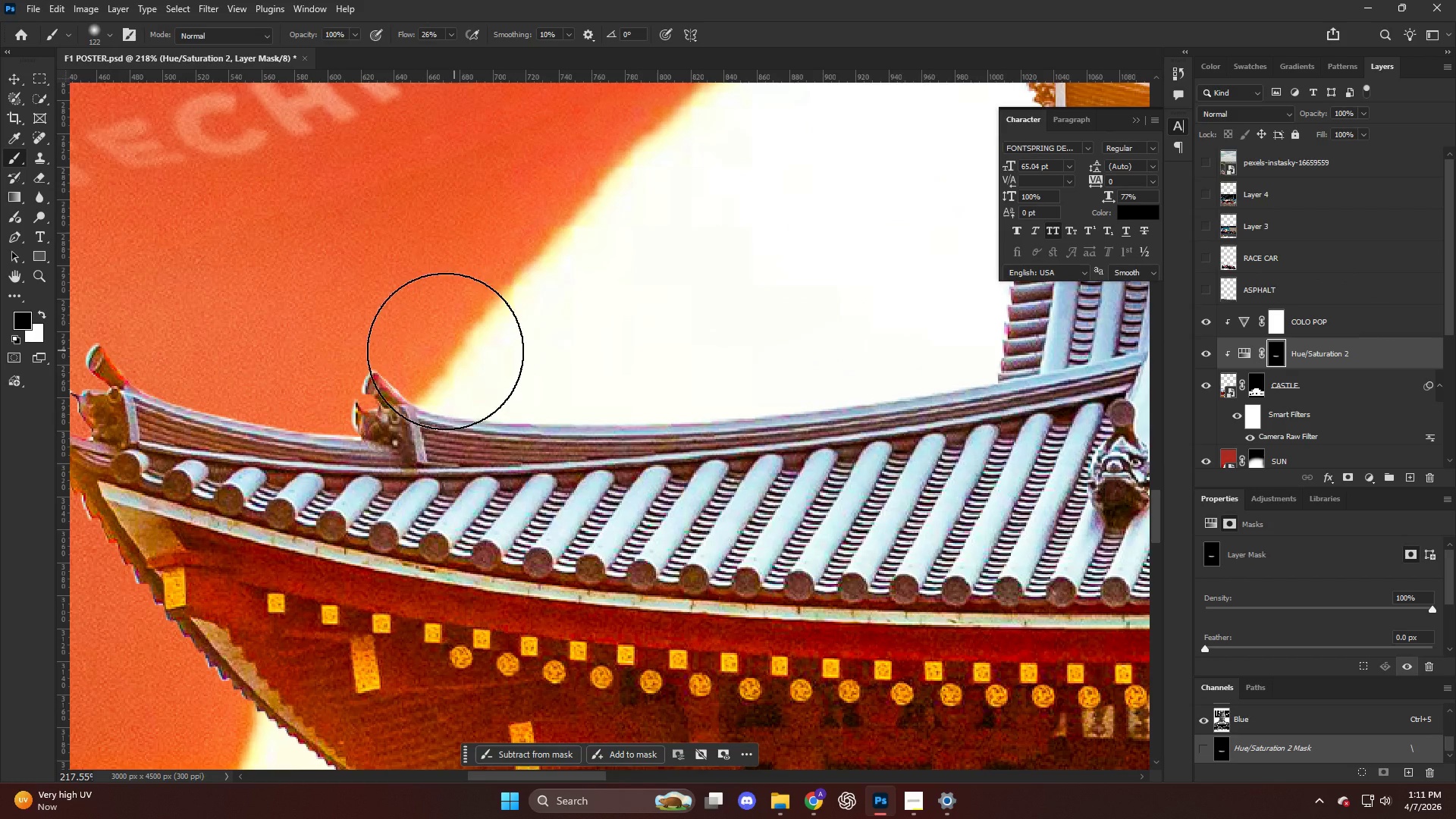 
key(Alt+AltLeft)
 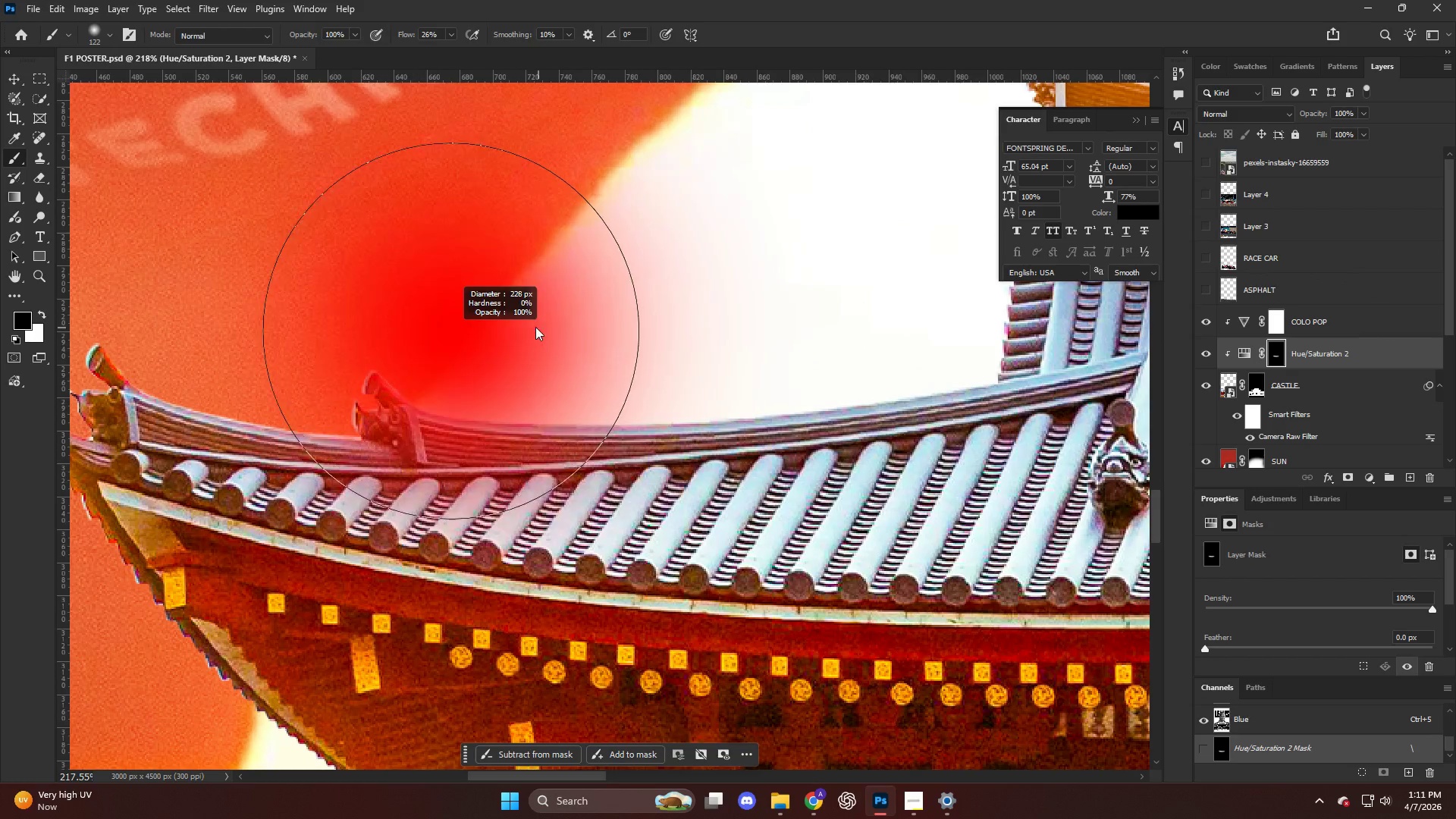 
key(X)
 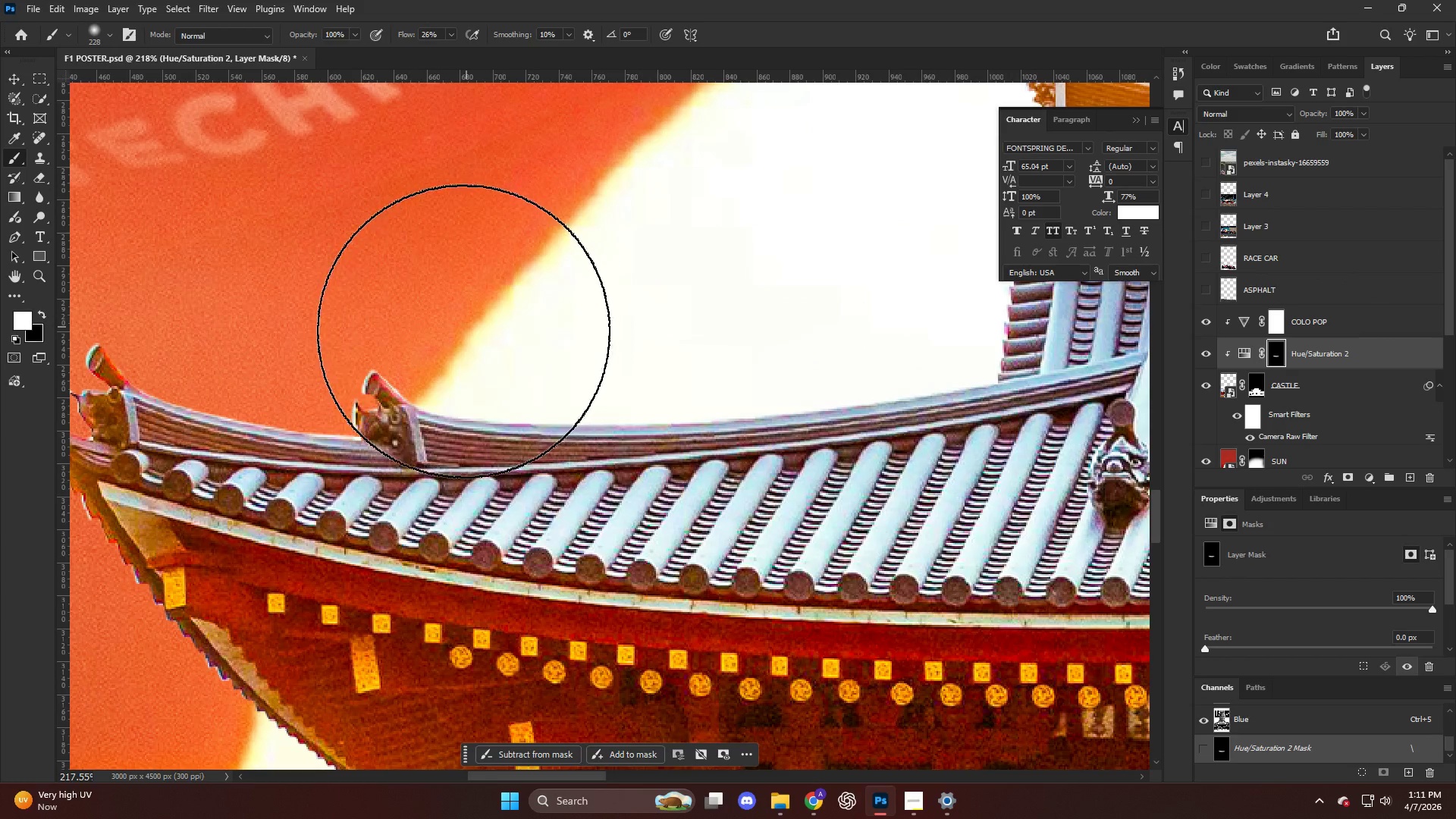 
left_click_drag(start_coordinate=[466, 344], to_coordinate=[926, 251])
 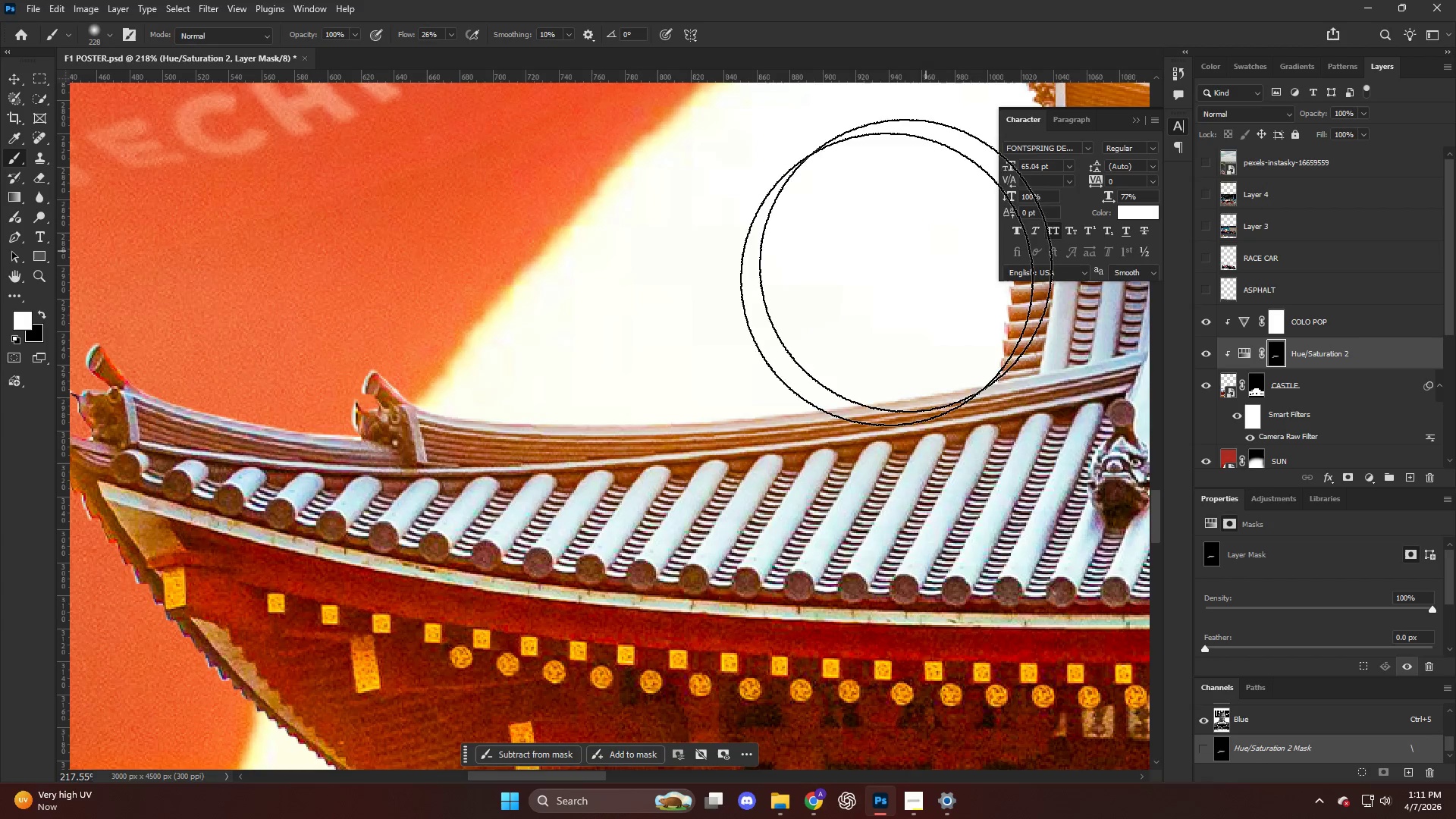 
key(Alt+AltLeft)
 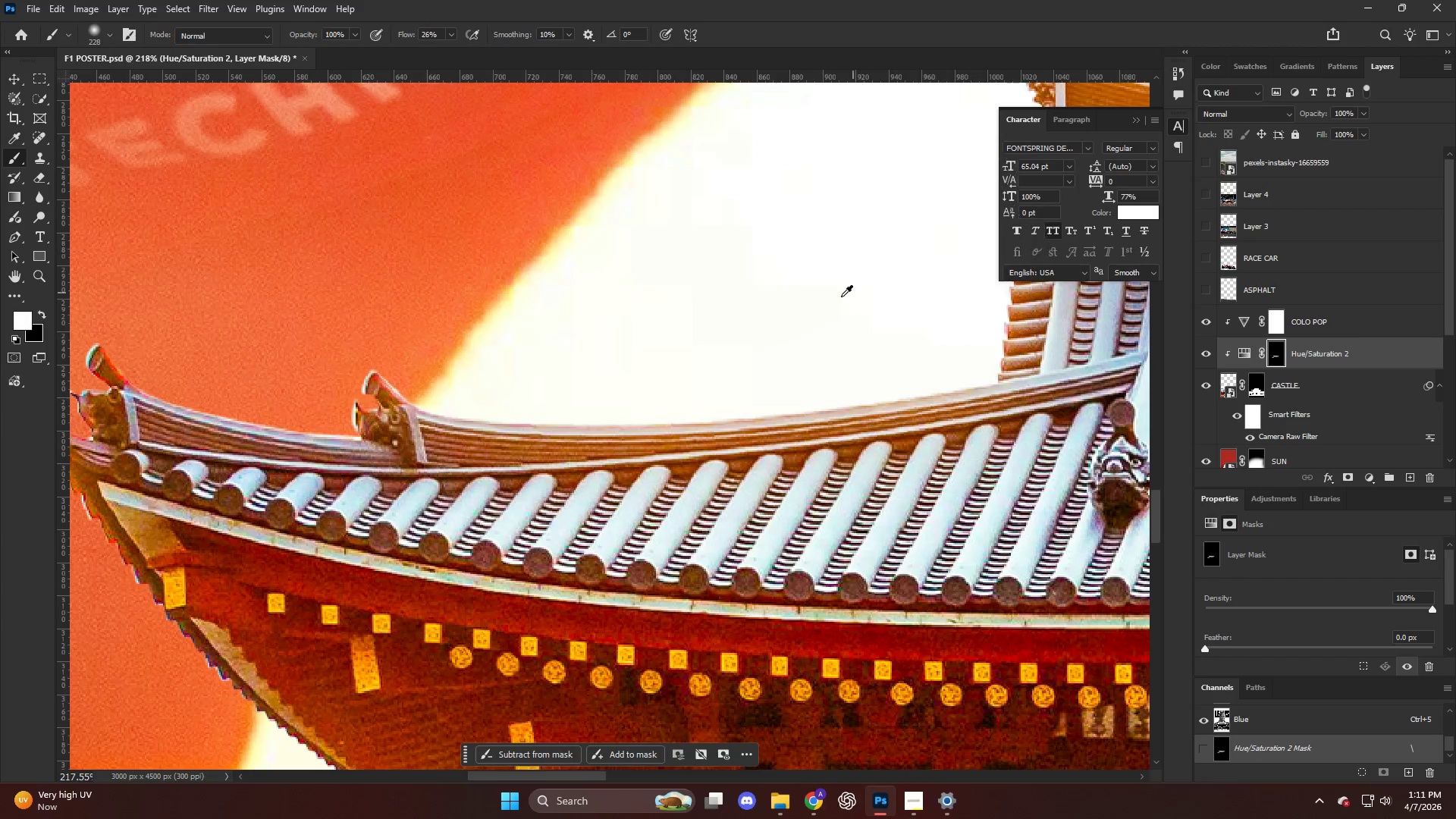 
left_click_drag(start_coordinate=[858, 278], to_coordinate=[827, 187])
 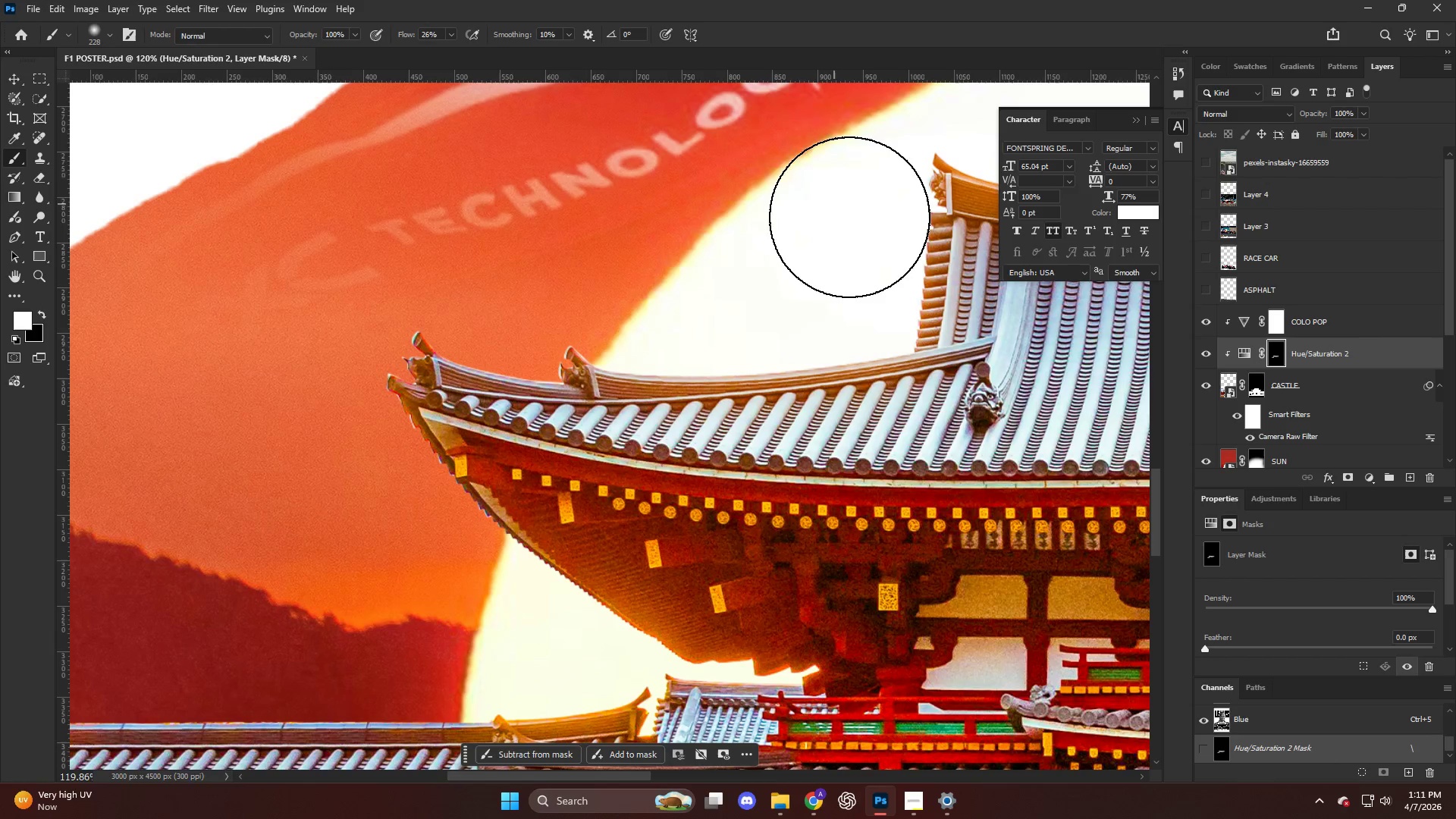 
scroll: coordinate [807, 318], scroll_direction: down, amount: 7.0
 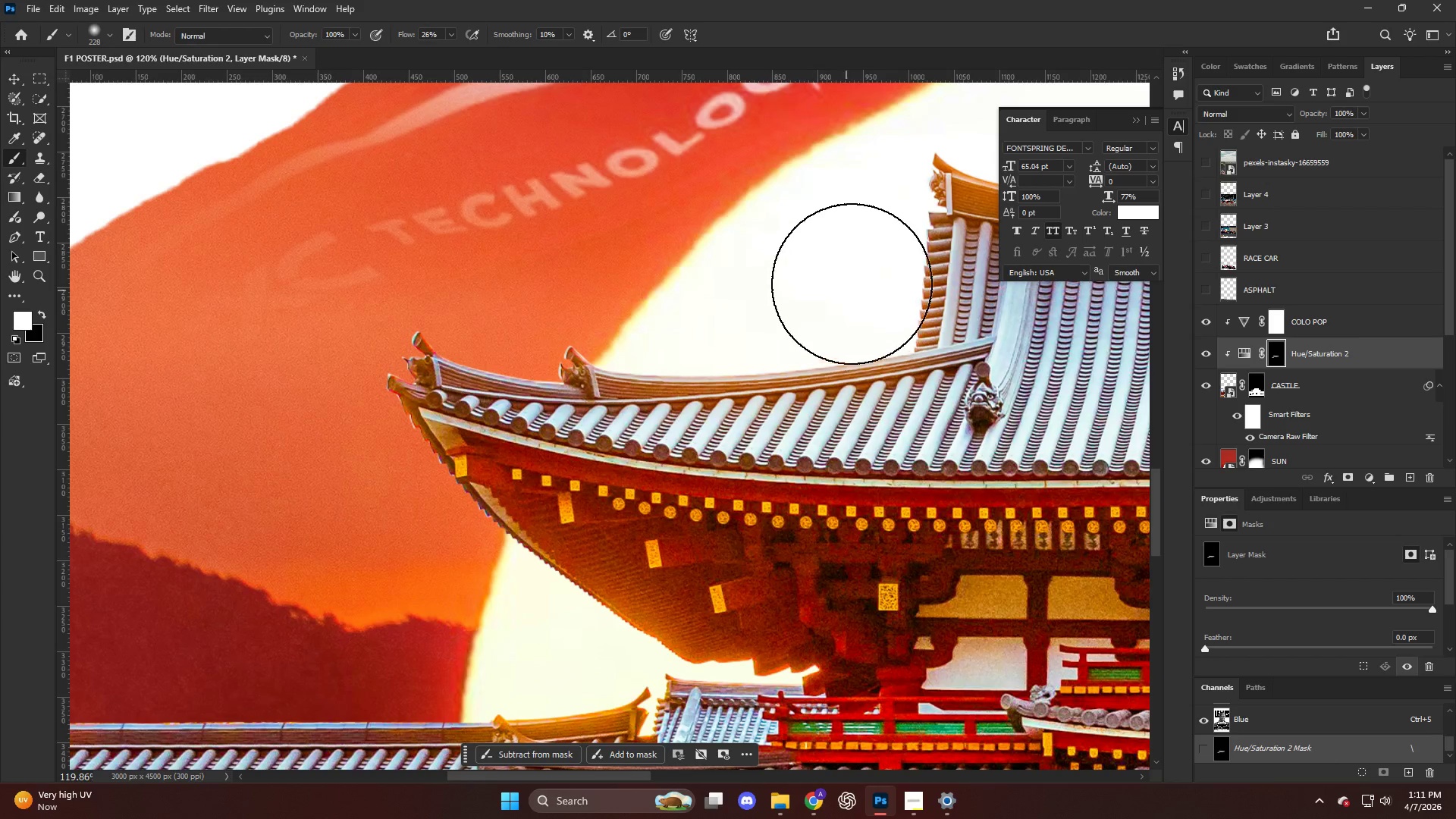 
left_click_drag(start_coordinate=[868, 239], to_coordinate=[858, 167])
 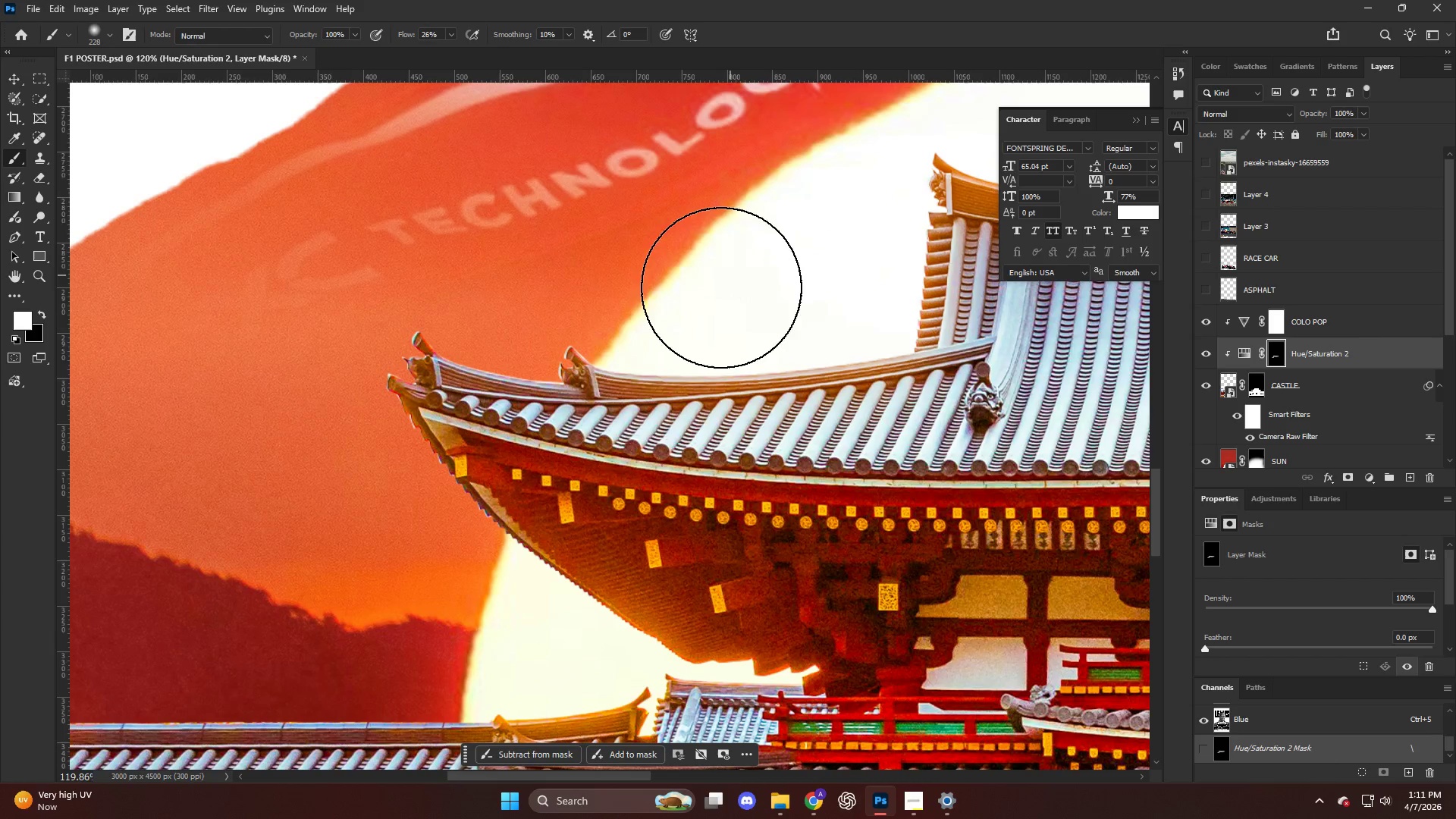 
left_click_drag(start_coordinate=[696, 301], to_coordinate=[334, 306])
 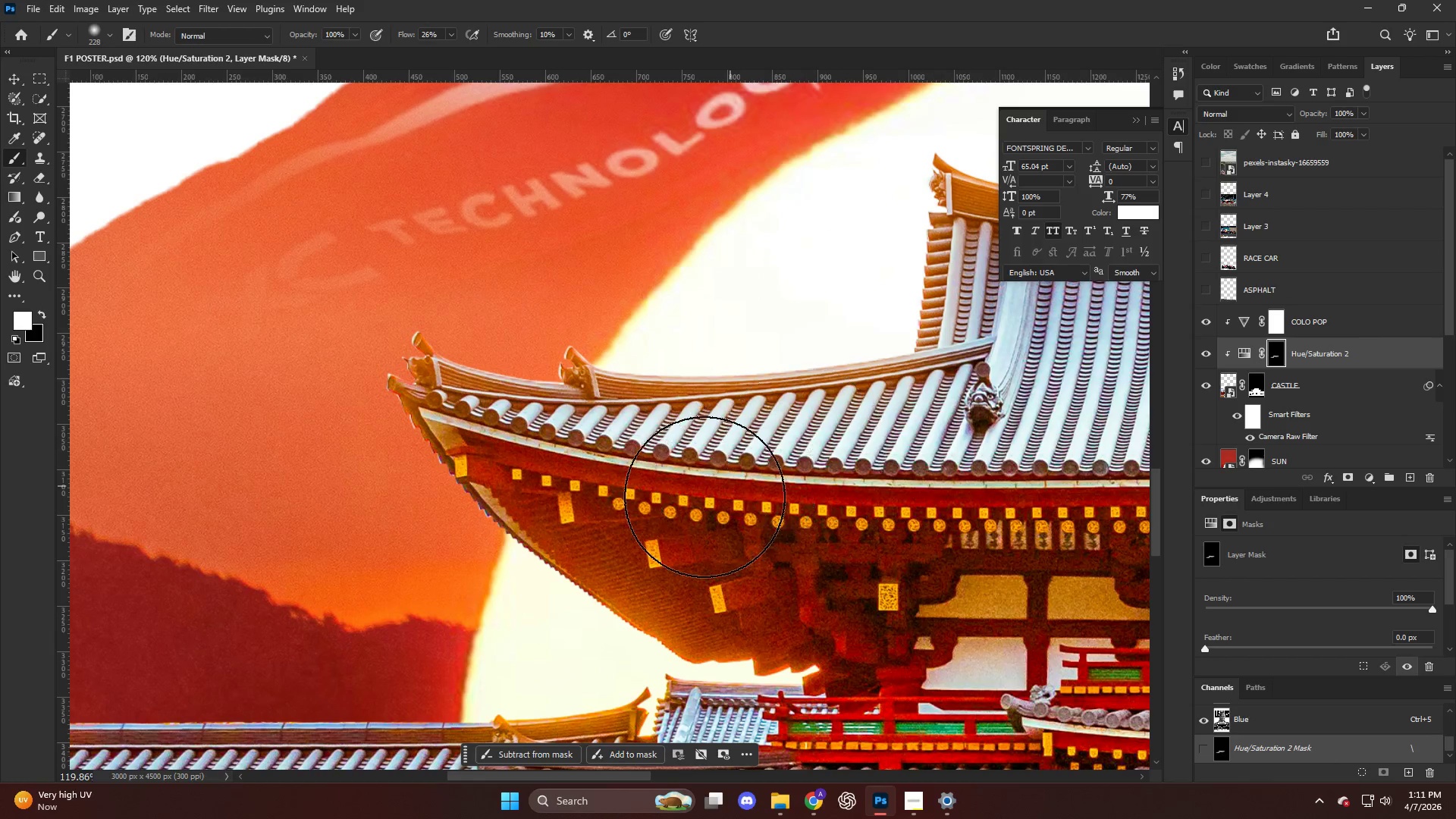 
key(X)
 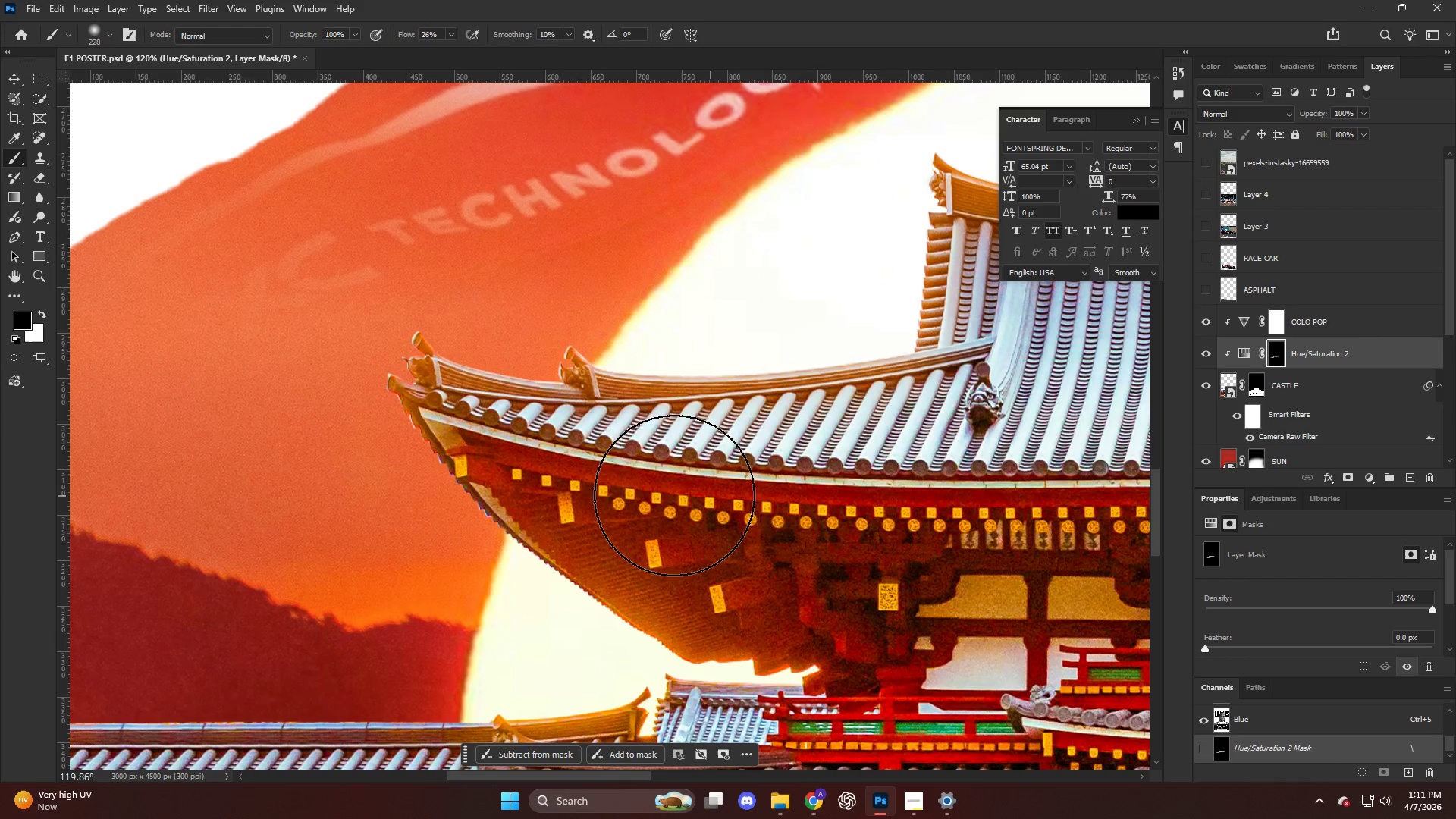 
left_click_drag(start_coordinate=[679, 493], to_coordinate=[1100, 420])
 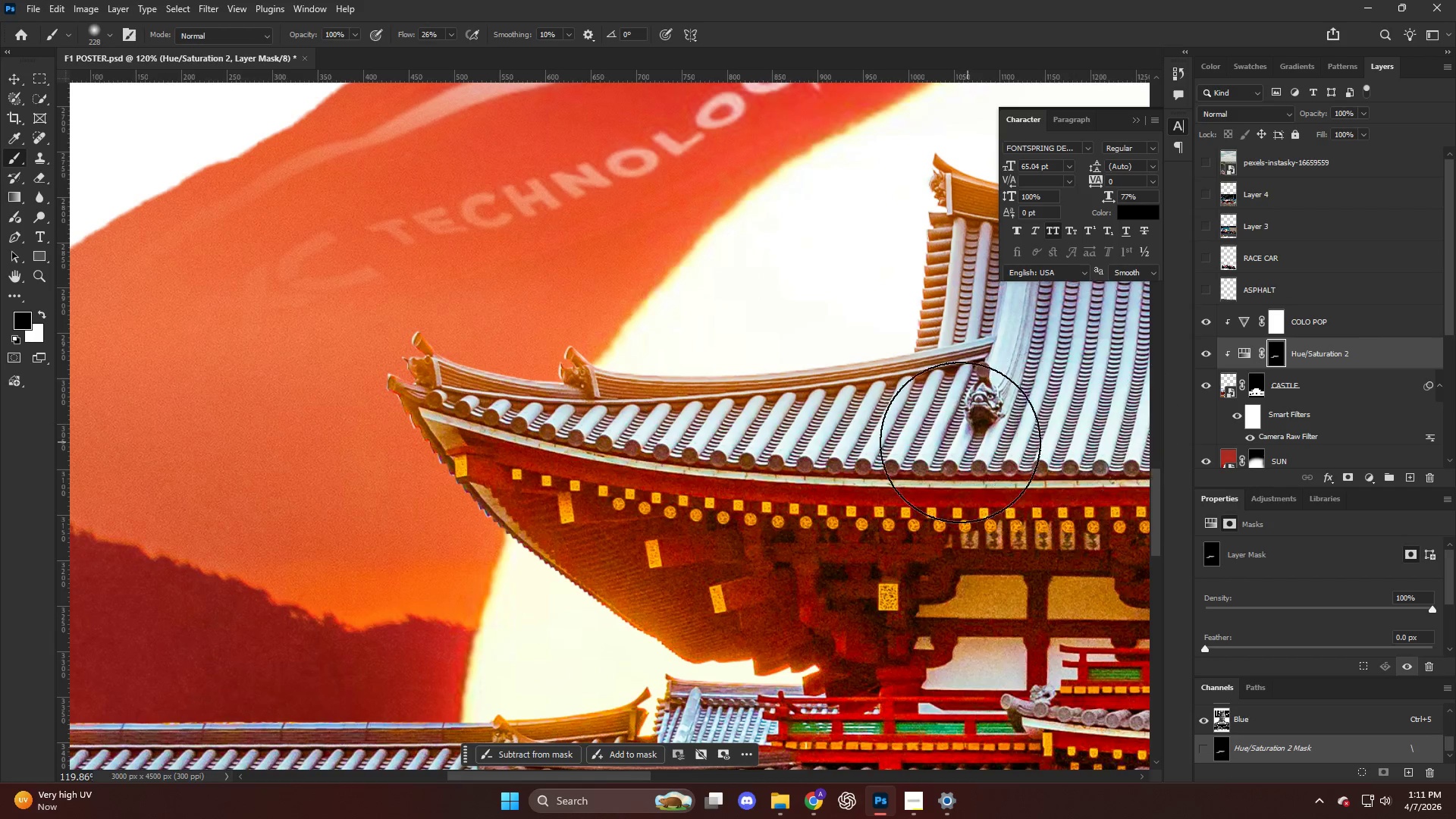 
left_click_drag(start_coordinate=[962, 438], to_coordinate=[1061, 353])
 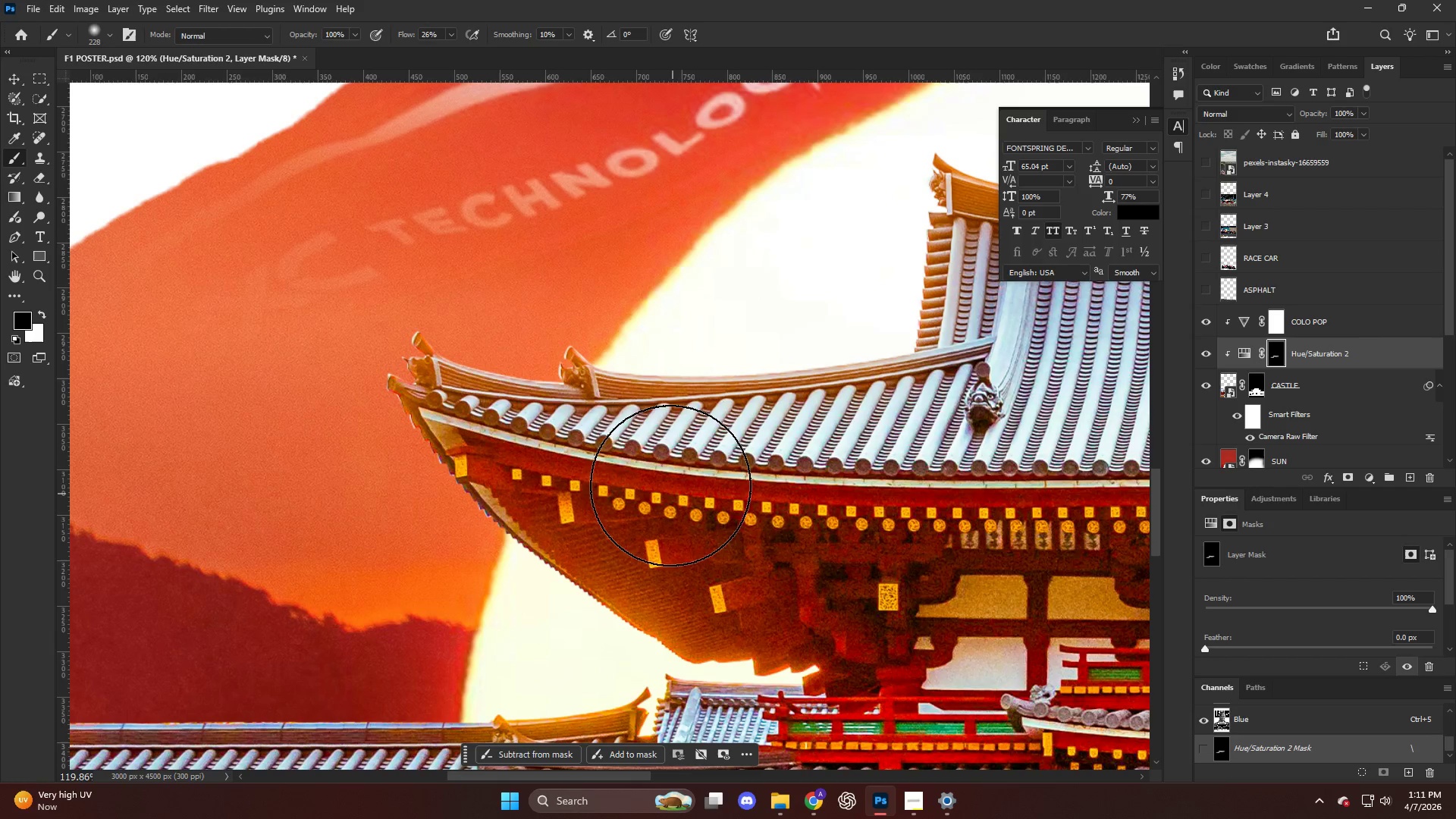 
left_click_drag(start_coordinate=[648, 478], to_coordinate=[447, 480])
 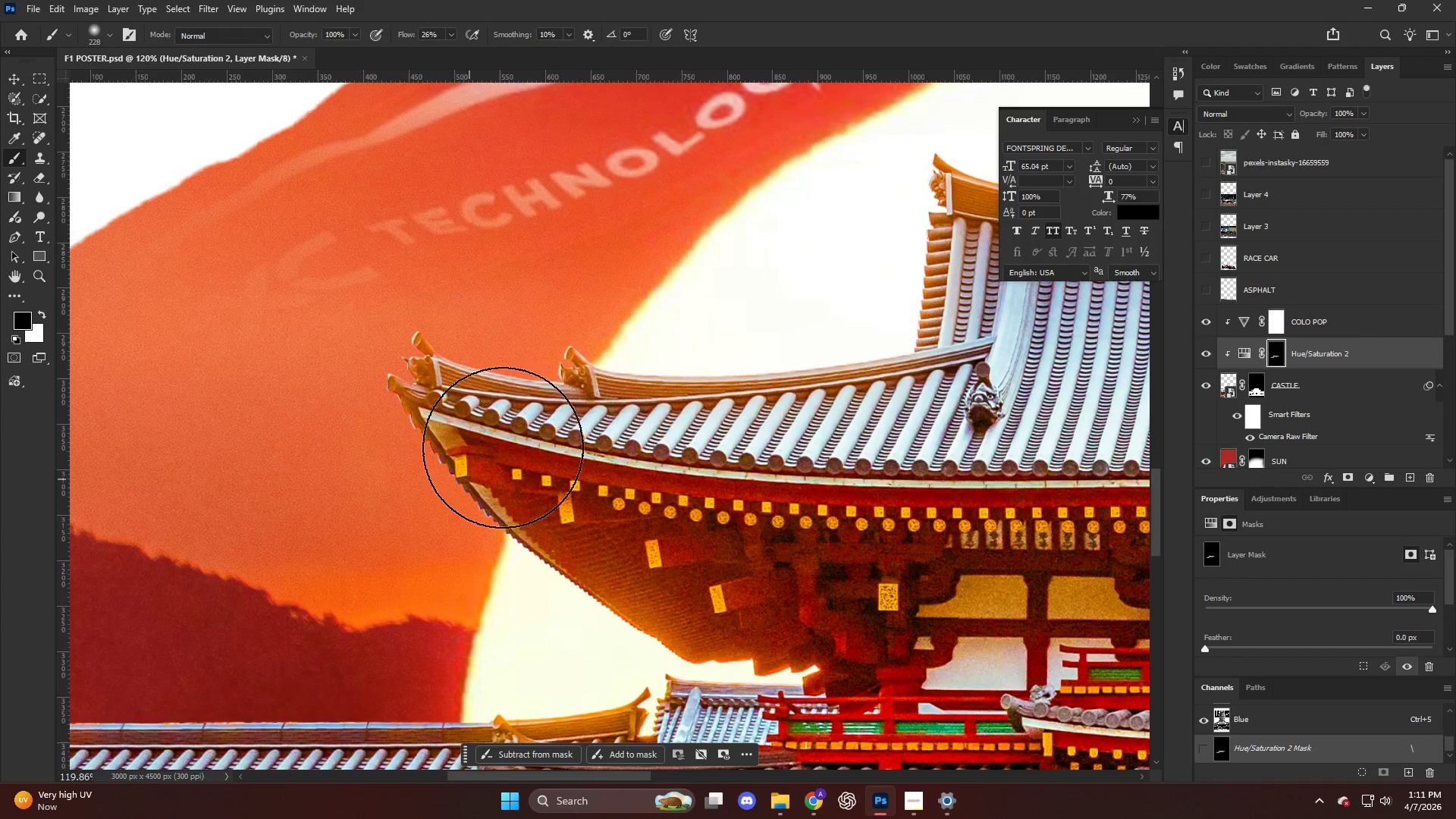 
hold_key(key=AltLeft, duration=0.44)
 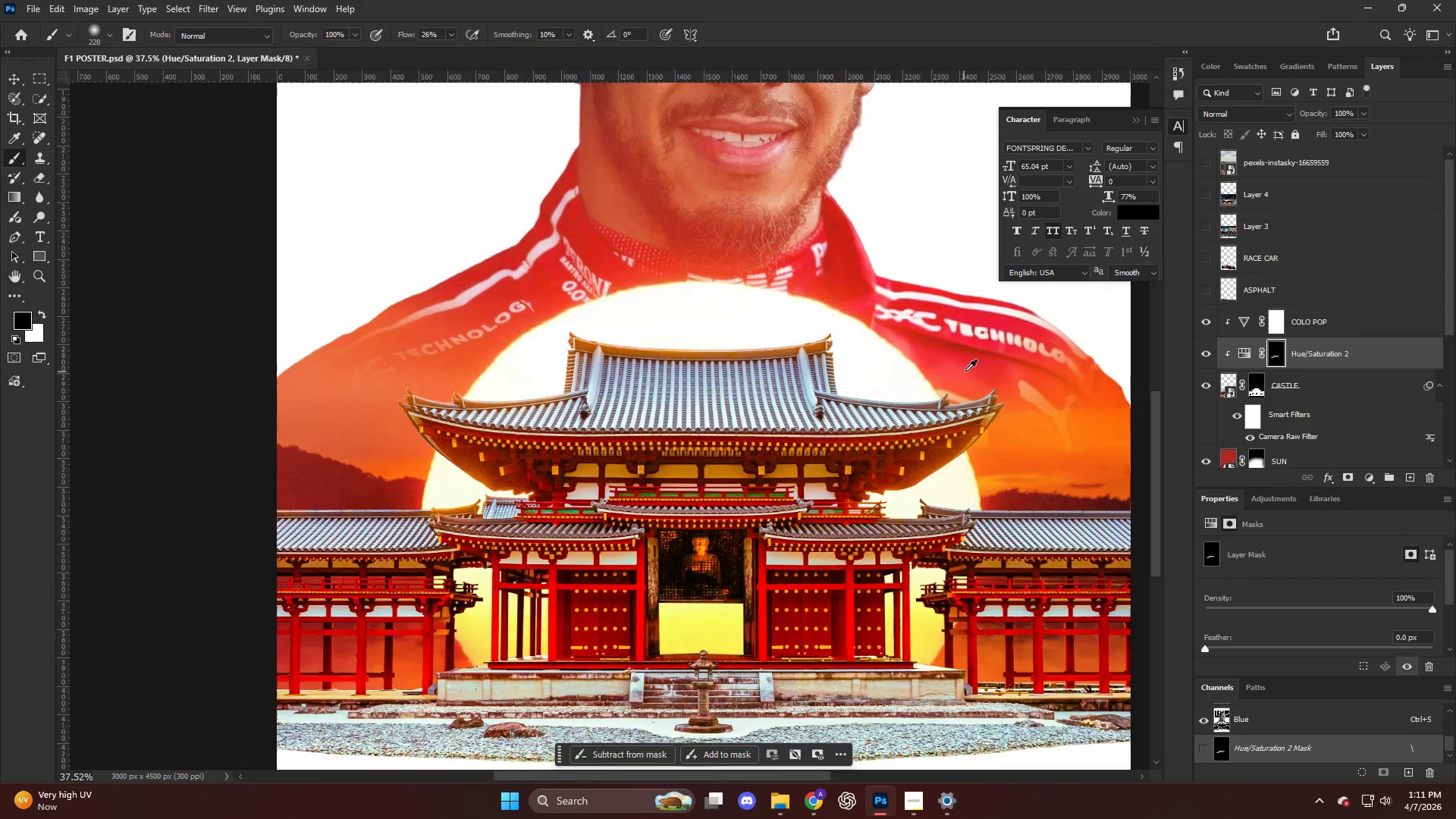 
key(Control+ControlLeft)
 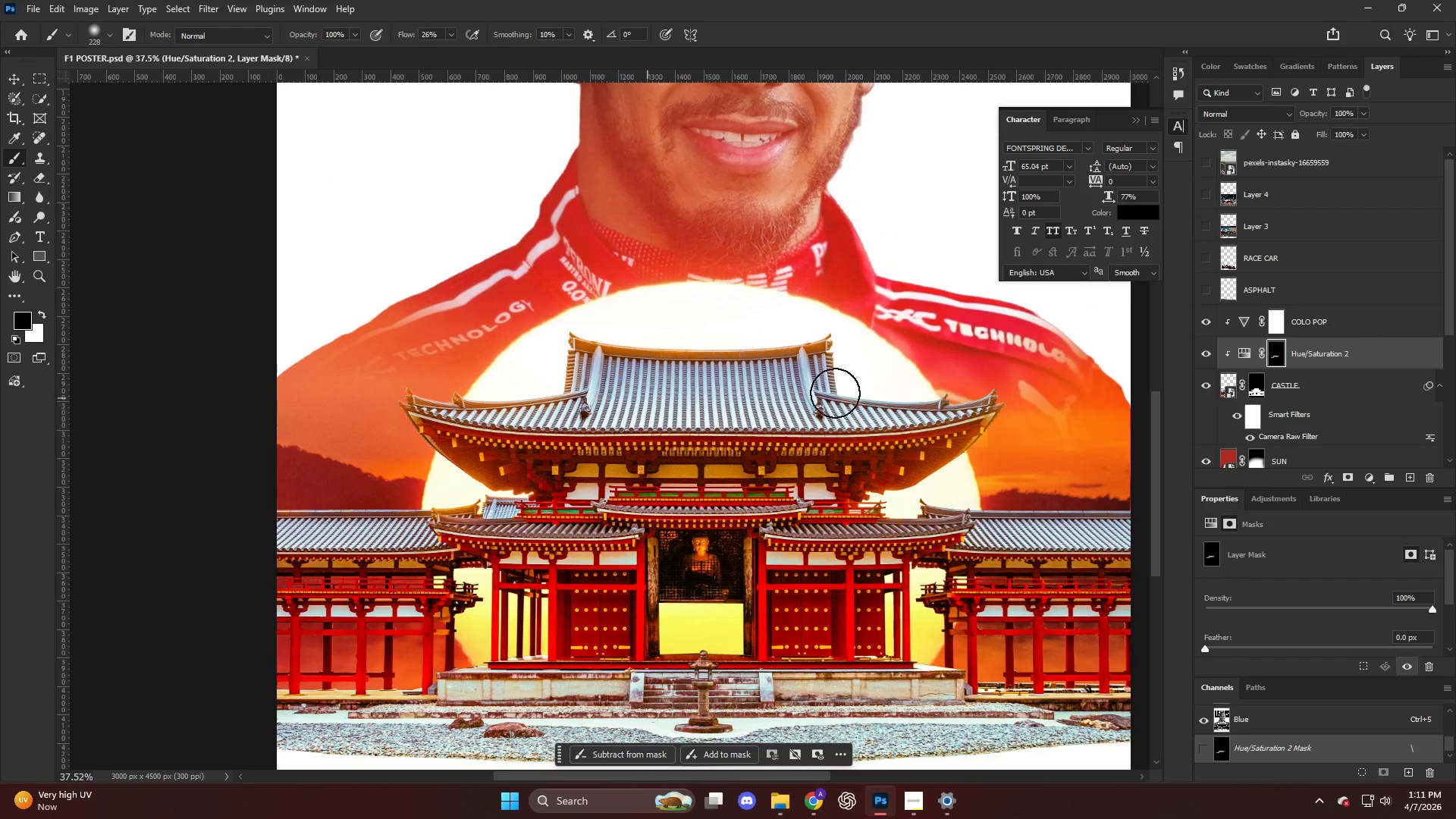 
hold_key(key=AltLeft, duration=0.41)
 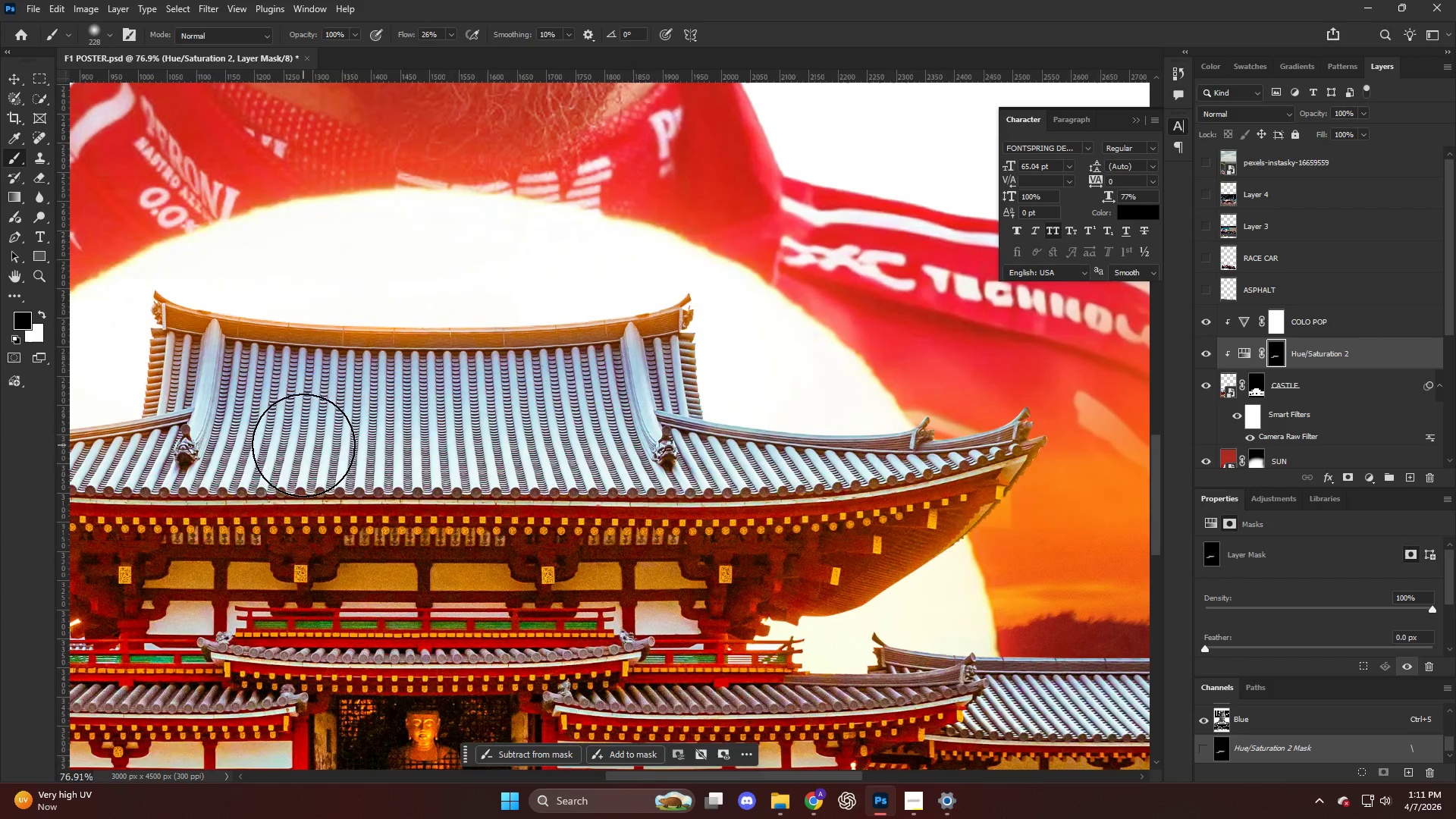 
key(Alt+AltLeft)
 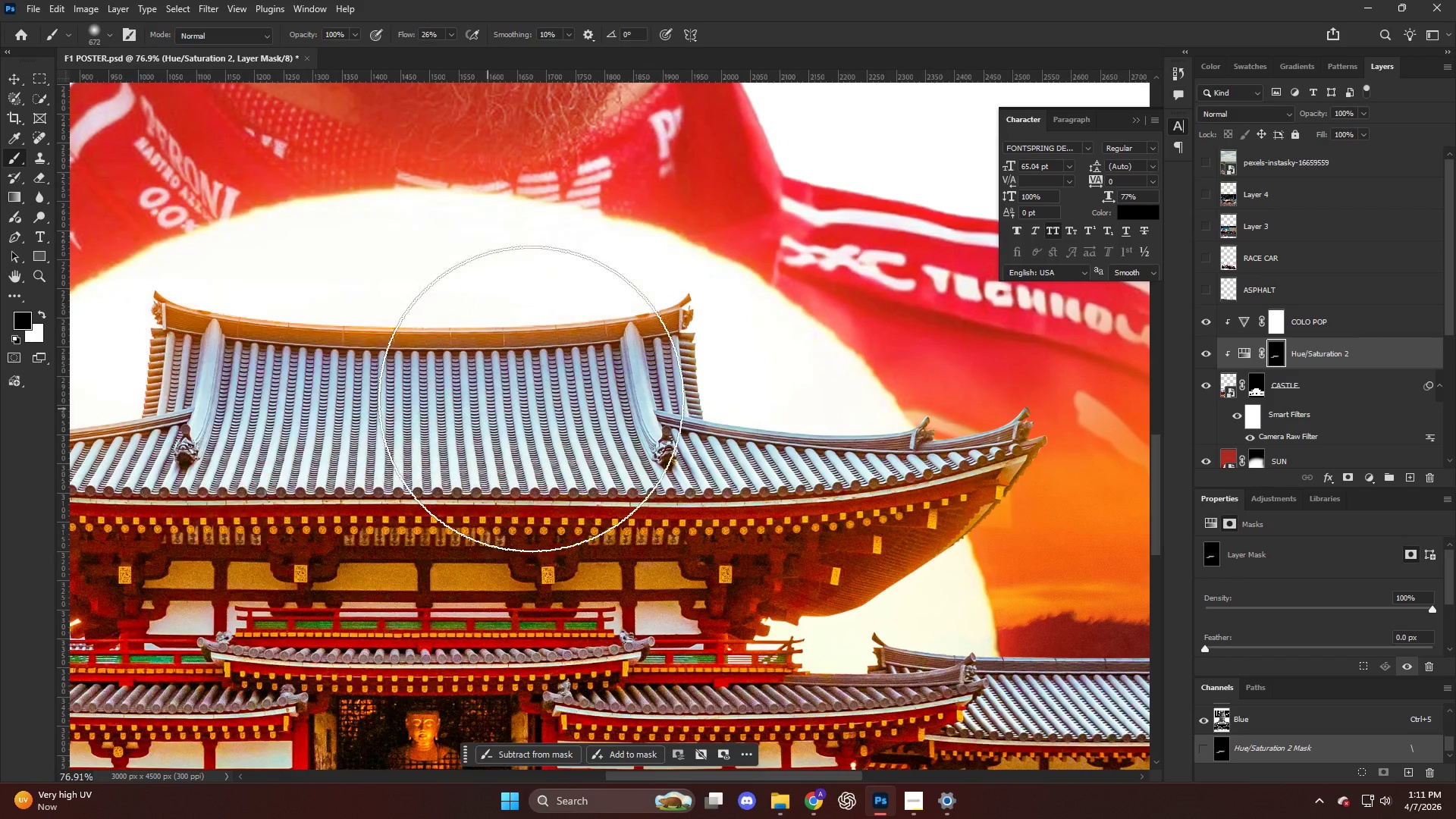 
scroll: coordinate [961, 369], scroll_direction: down, amount: 13.0
 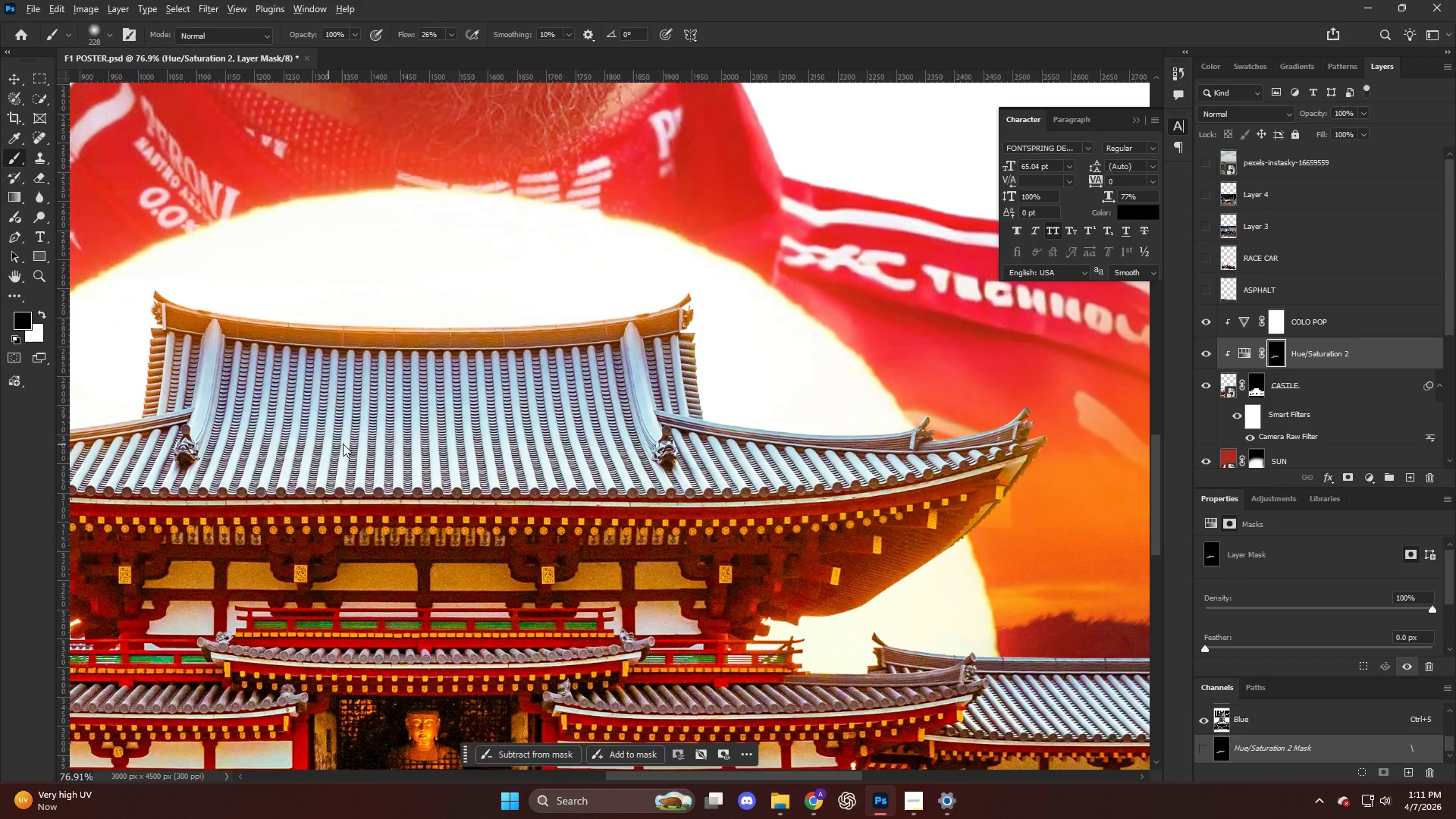 
hold_key(key=AltLeft, duration=0.42)
 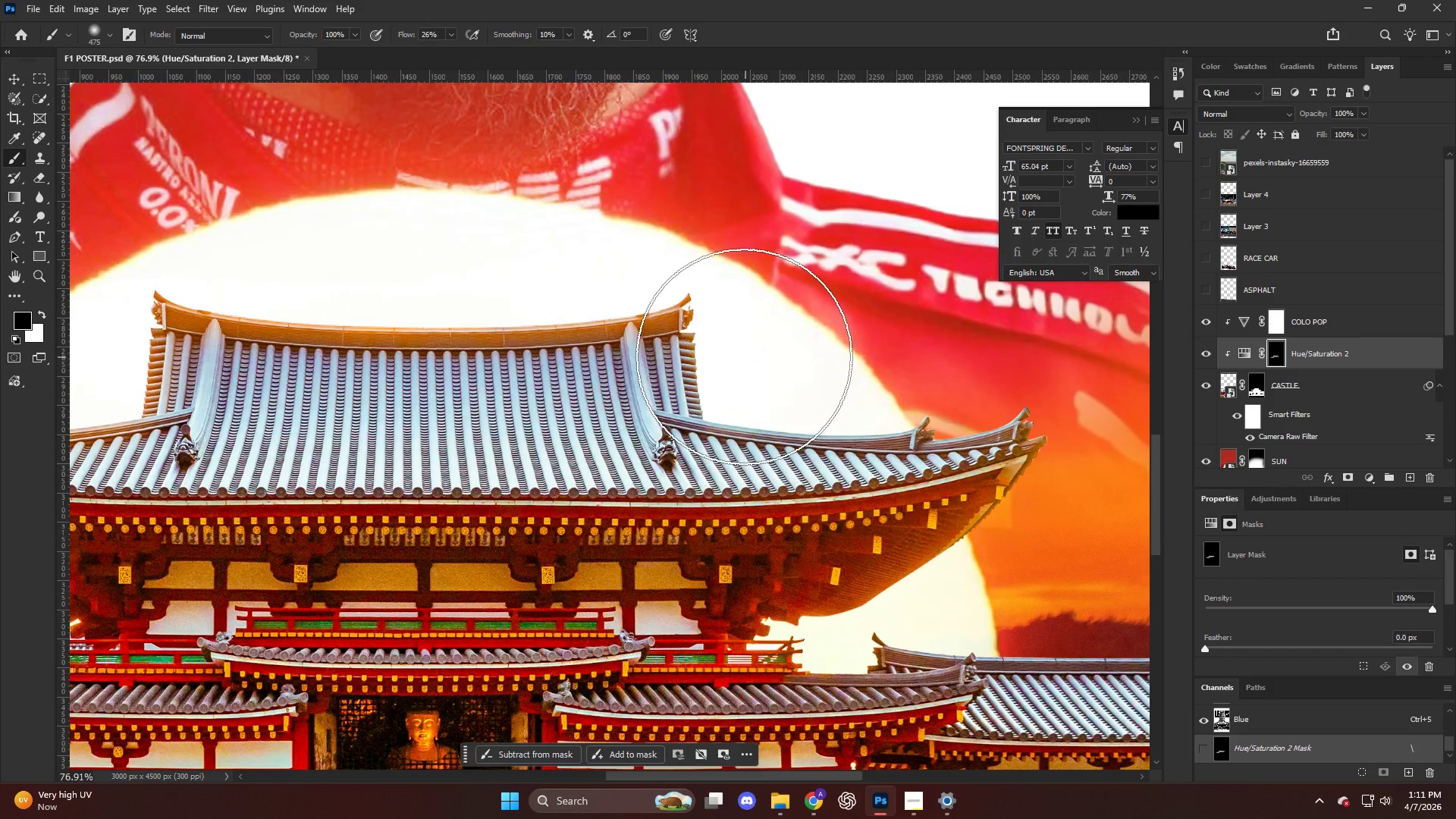 
left_click_drag(start_coordinate=[757, 358], to_coordinate=[905, 378])
 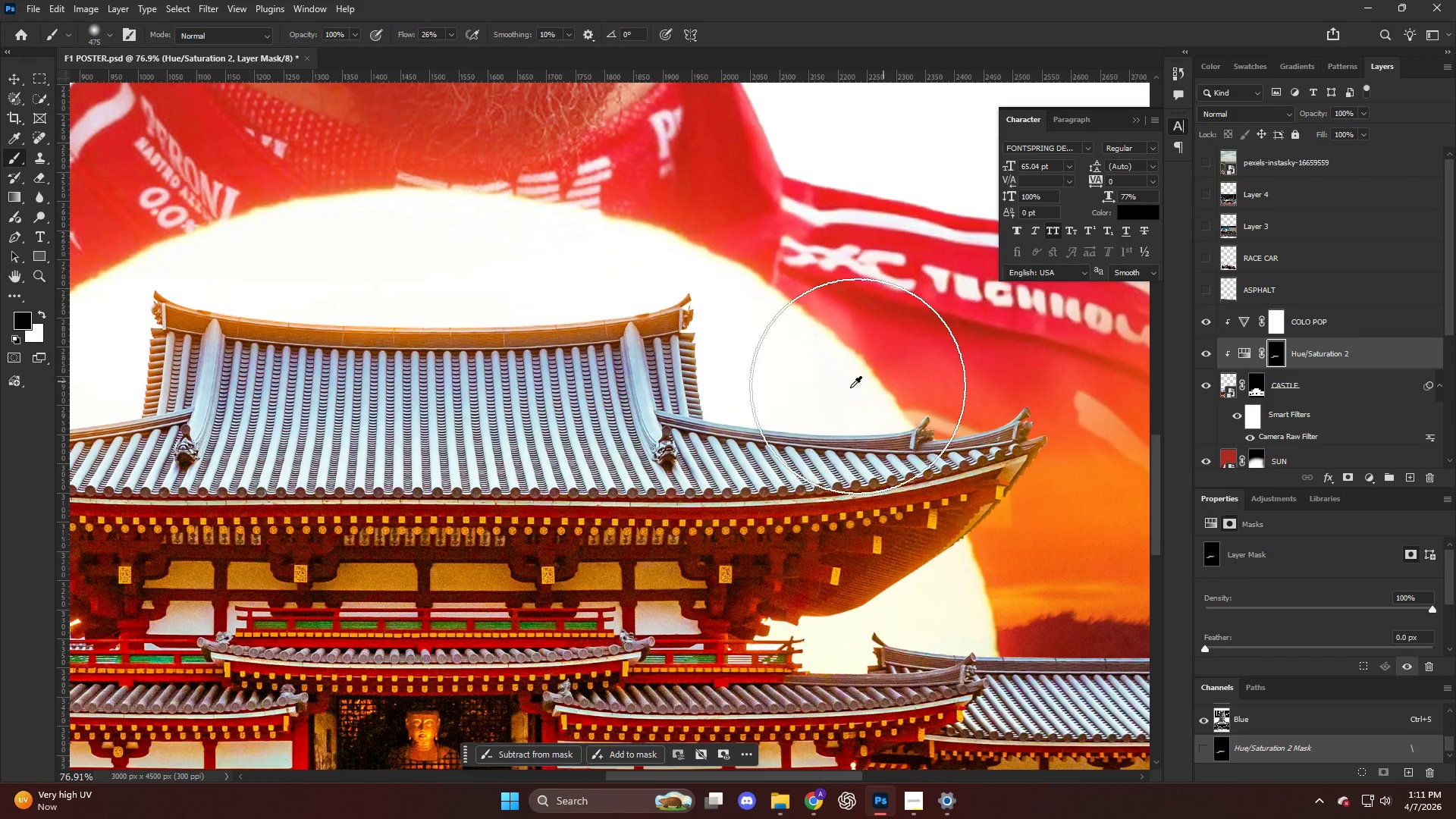 
hold_key(key=AltLeft, duration=0.5)
 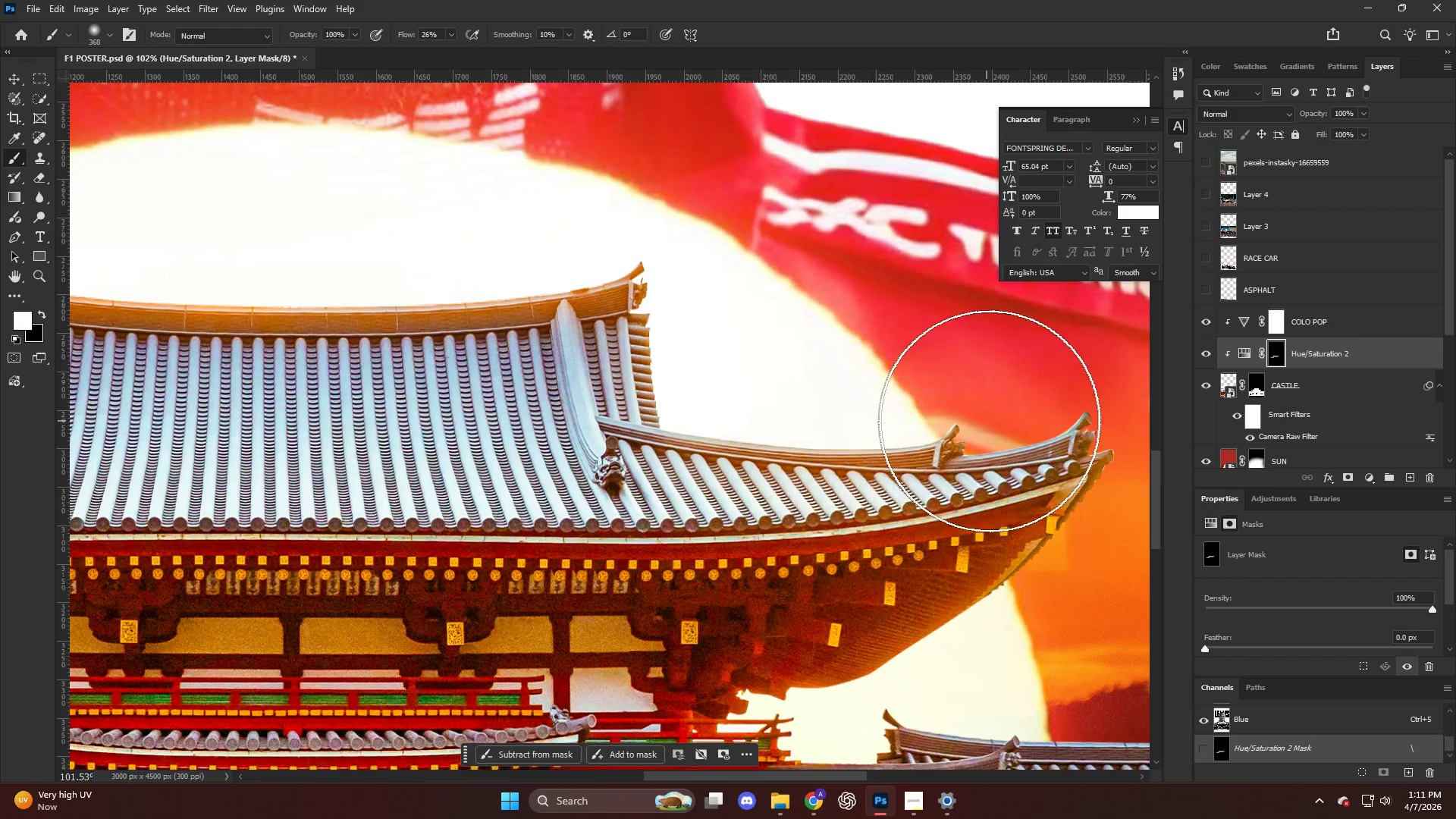 
key(X)
 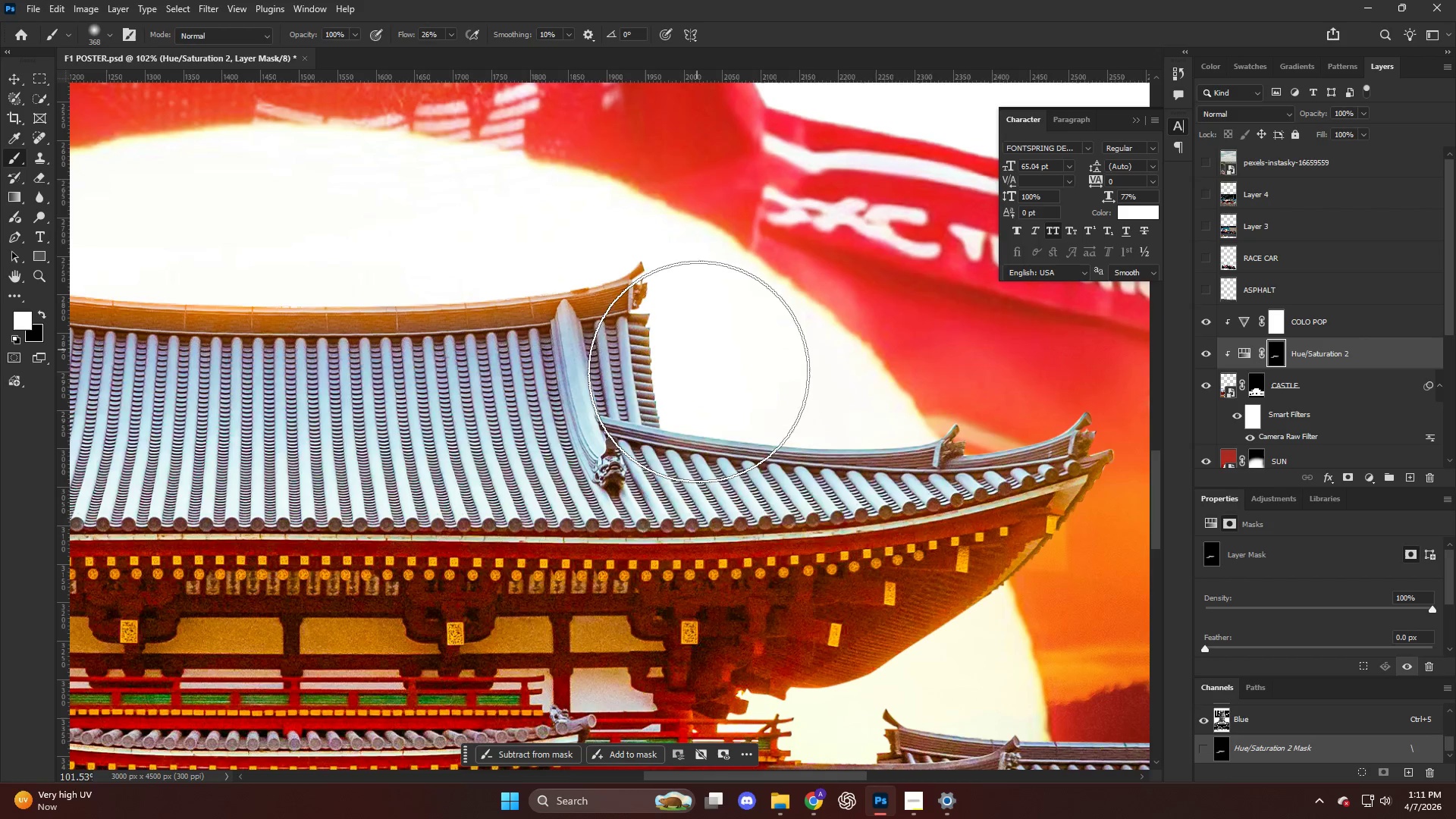 
scroll: coordinate [839, 392], scroll_direction: up, amount: 3.0
 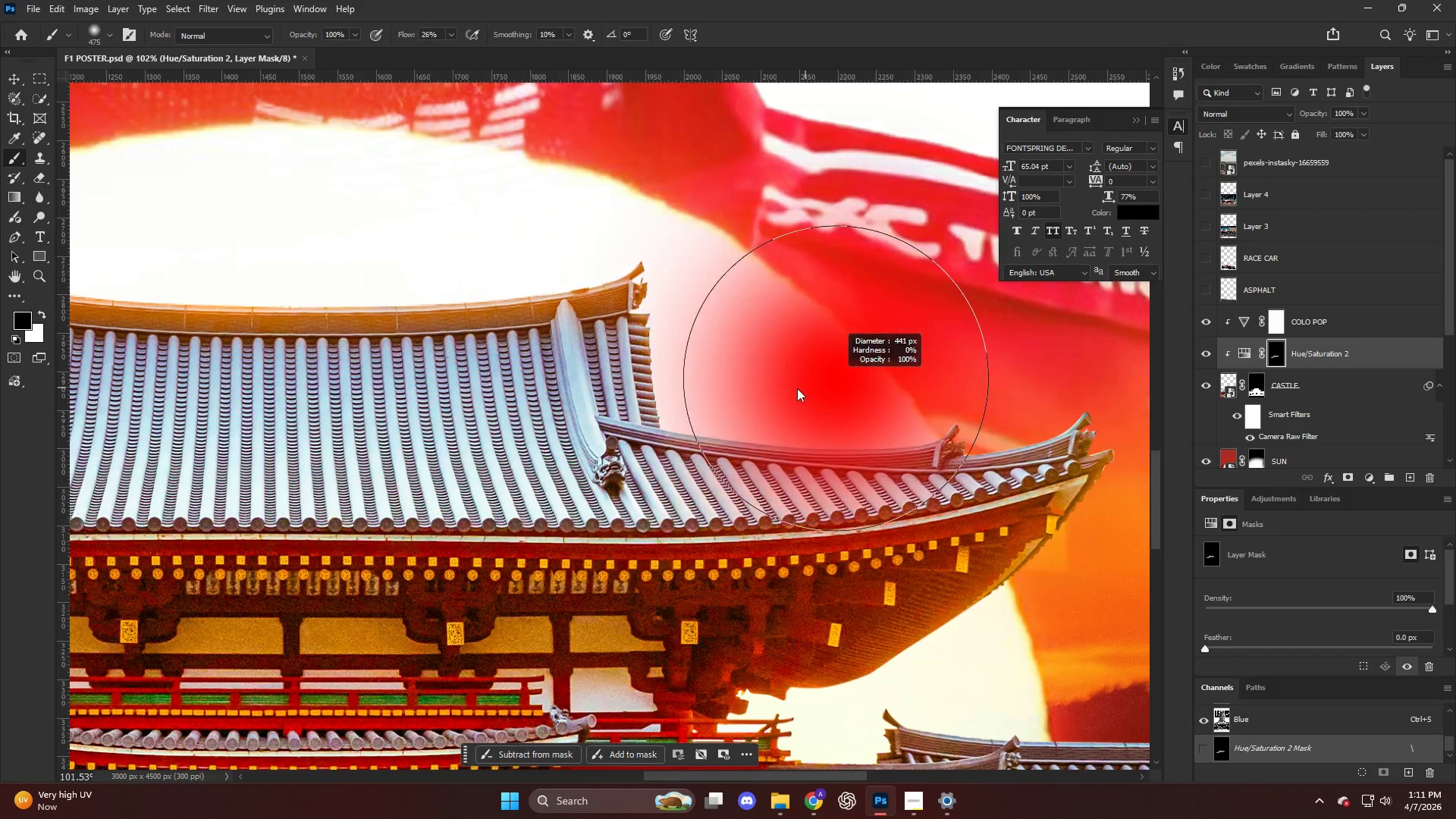 
left_click_drag(start_coordinate=[706, 382], to_coordinate=[726, 426])
 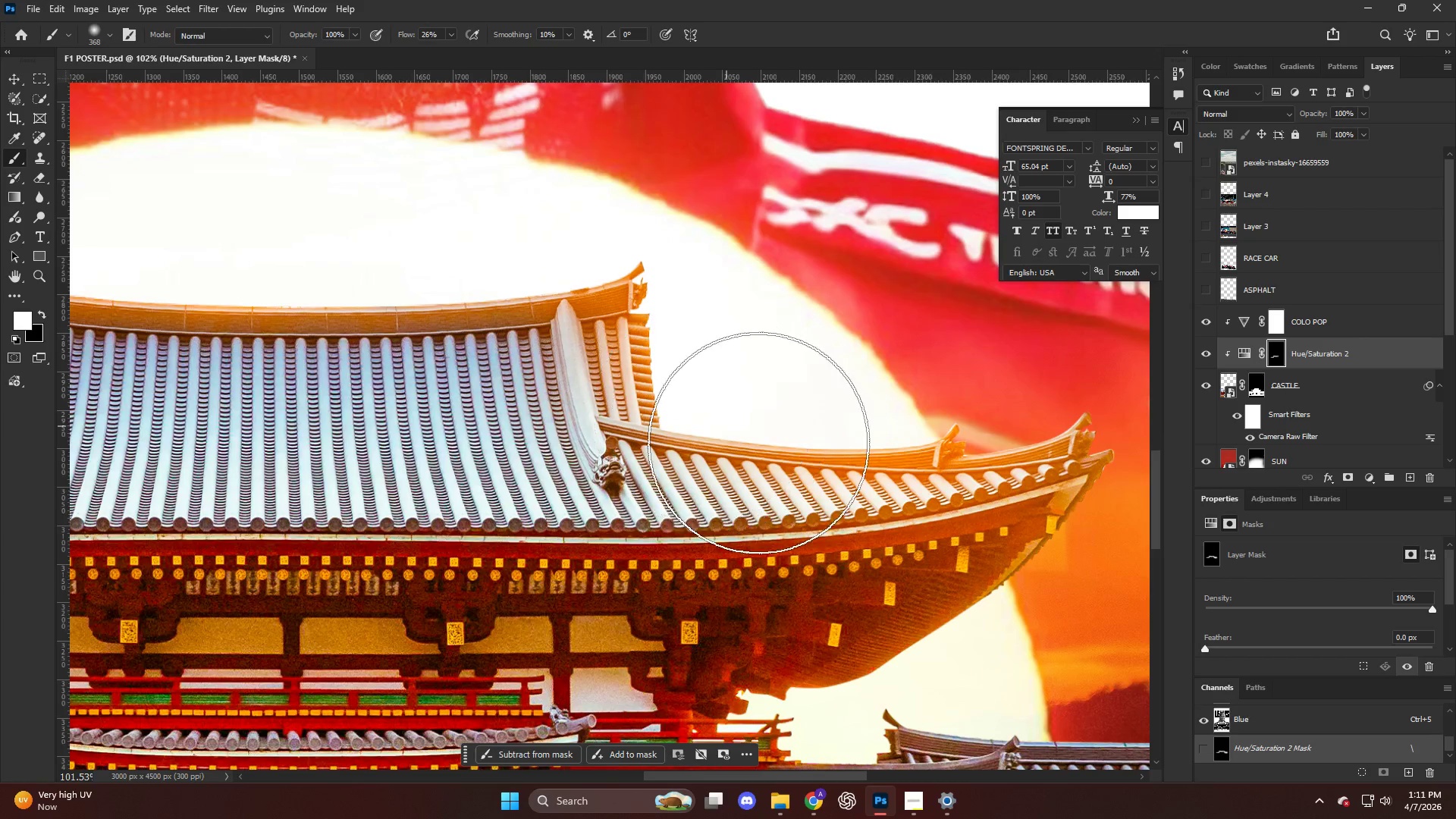 
key(Alt+AltLeft)
 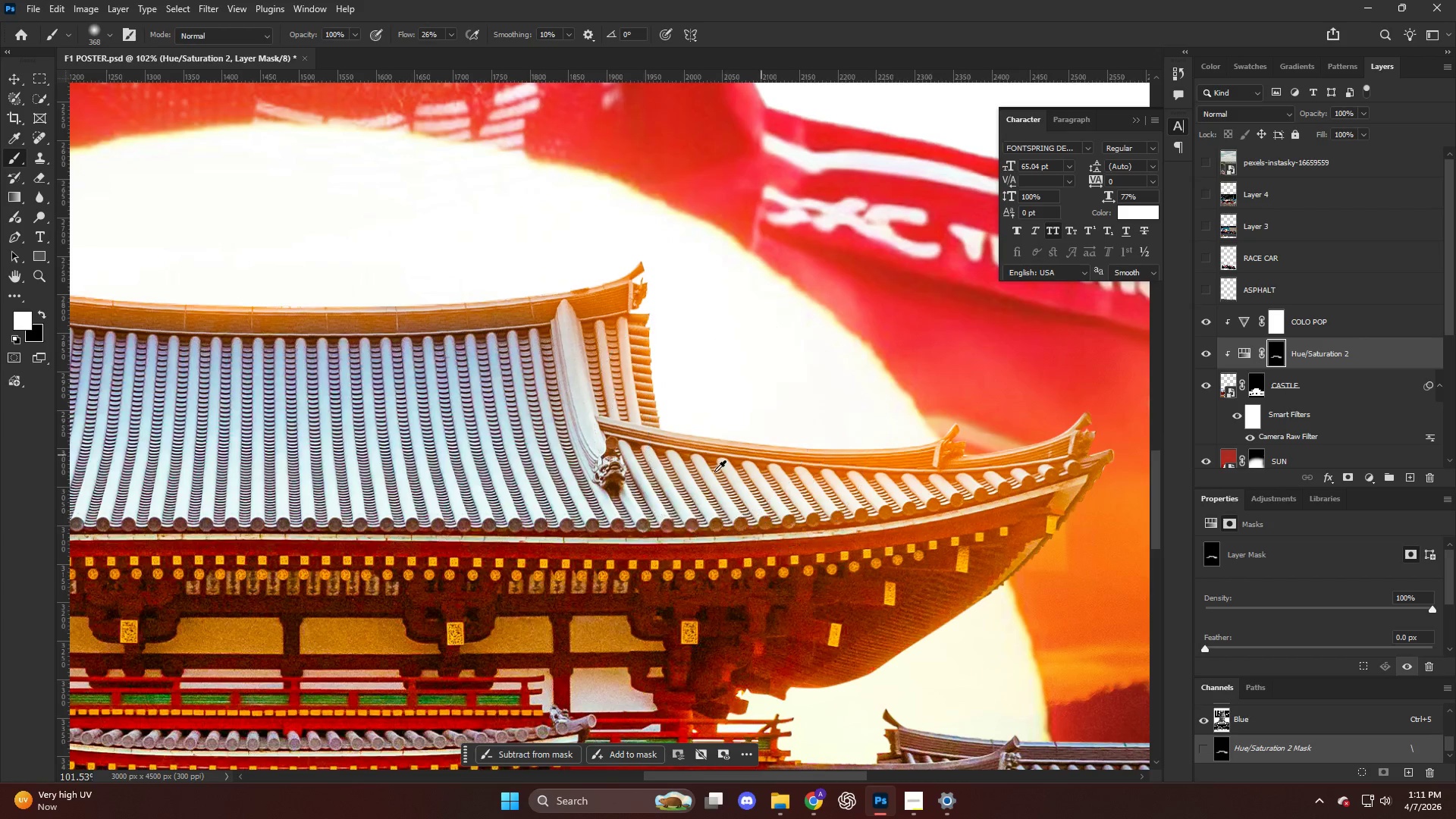 
key(Alt+AltLeft)
 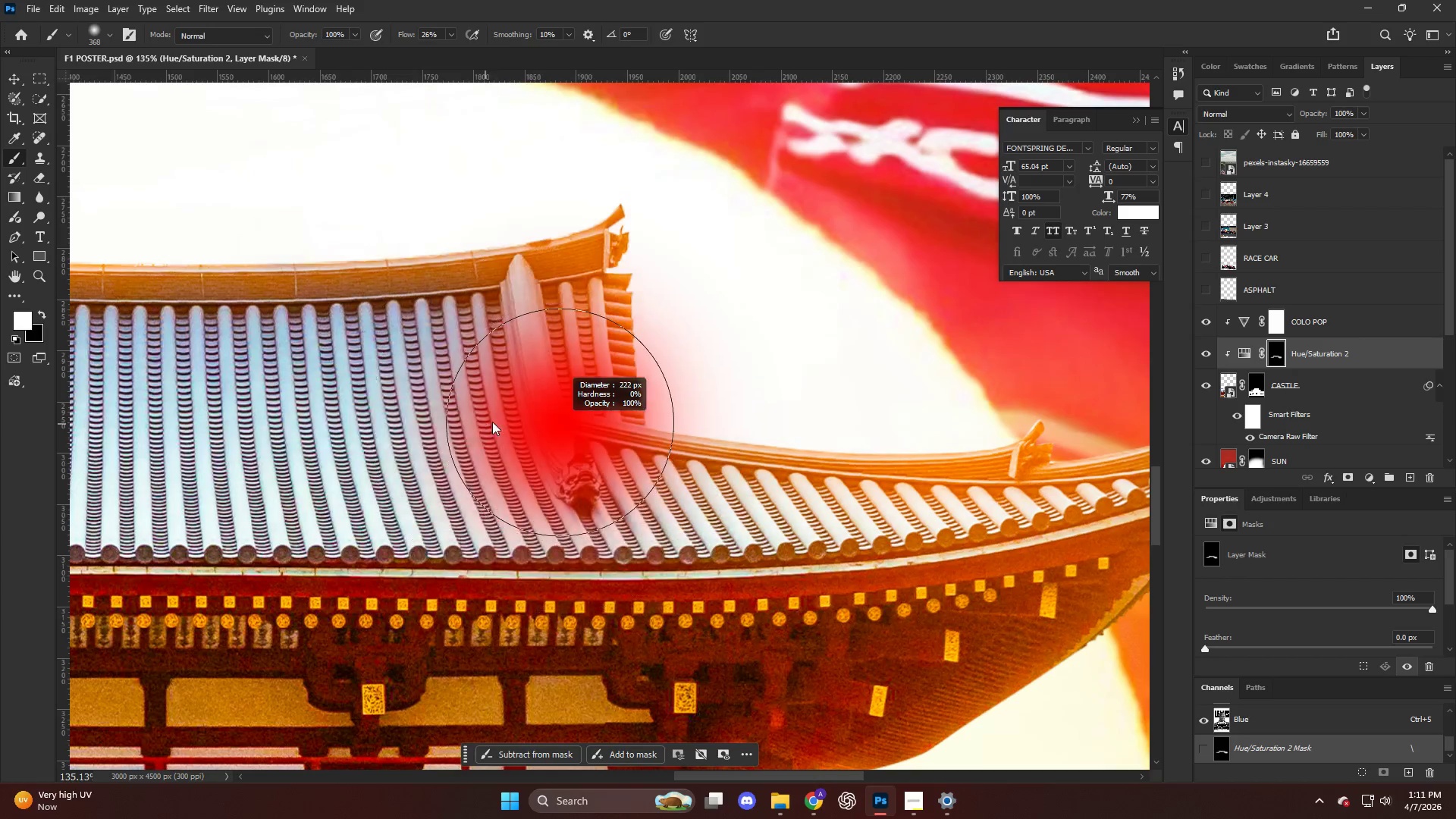 
scroll: coordinate [651, 475], scroll_direction: up, amount: 4.0
 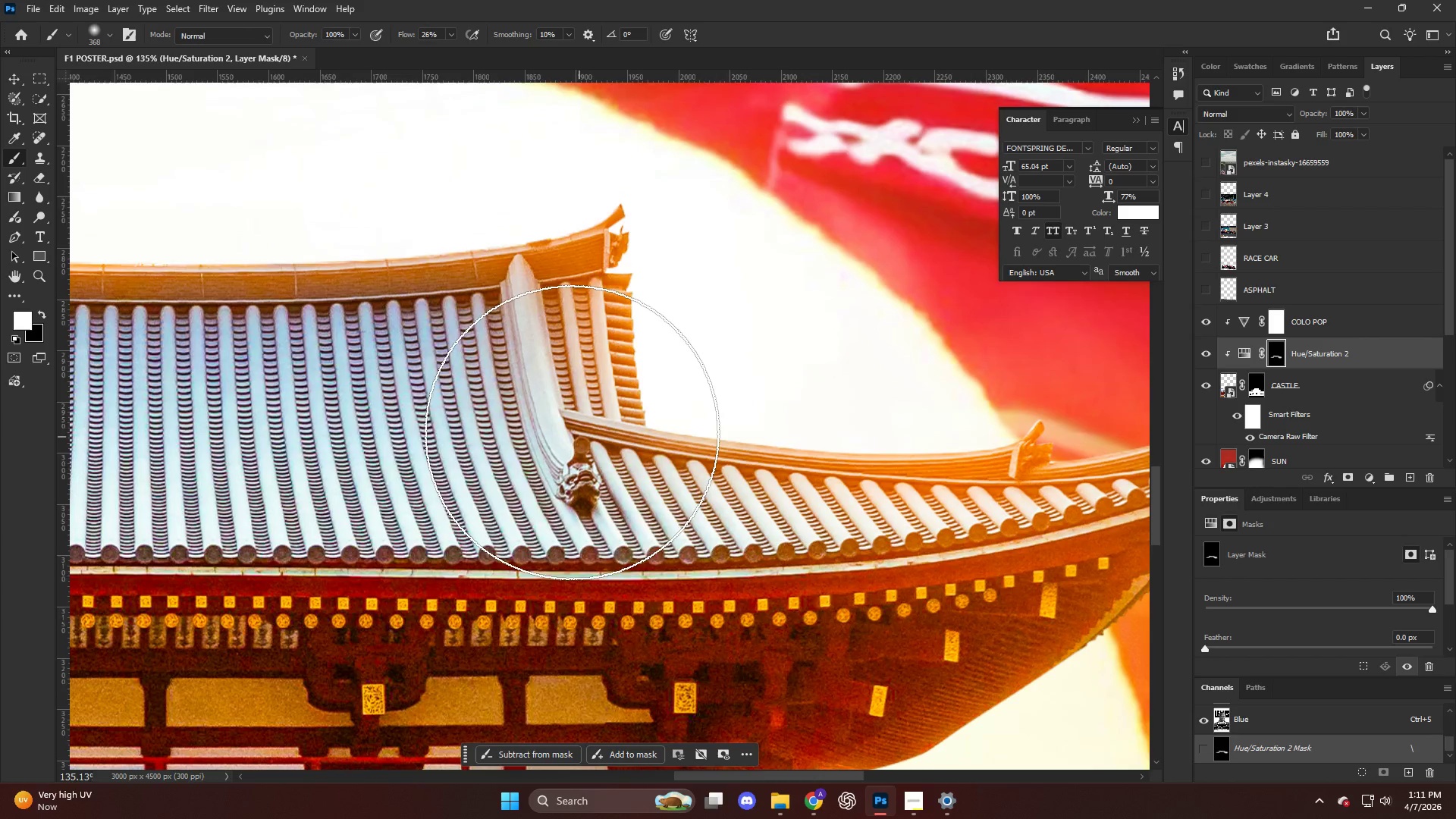 
key(X)
 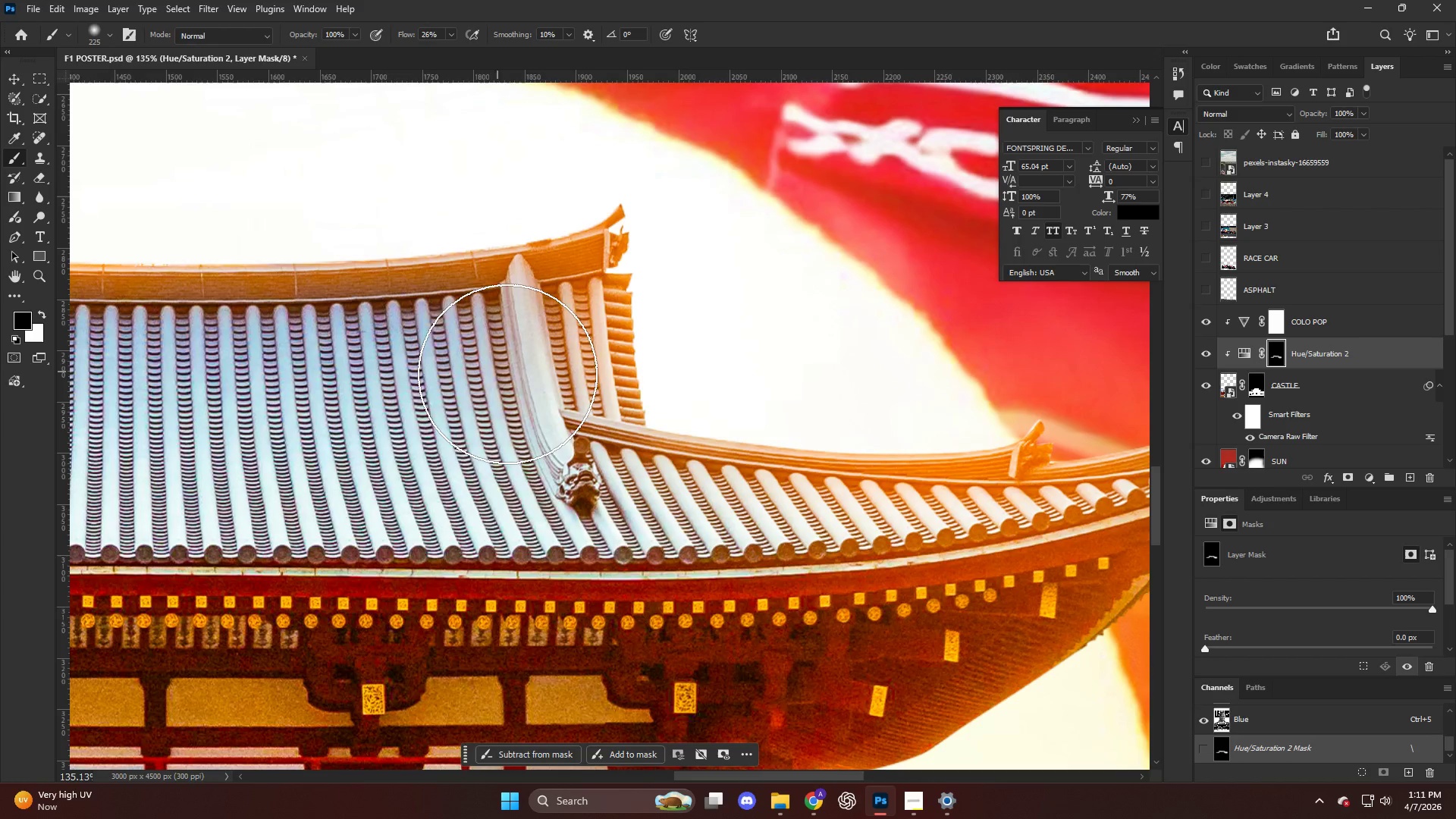 
left_click_drag(start_coordinate=[538, 406], to_coordinate=[962, 543])
 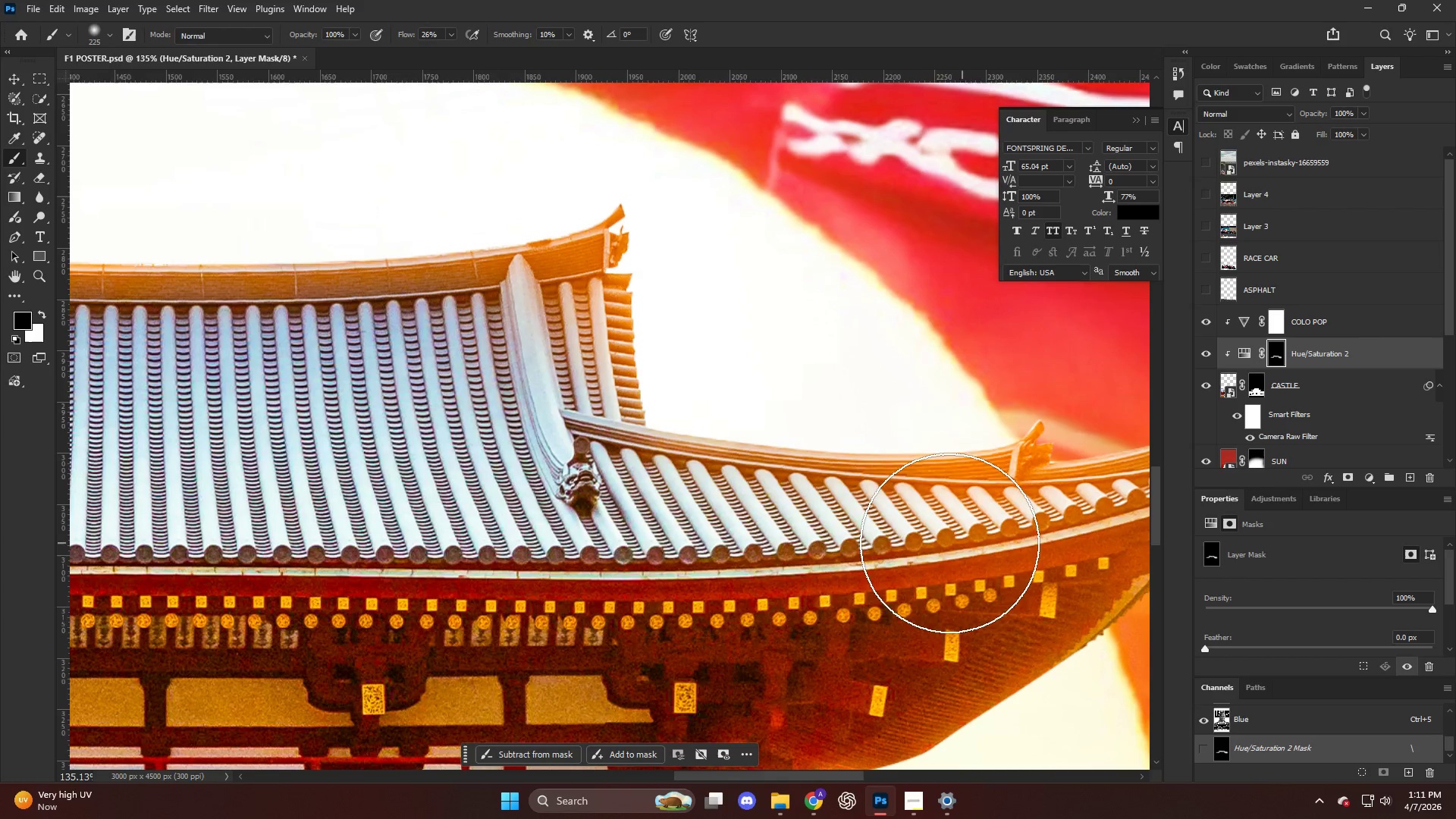 
key(Alt+AltLeft)
 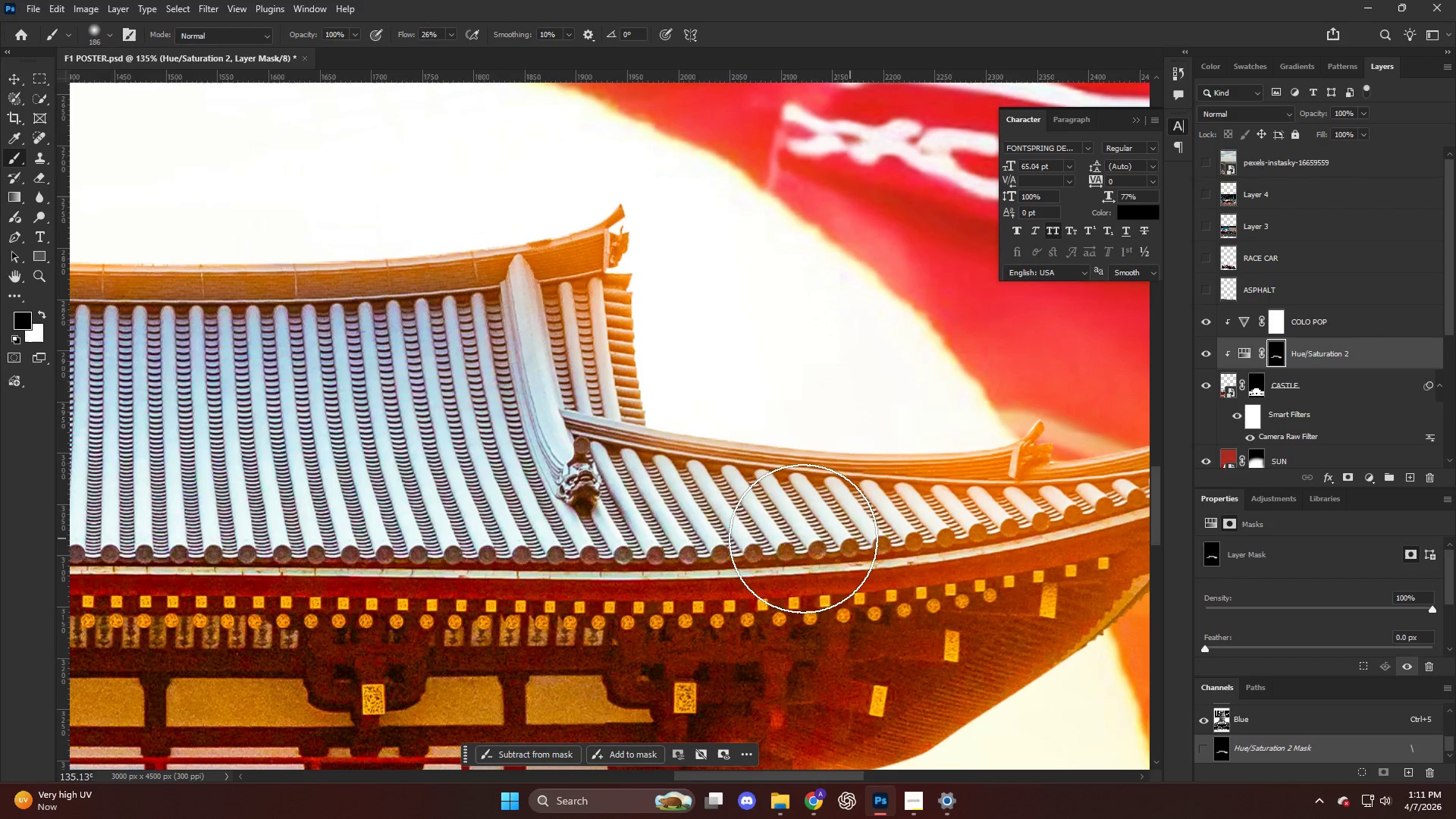 
left_click_drag(start_coordinate=[798, 540], to_coordinate=[1117, 549])
 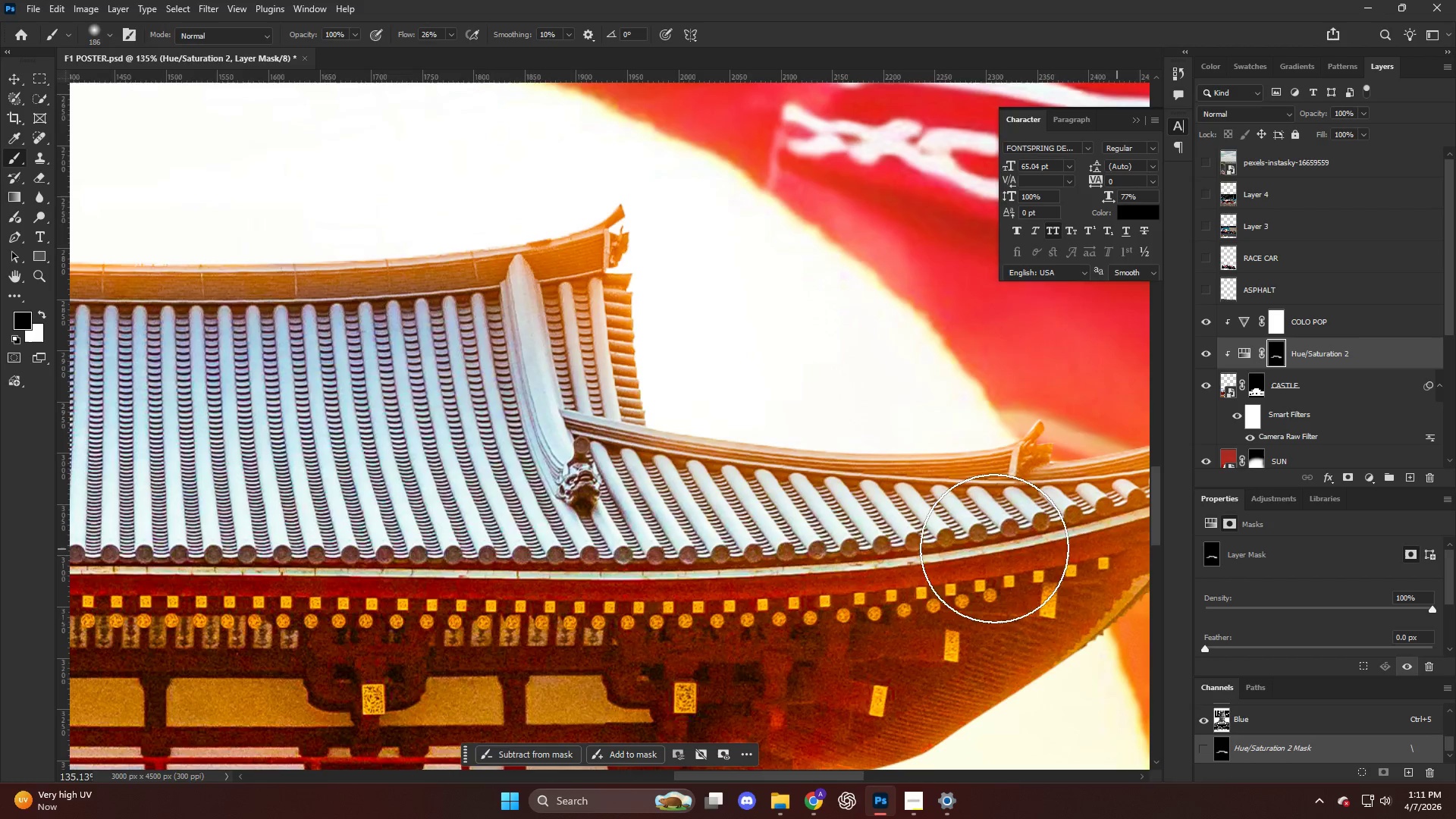 
key(Alt+AltLeft)
 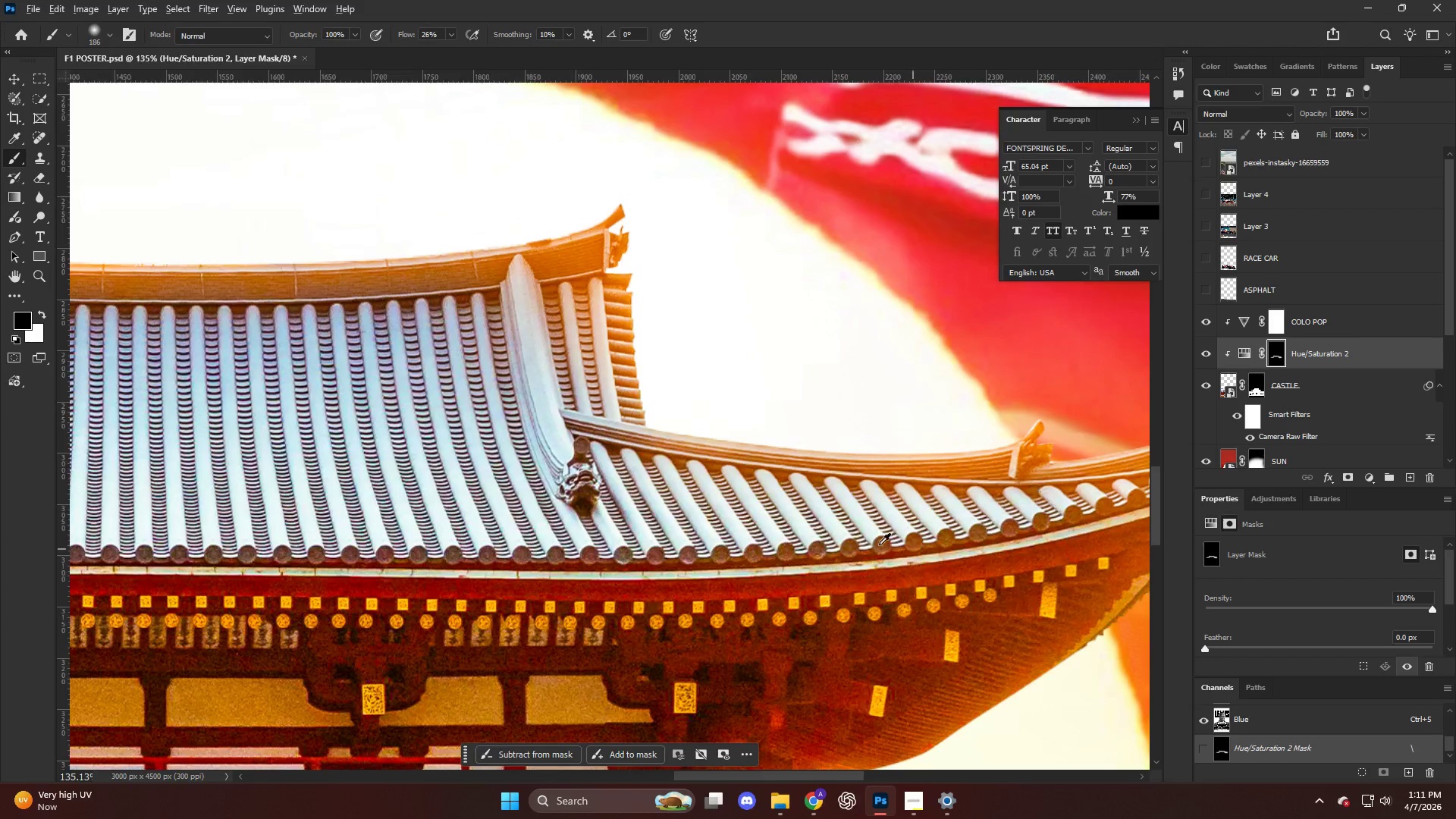 
key(Control+ControlLeft)
 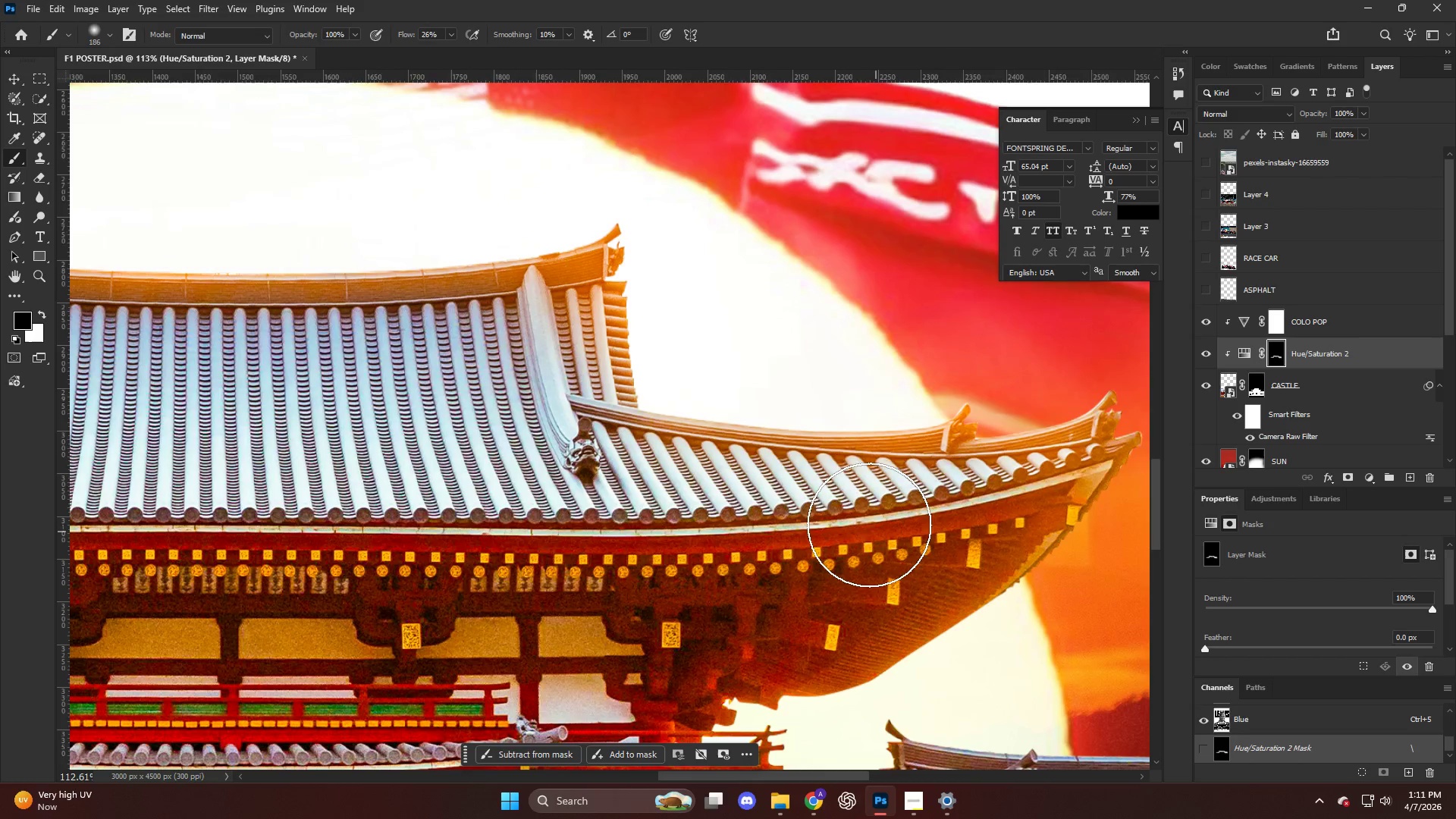 
left_click_drag(start_coordinate=[869, 525], to_coordinate=[548, 372])
 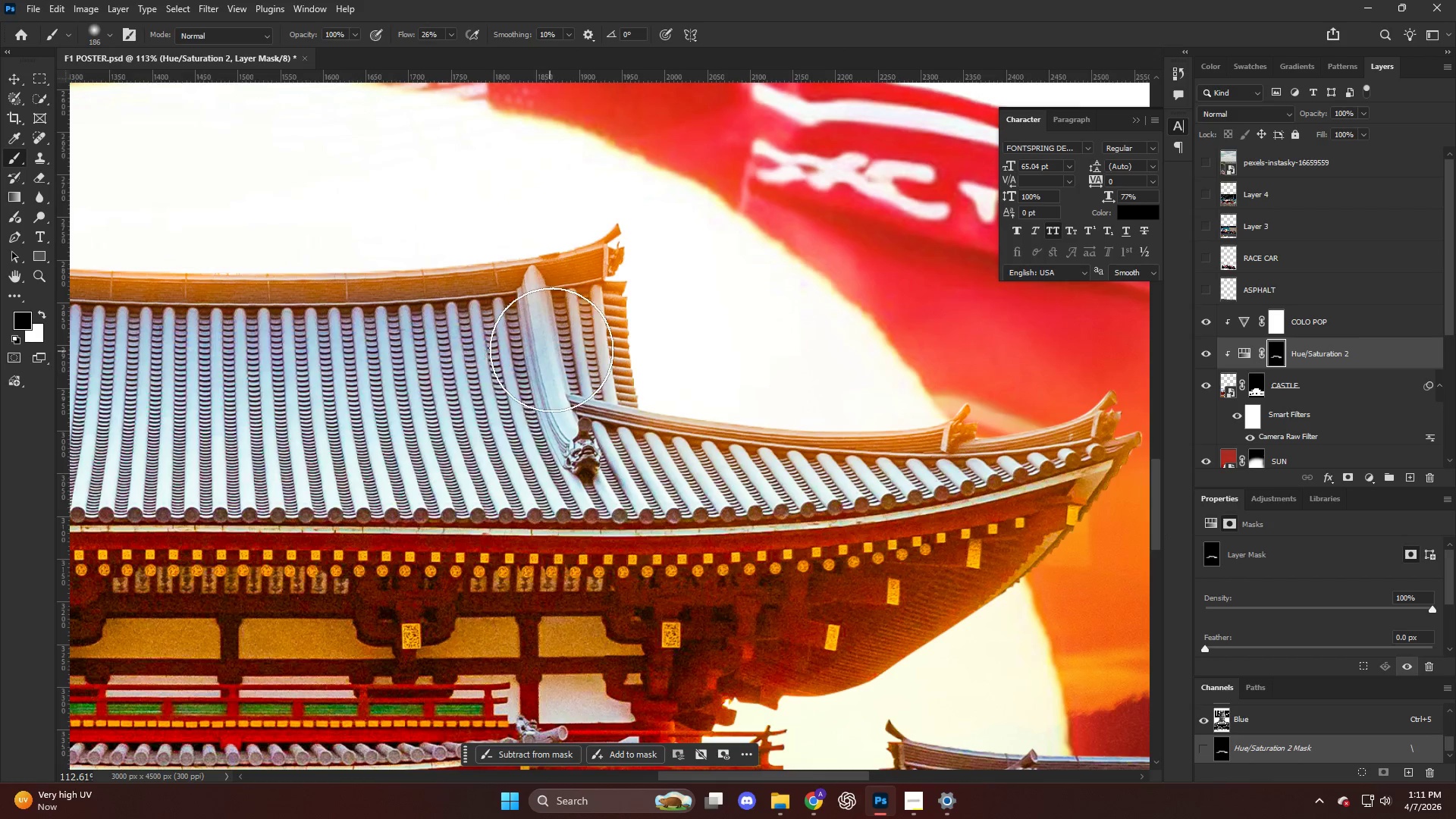 
scroll: coordinate [802, 540], scroll_direction: down, amount: 8.0
 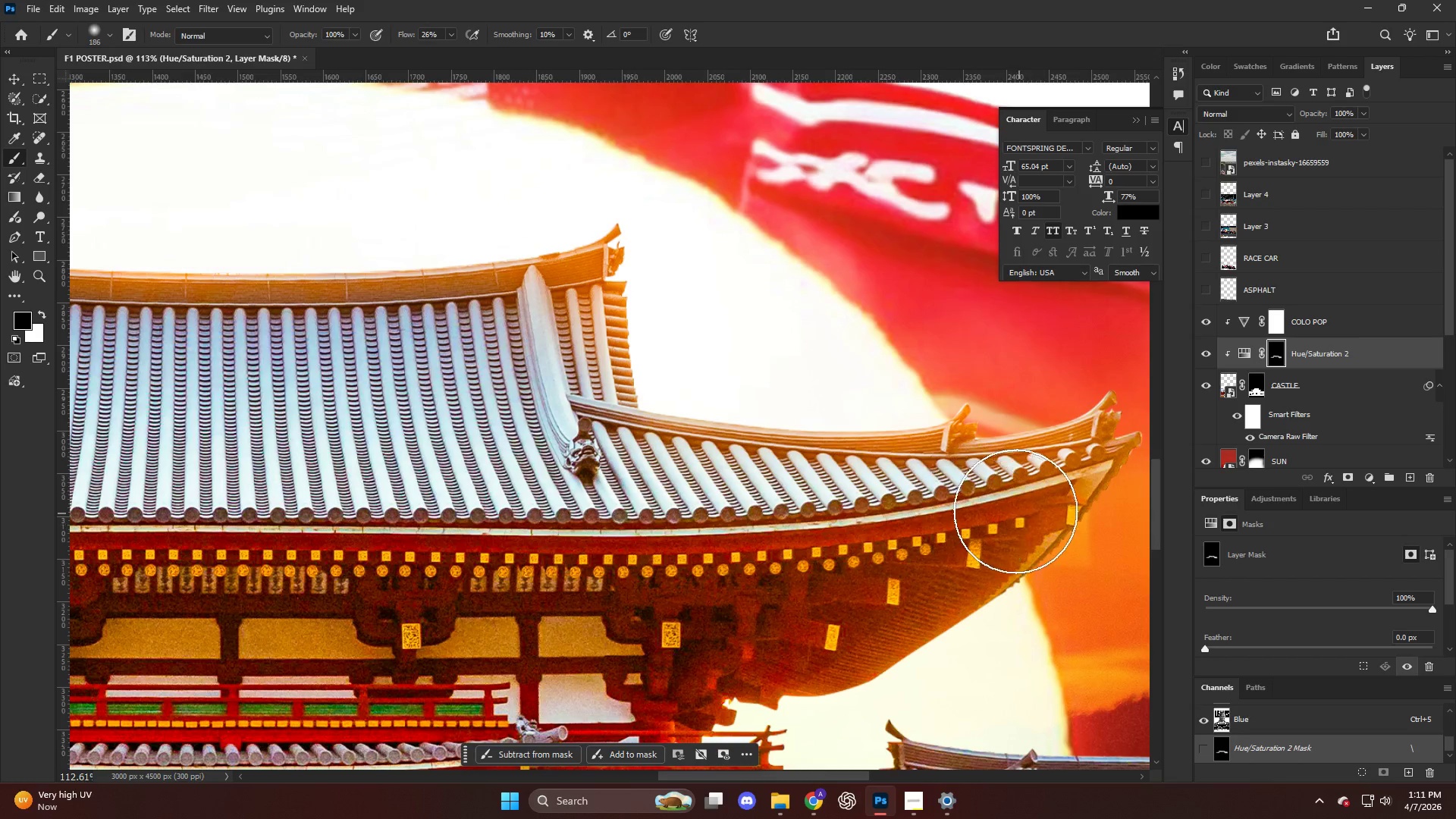 
hold_key(key=AltLeft, duration=0.31)
hold_key(key=AltLeft, duration=0.55)
scroll: coordinate [561, 359], scroll_direction: down, amount: 1.0
 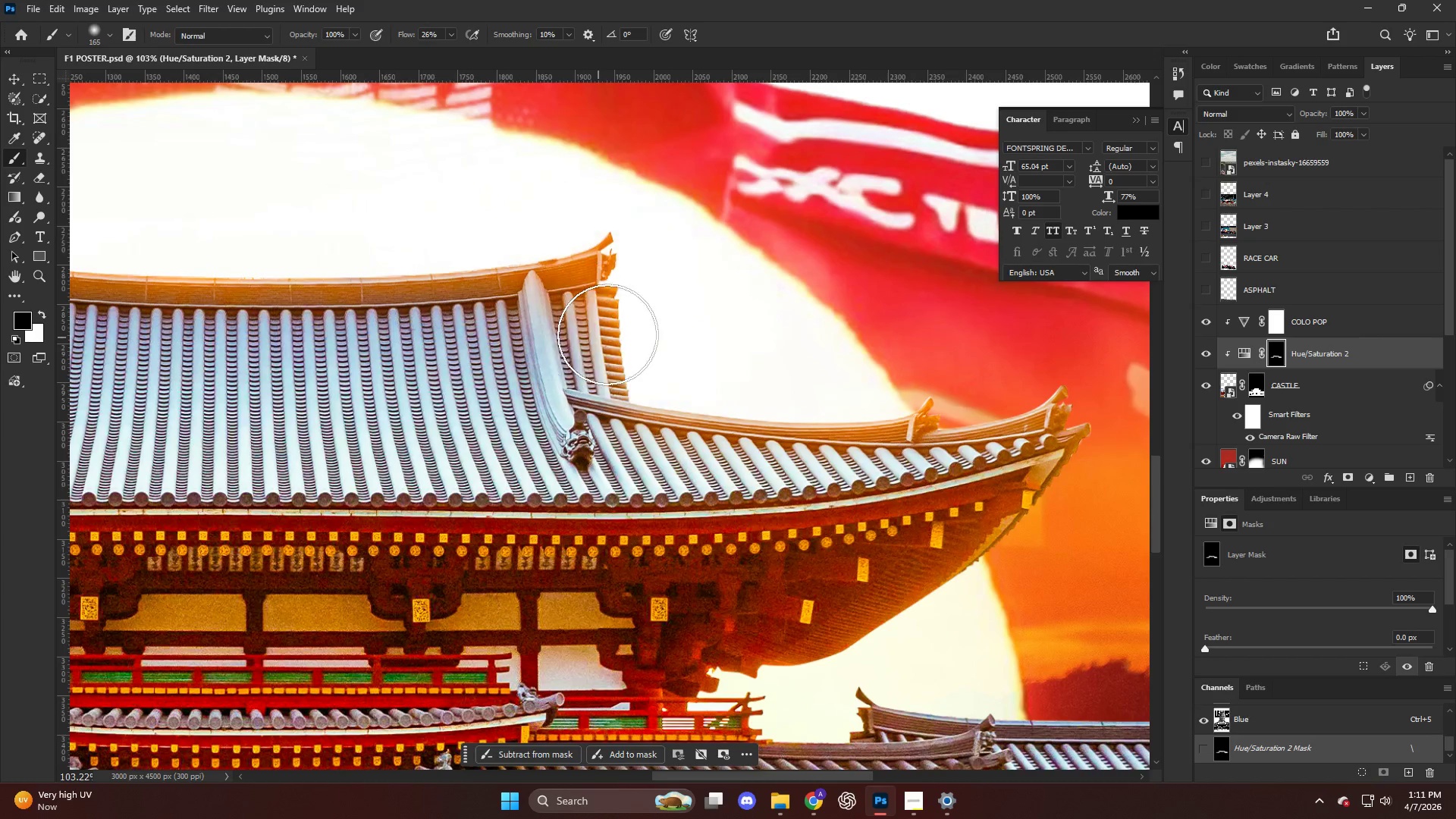 
key(X)
 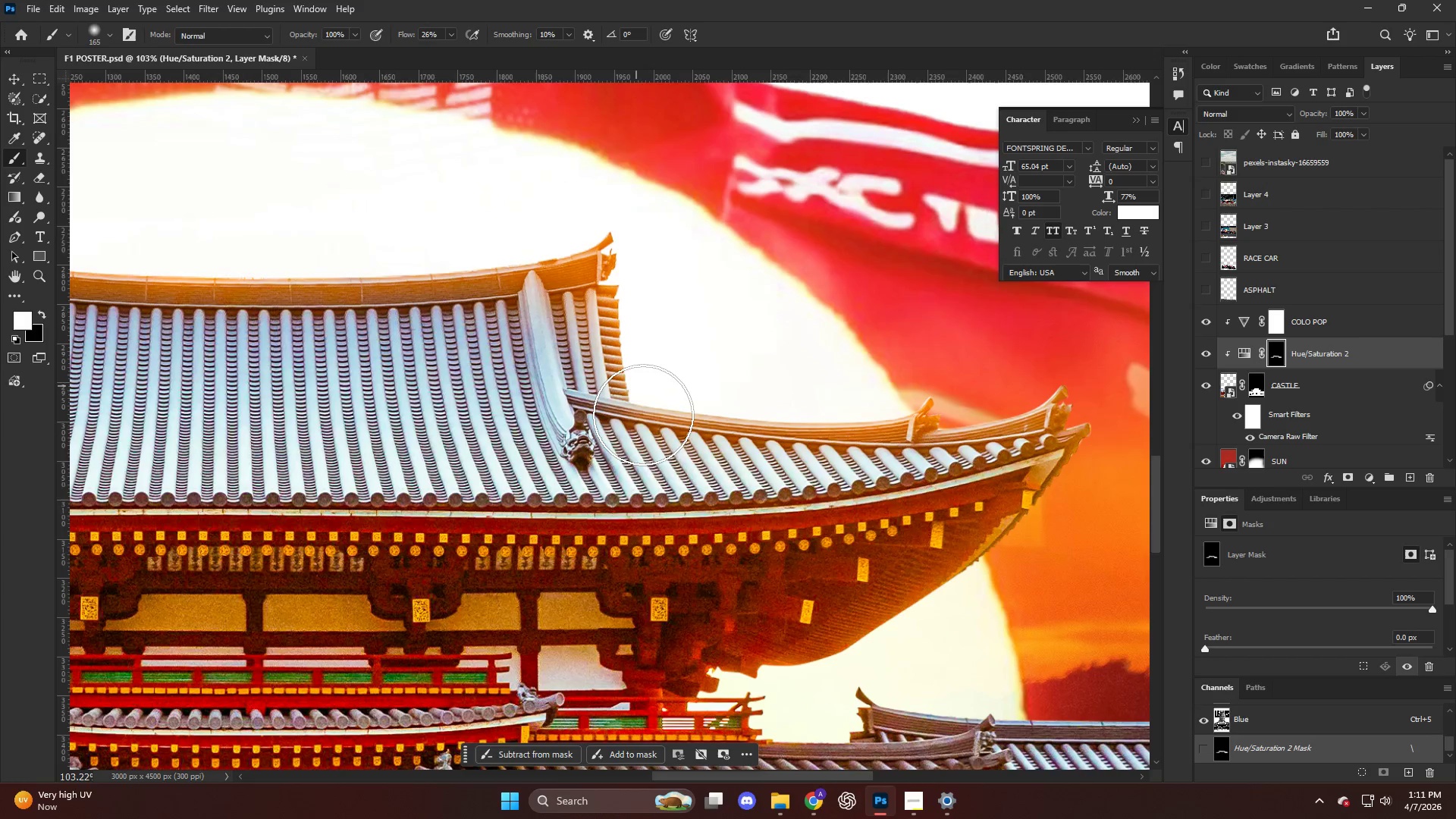 
left_click_drag(start_coordinate=[639, 402], to_coordinate=[676, 430])
 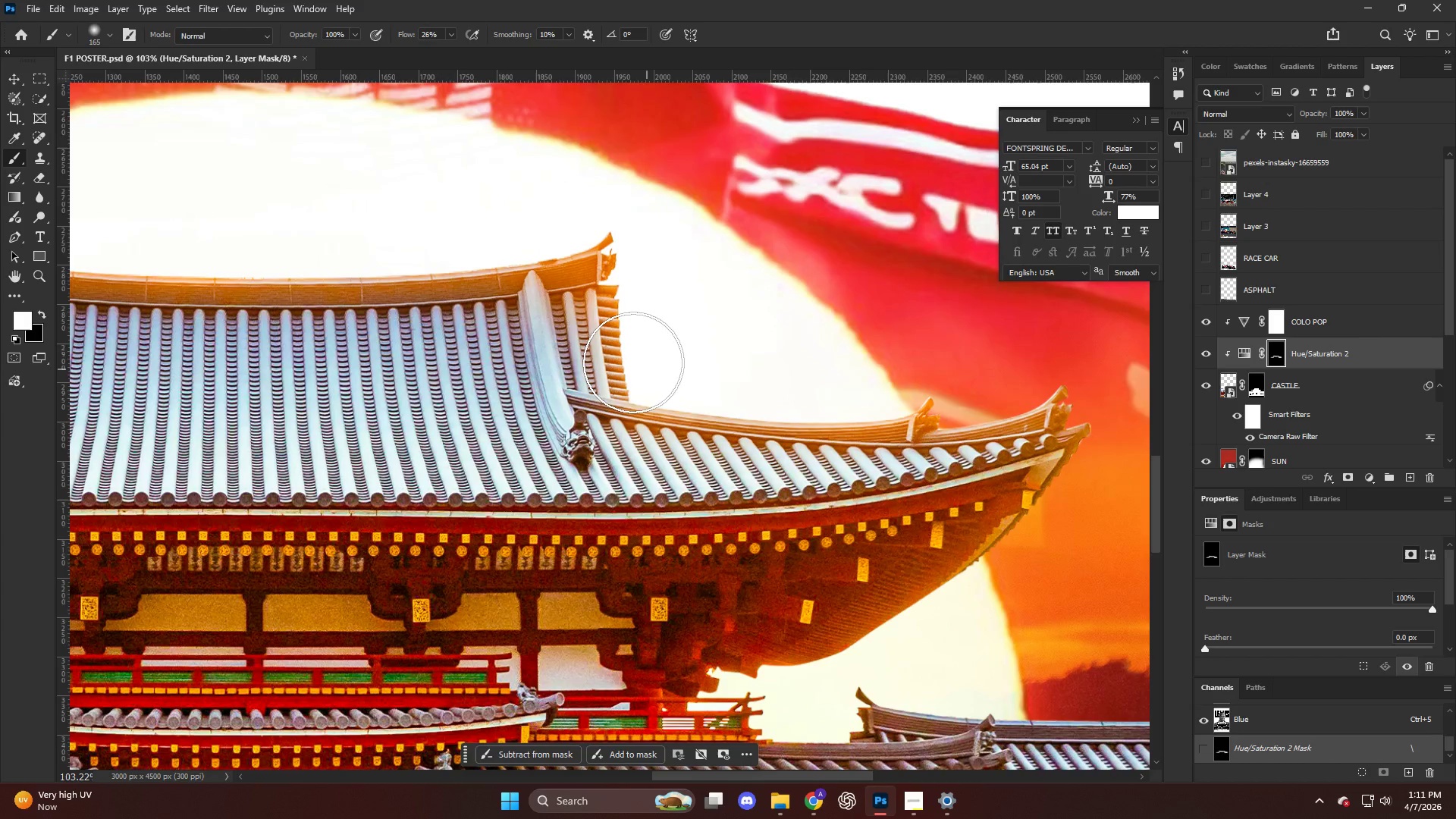 
key(Alt+AltLeft)
 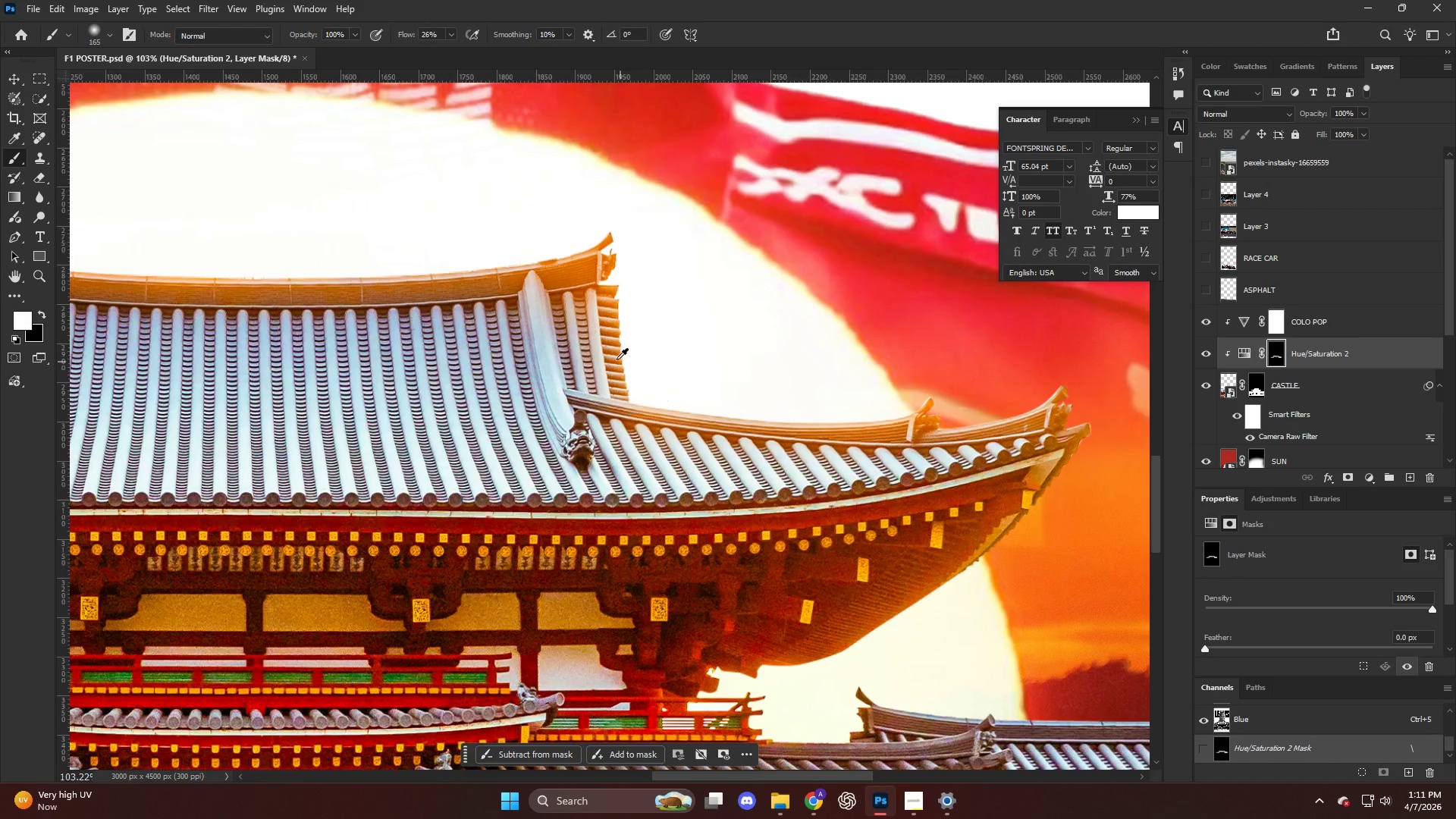 
key(X)
 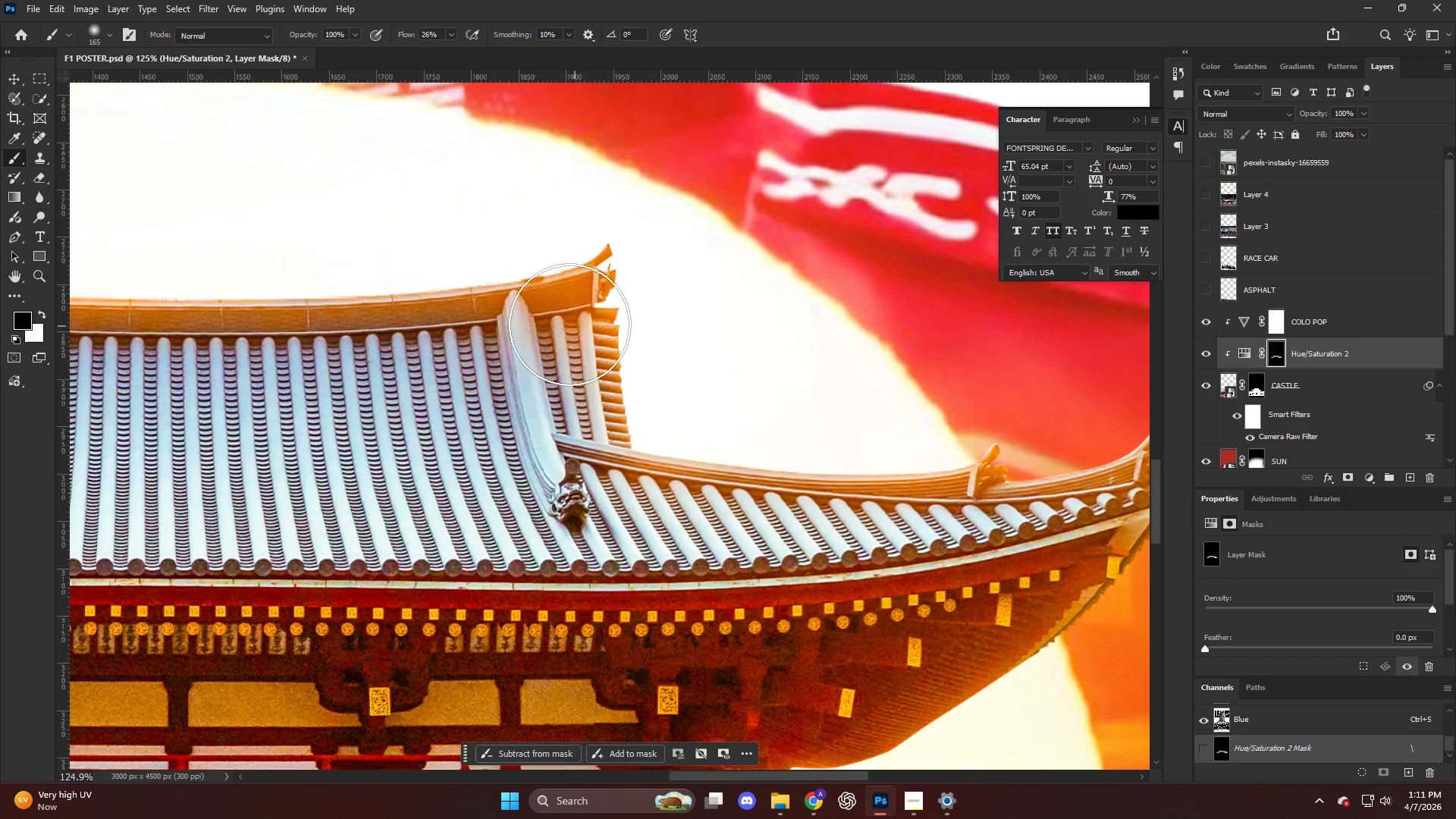 
left_click_drag(start_coordinate=[567, 326], to_coordinate=[534, 410])
 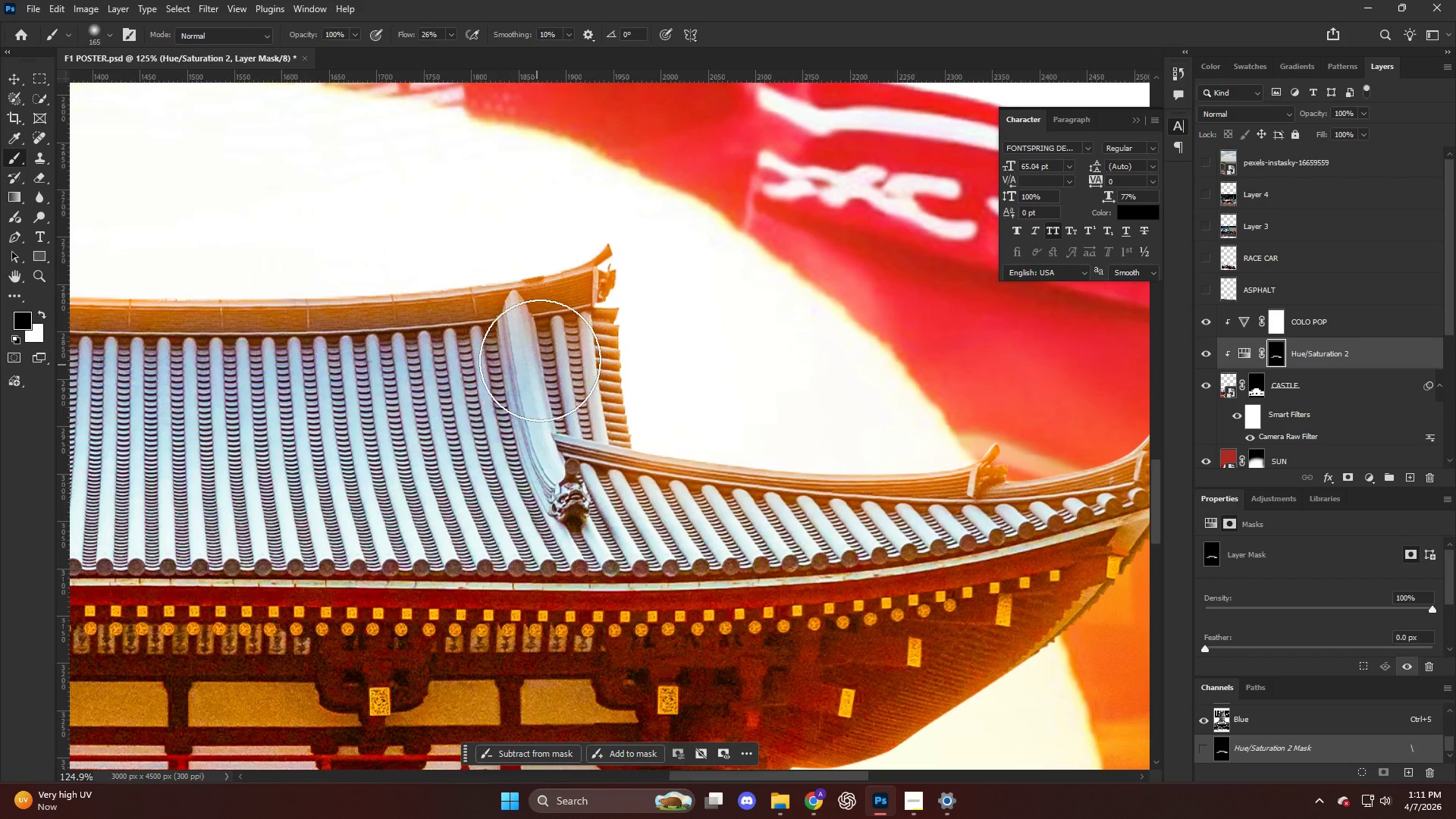 
scroll: coordinate [612, 355], scroll_direction: up, amount: 5.0
 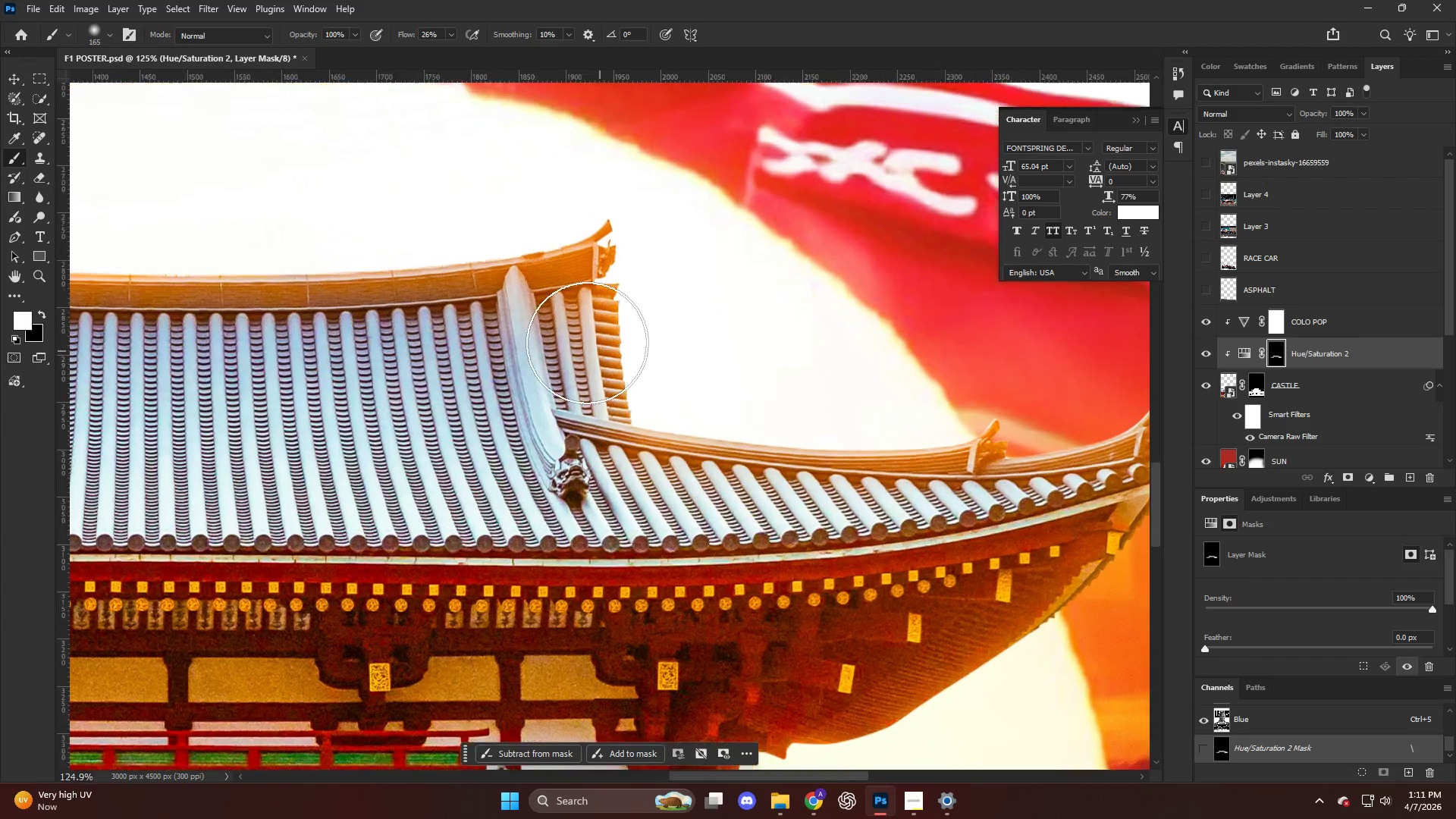 
left_click_drag(start_coordinate=[542, 382], to_coordinate=[510, 549])
 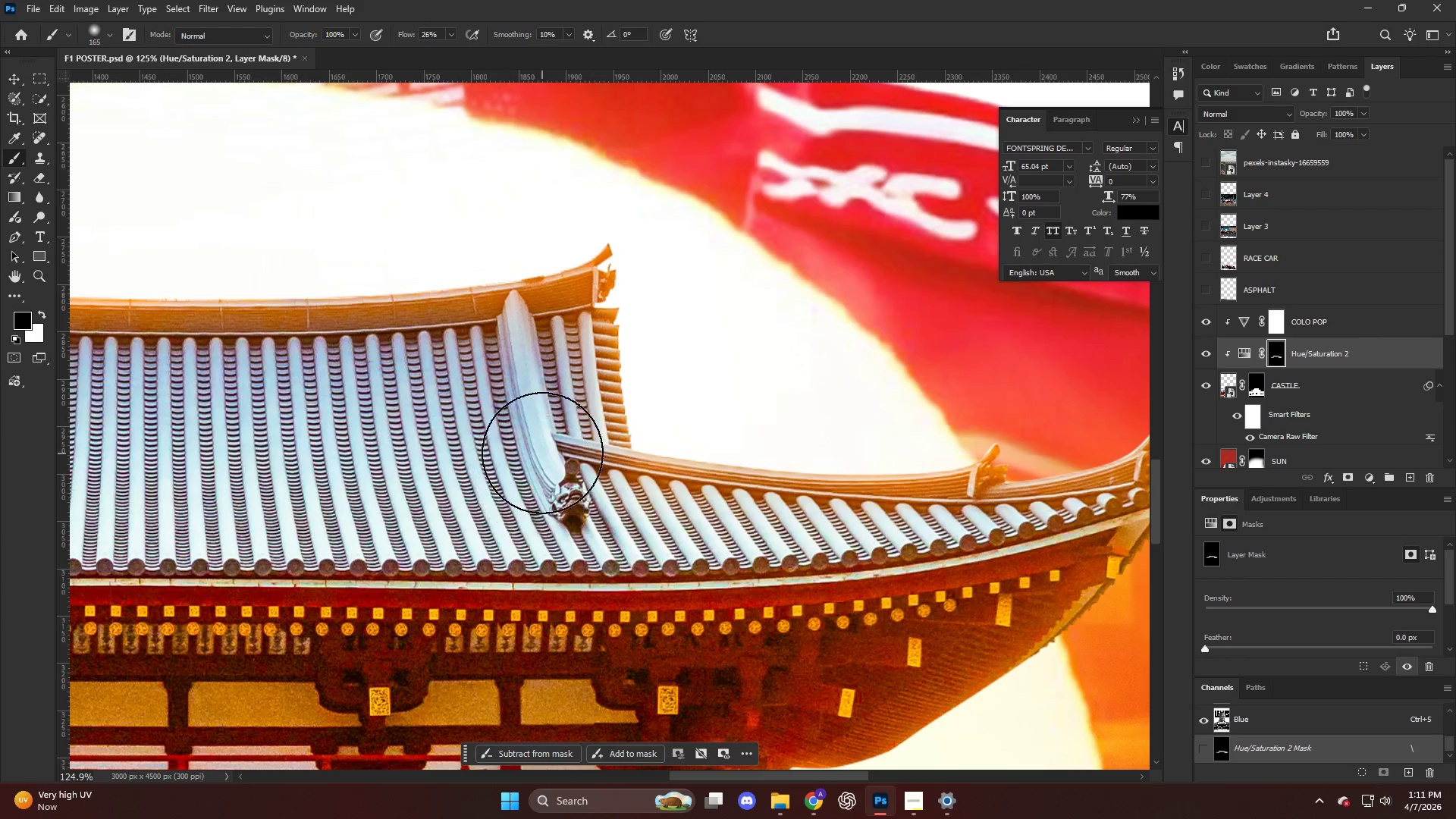 
left_click_drag(start_coordinate=[544, 466], to_coordinate=[538, 553])
 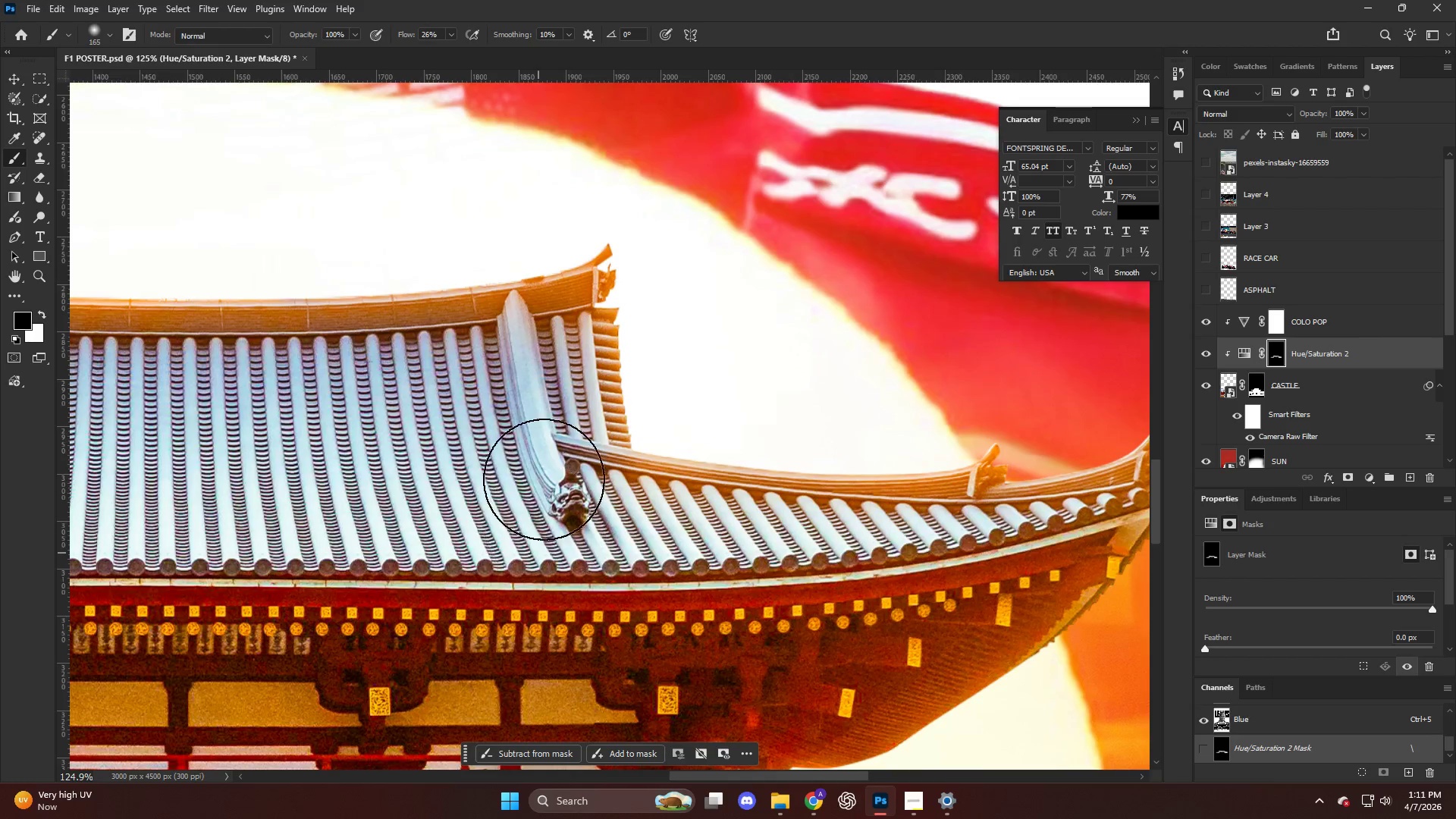 
hold_key(key=AltLeft, duration=0.61)
 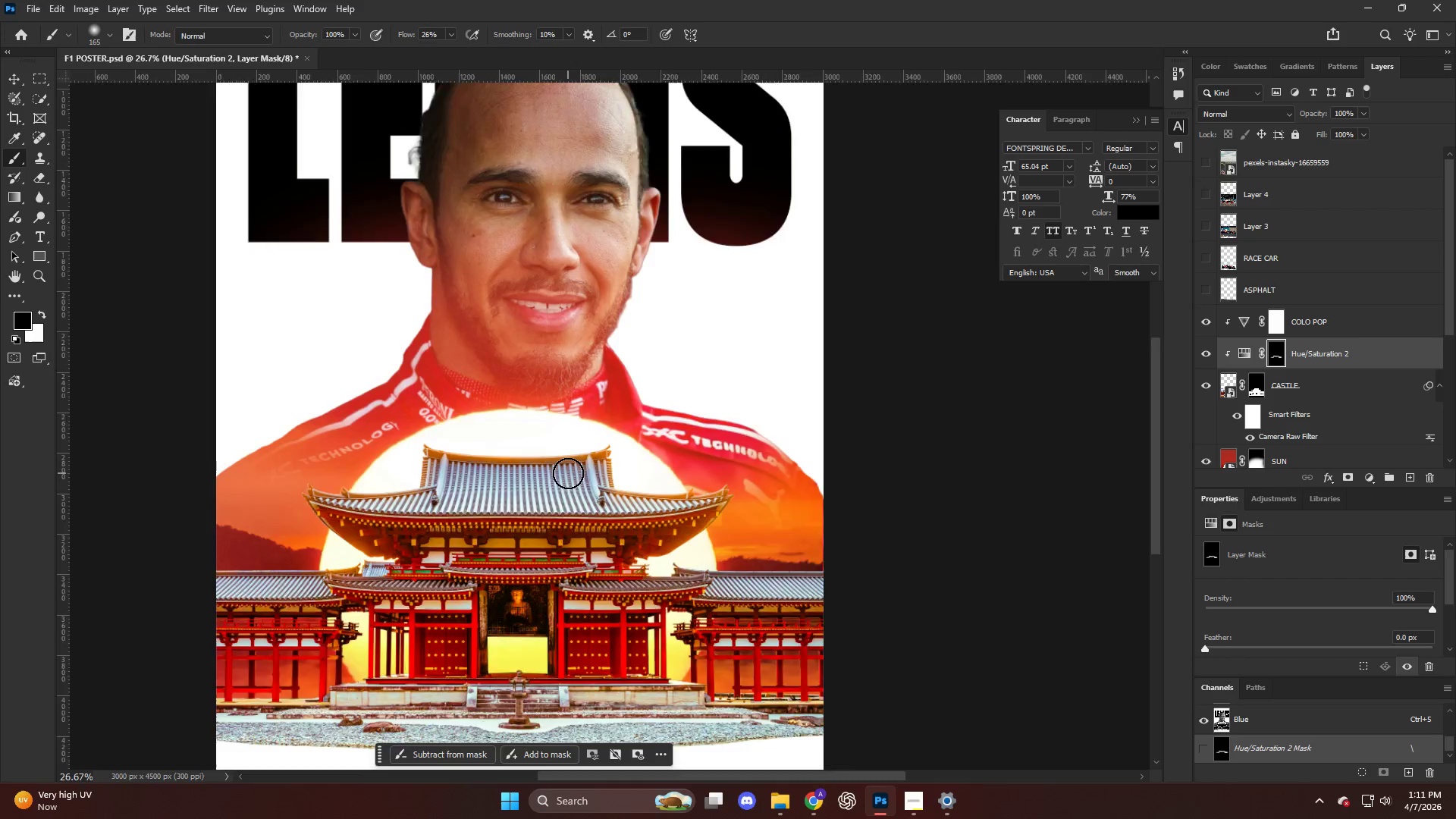 
key(Control+ControlLeft)
 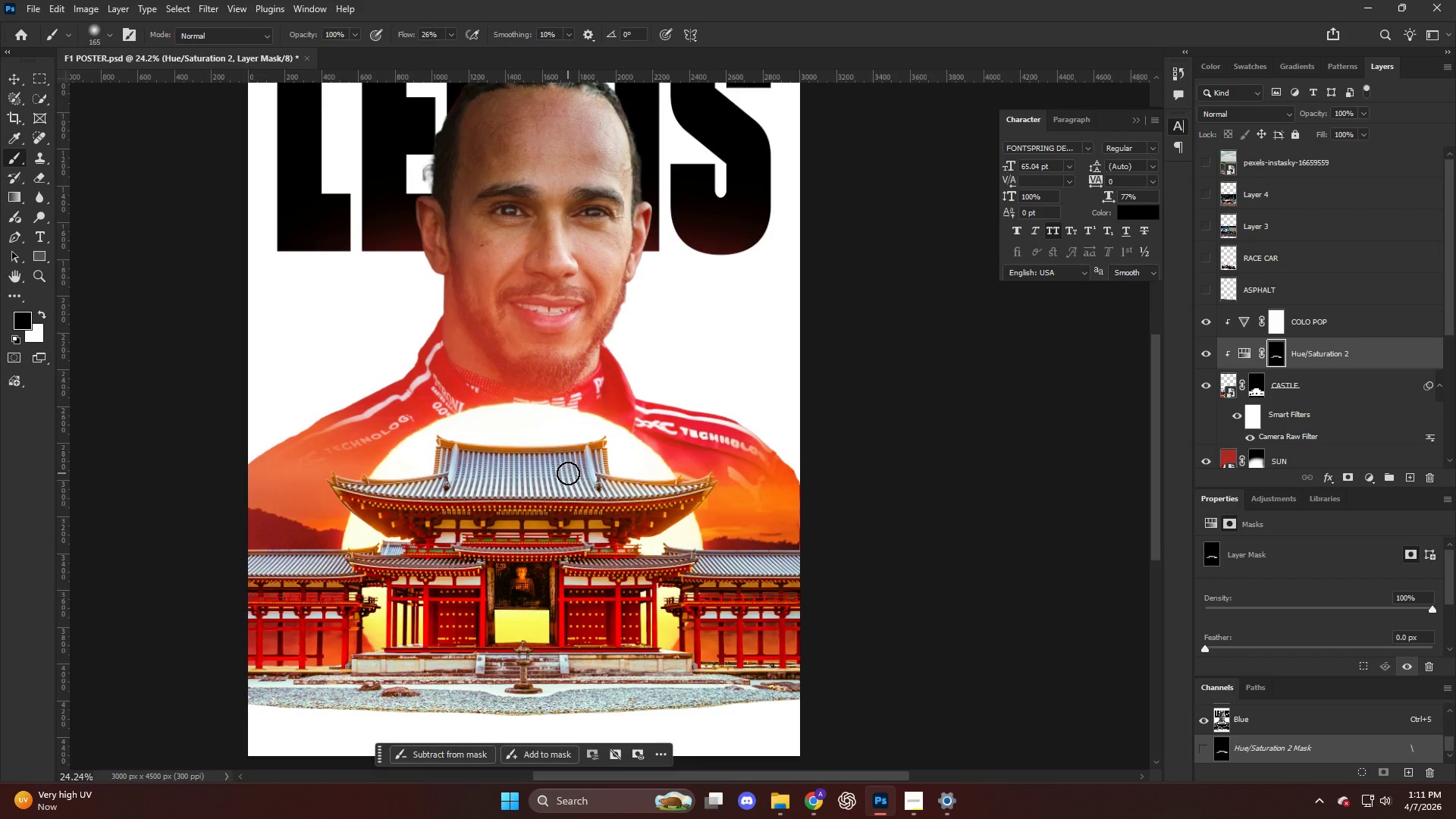 
hold_key(key=AltLeft, duration=0.39)
 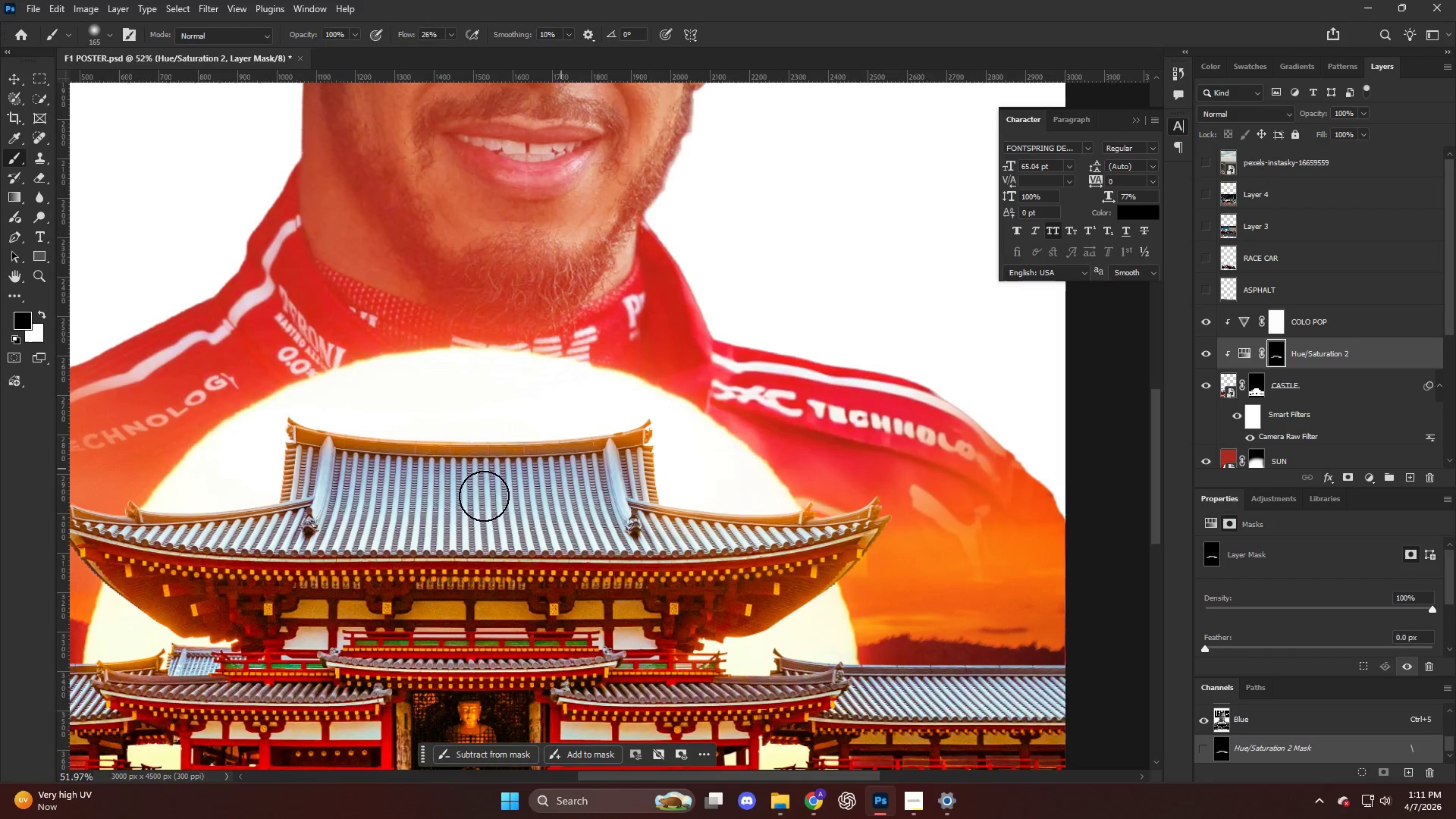 
key(Control+ControlLeft)
 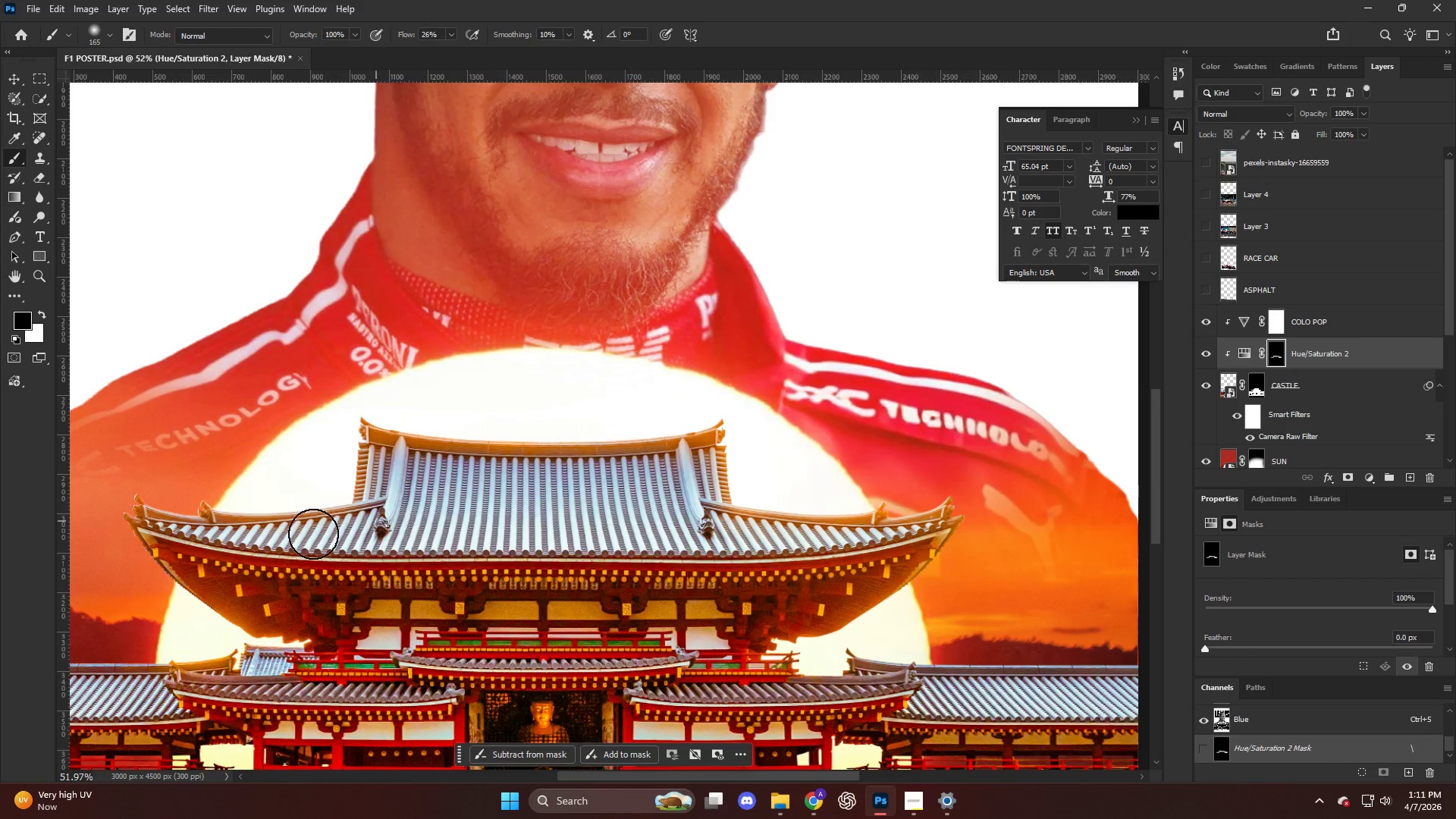 
key(Alt+AltLeft)
 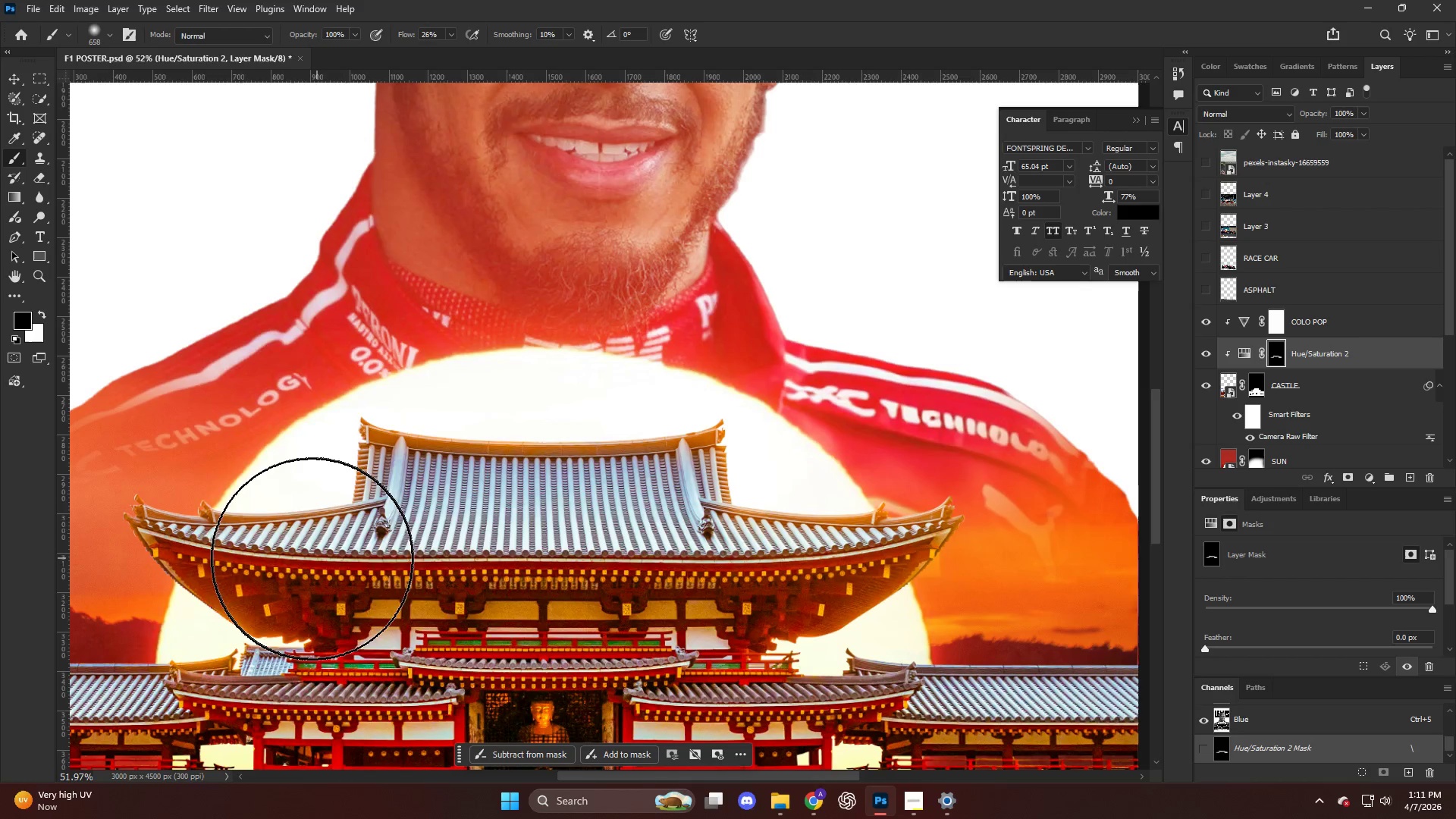 
scroll: coordinate [431, 520], scroll_direction: up, amount: 2.0
 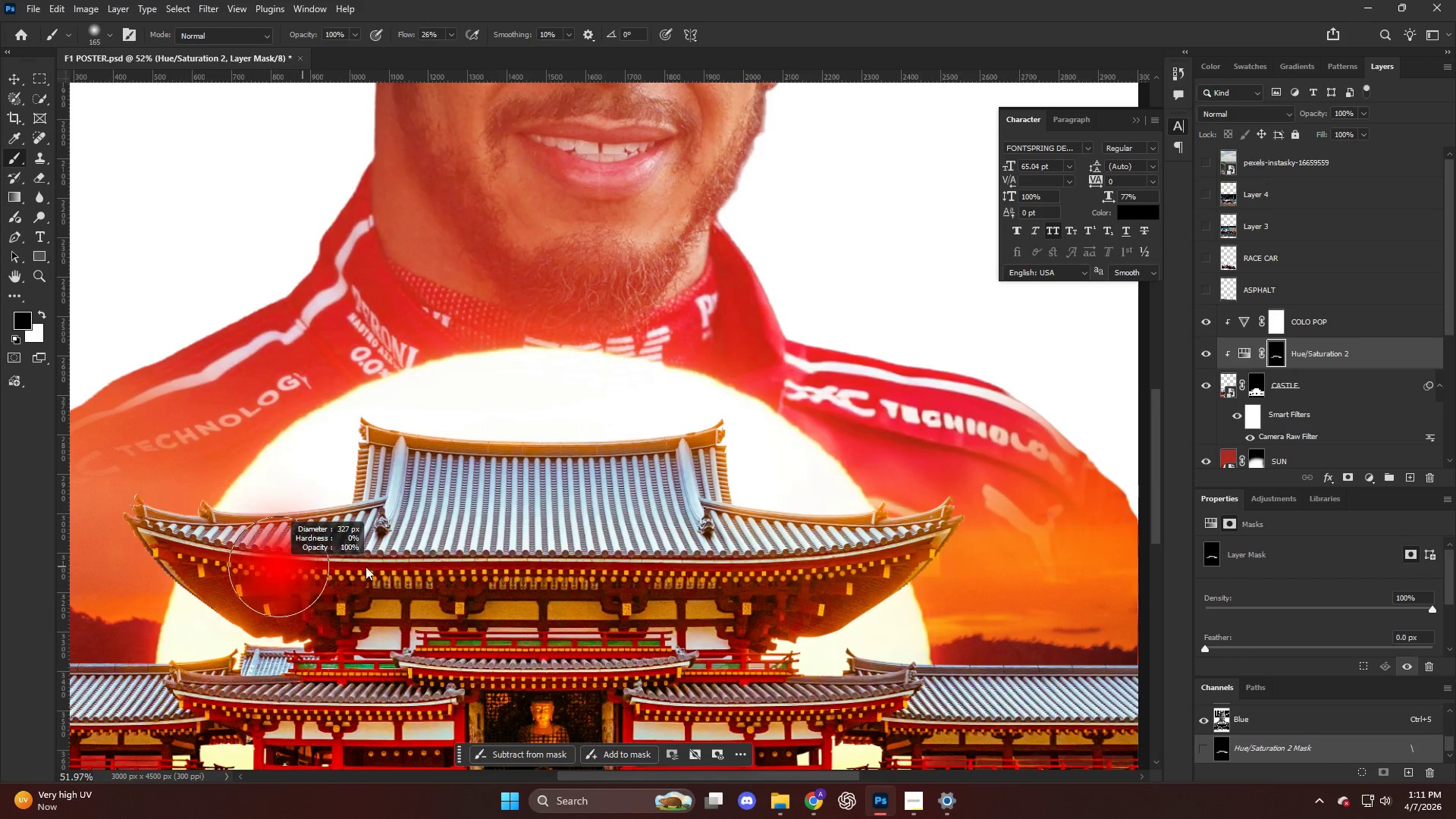 
key(X)
 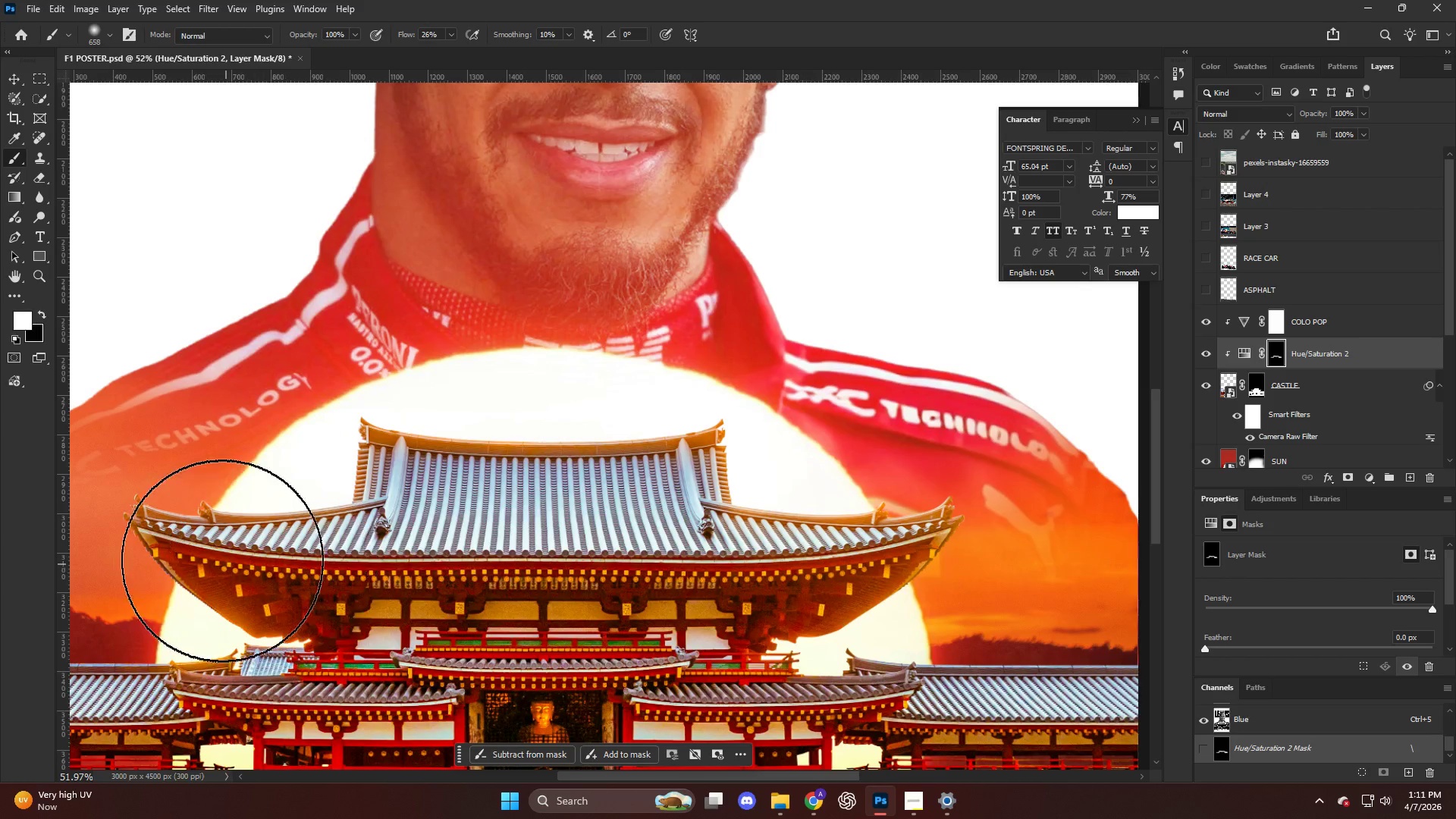 
left_click_drag(start_coordinate=[223, 560], to_coordinate=[521, 526])
 